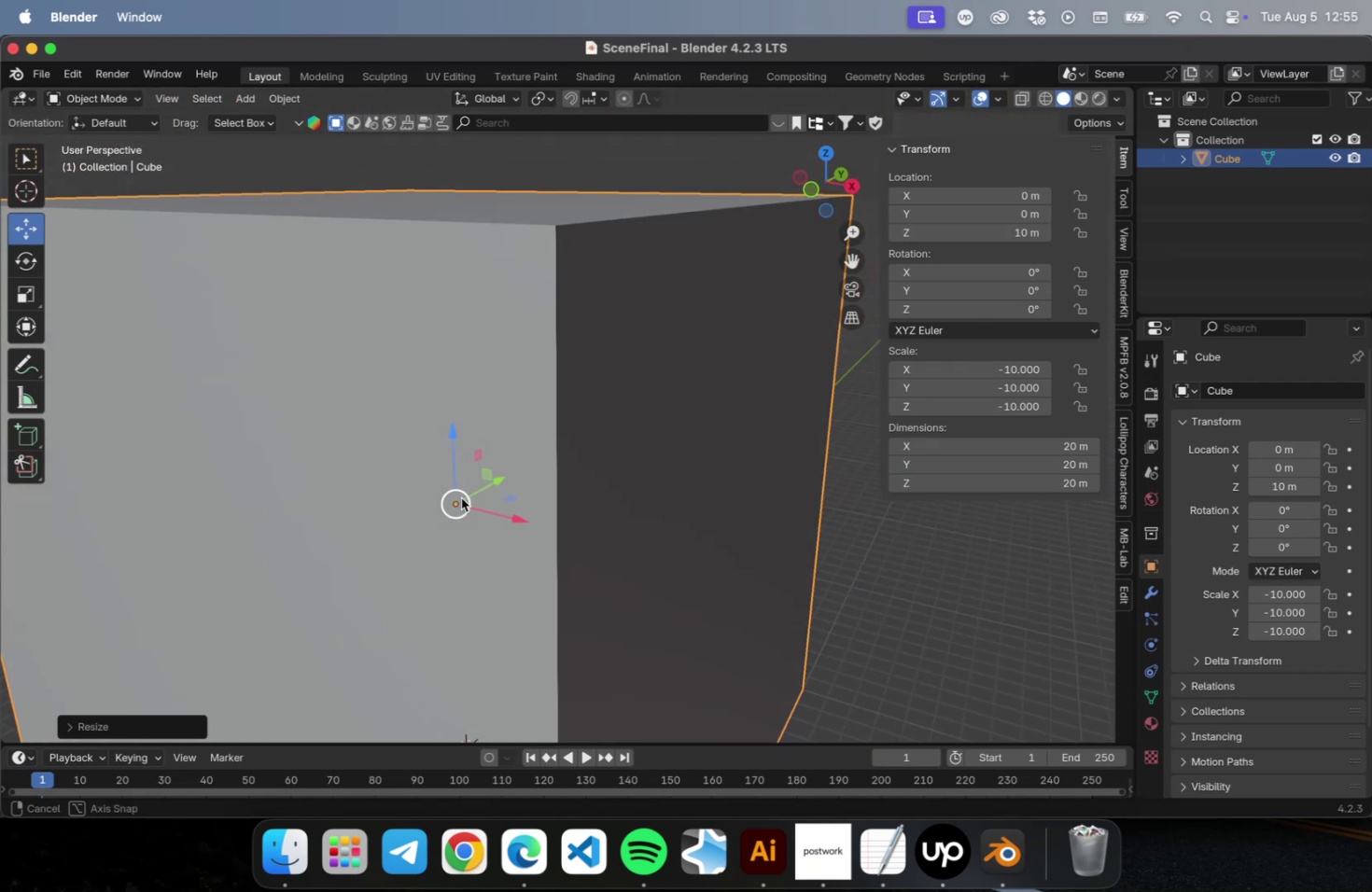 
scroll: coordinate [452, 494], scroll_direction: up, amount: 14.0
 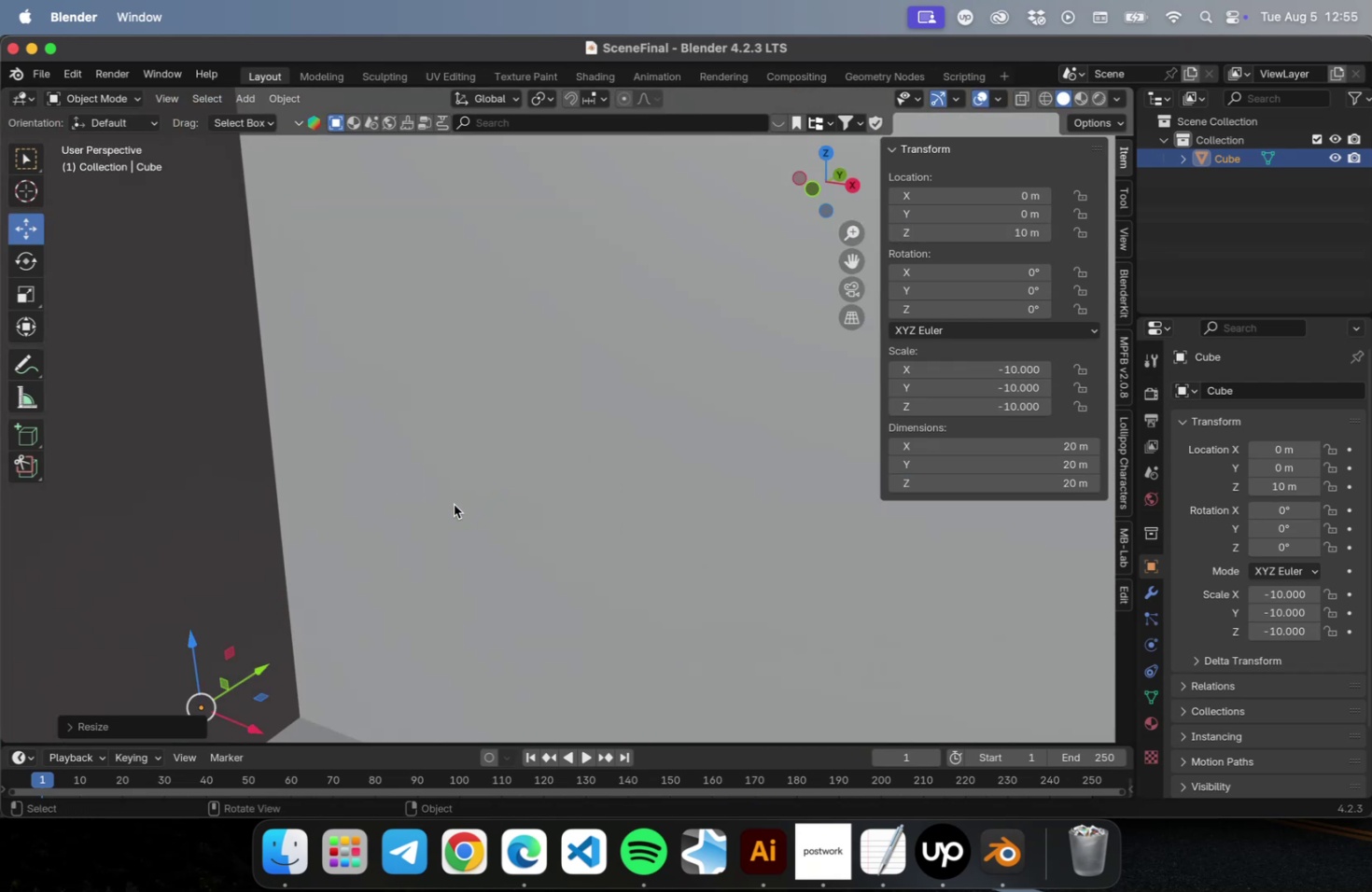 
hold_key(key=ShiftLeft, duration=1.69)
 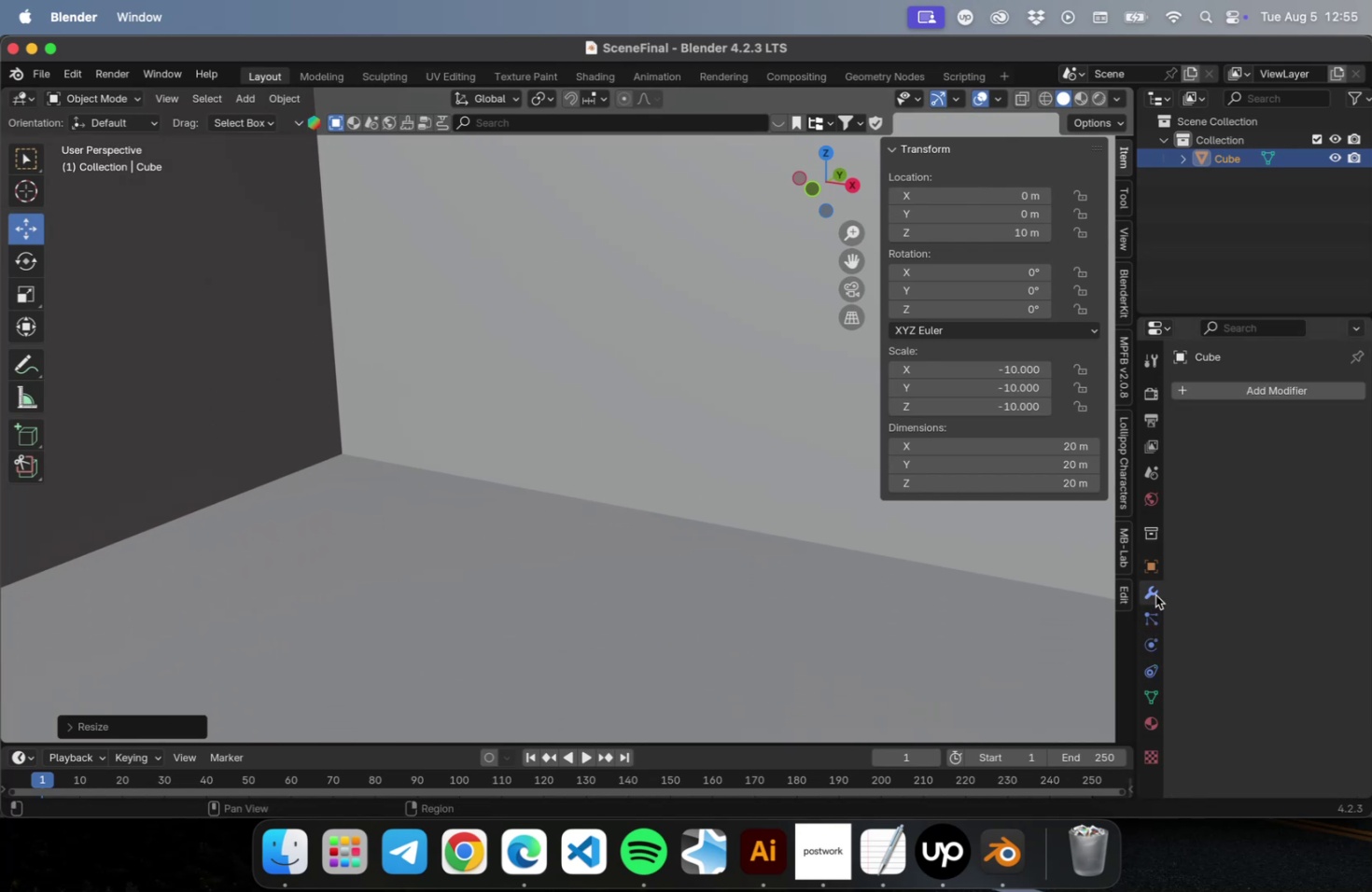 
left_click([1236, 393])
 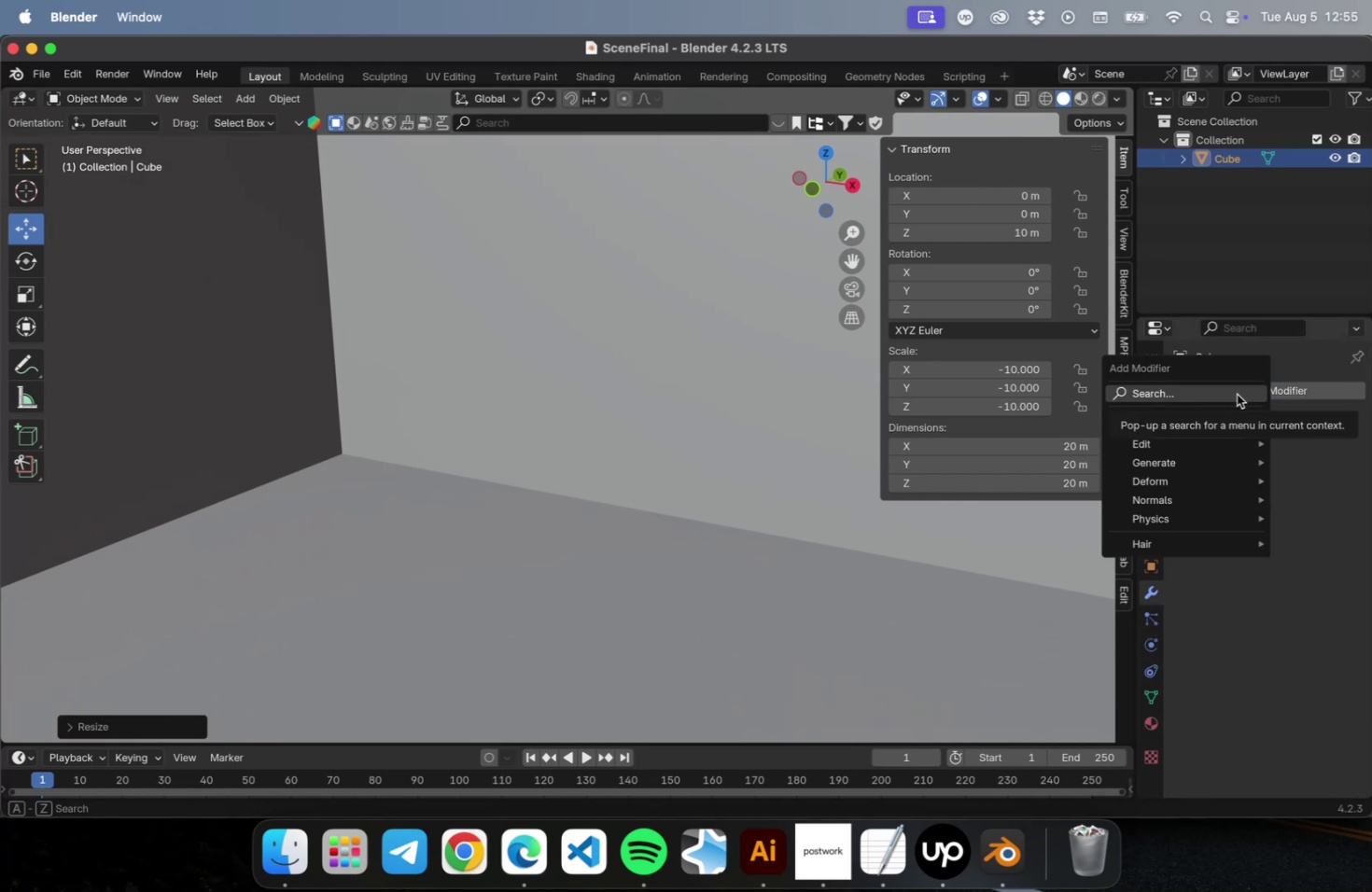 
type(beve)
 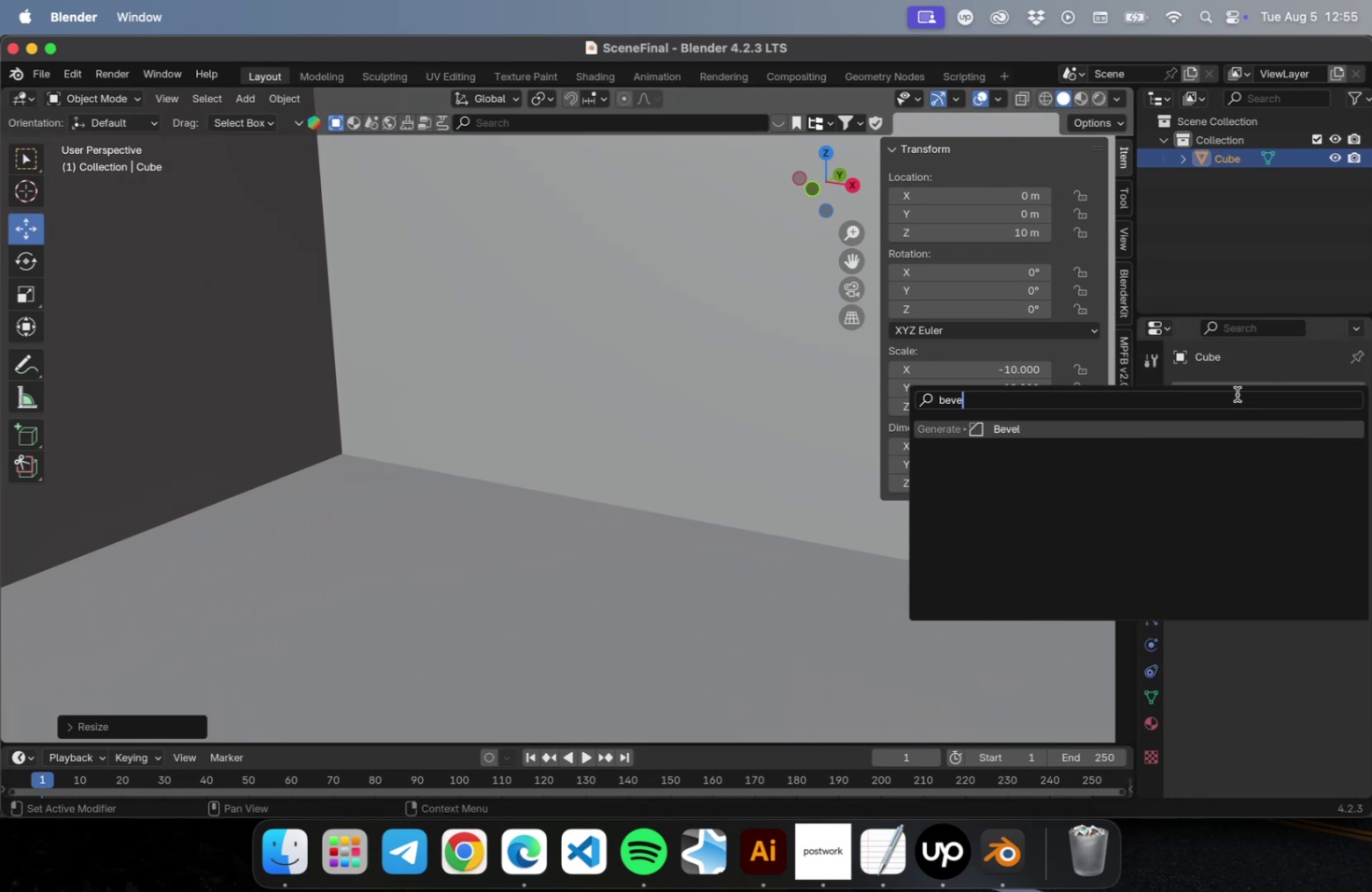 
key(Enter)
 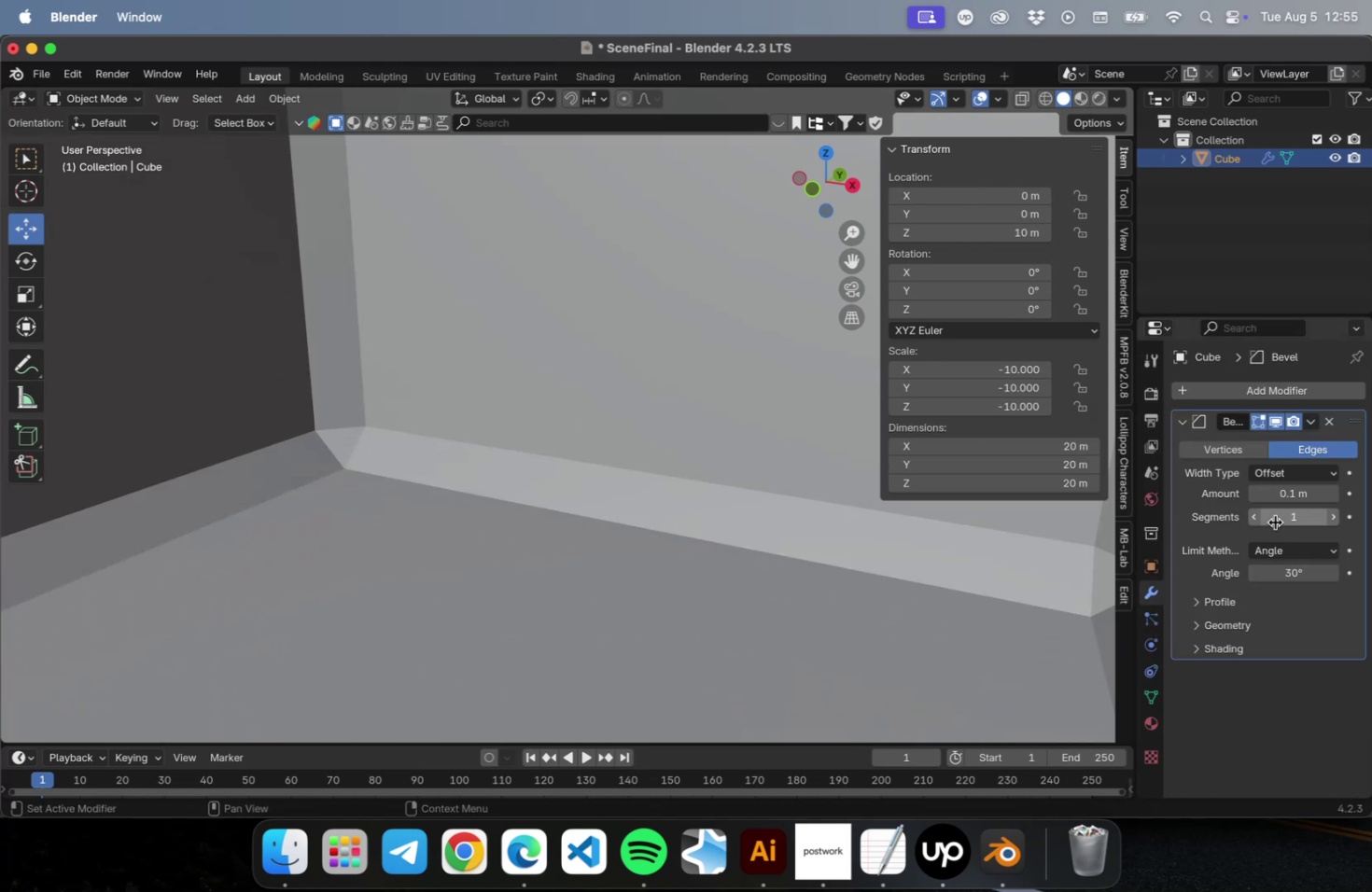 
left_click_drag(start_coordinate=[1276, 520], to_coordinate=[1291, 515])
 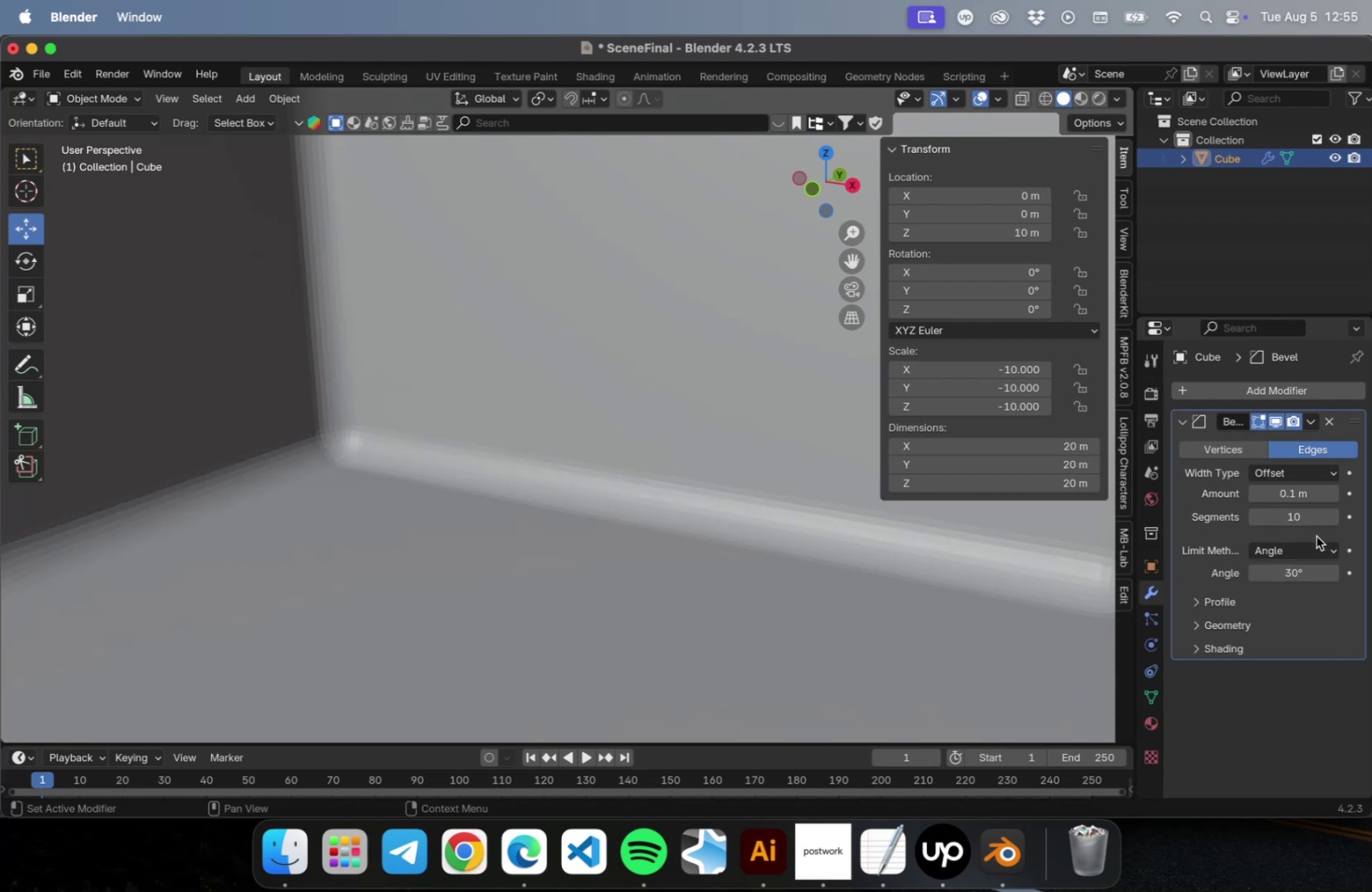 
left_click_drag(start_coordinate=[1291, 494], to_coordinate=[1306, 493])
 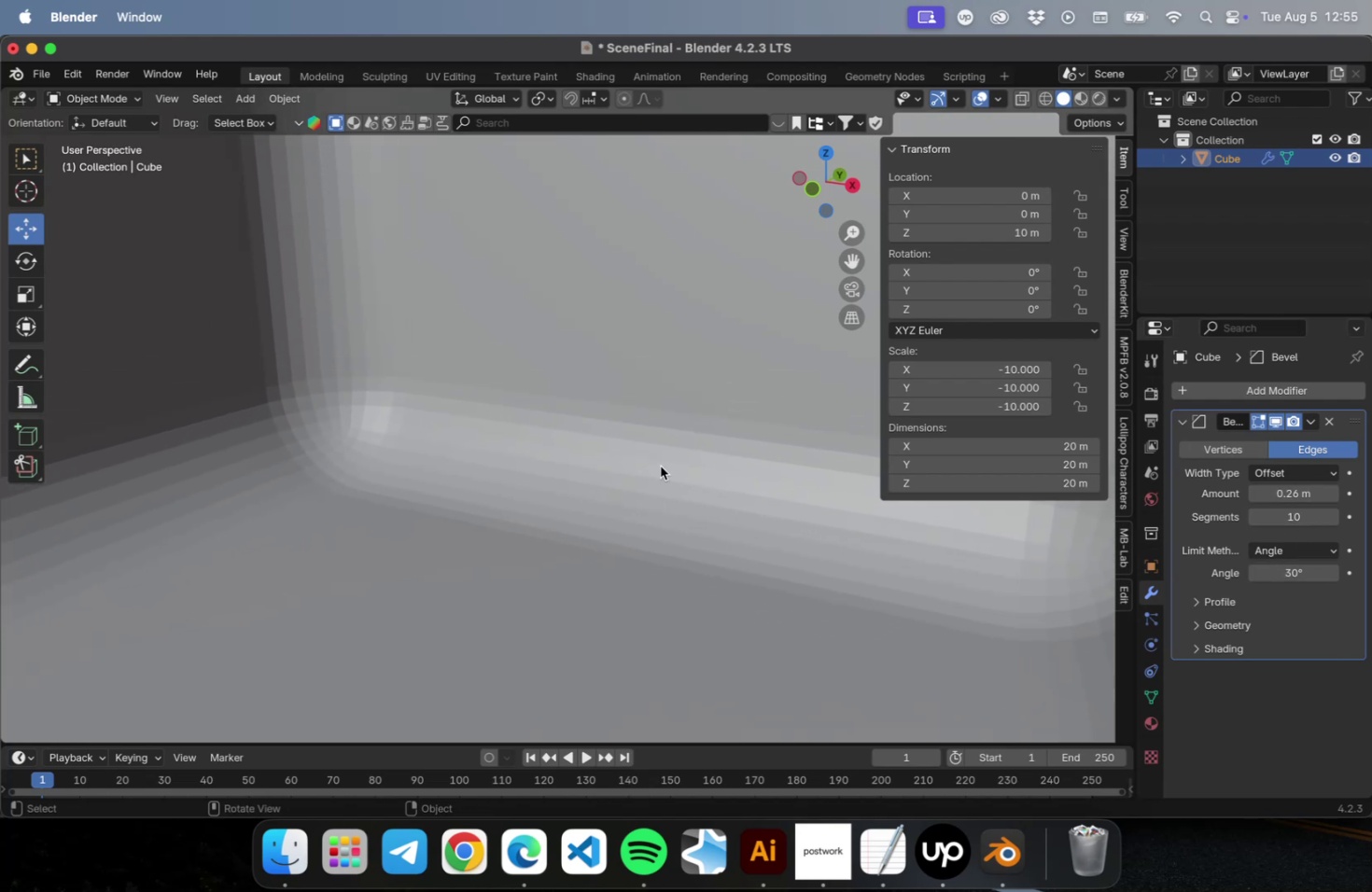 
right_click([660, 466])
 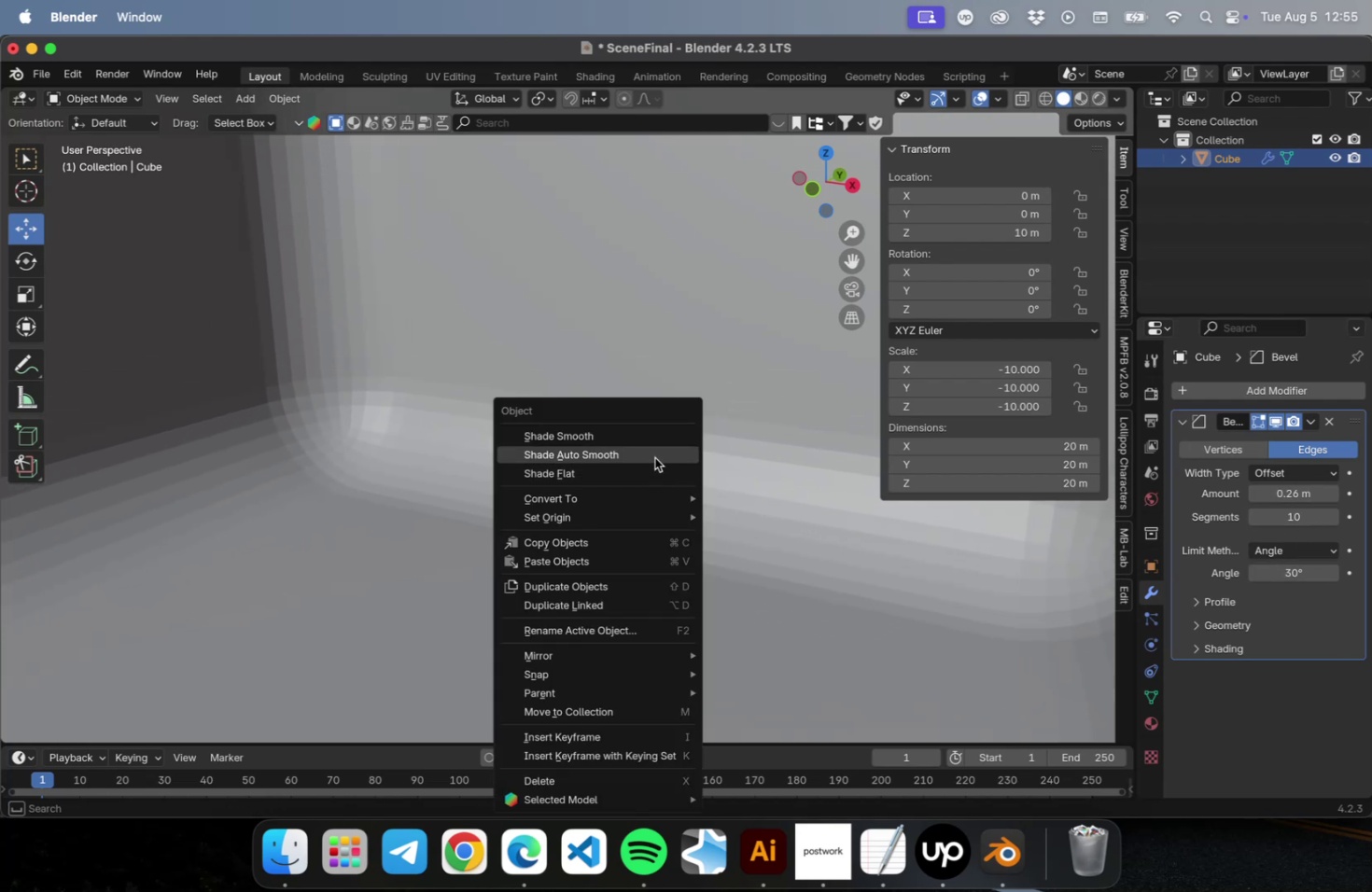 
left_click([654, 457])
 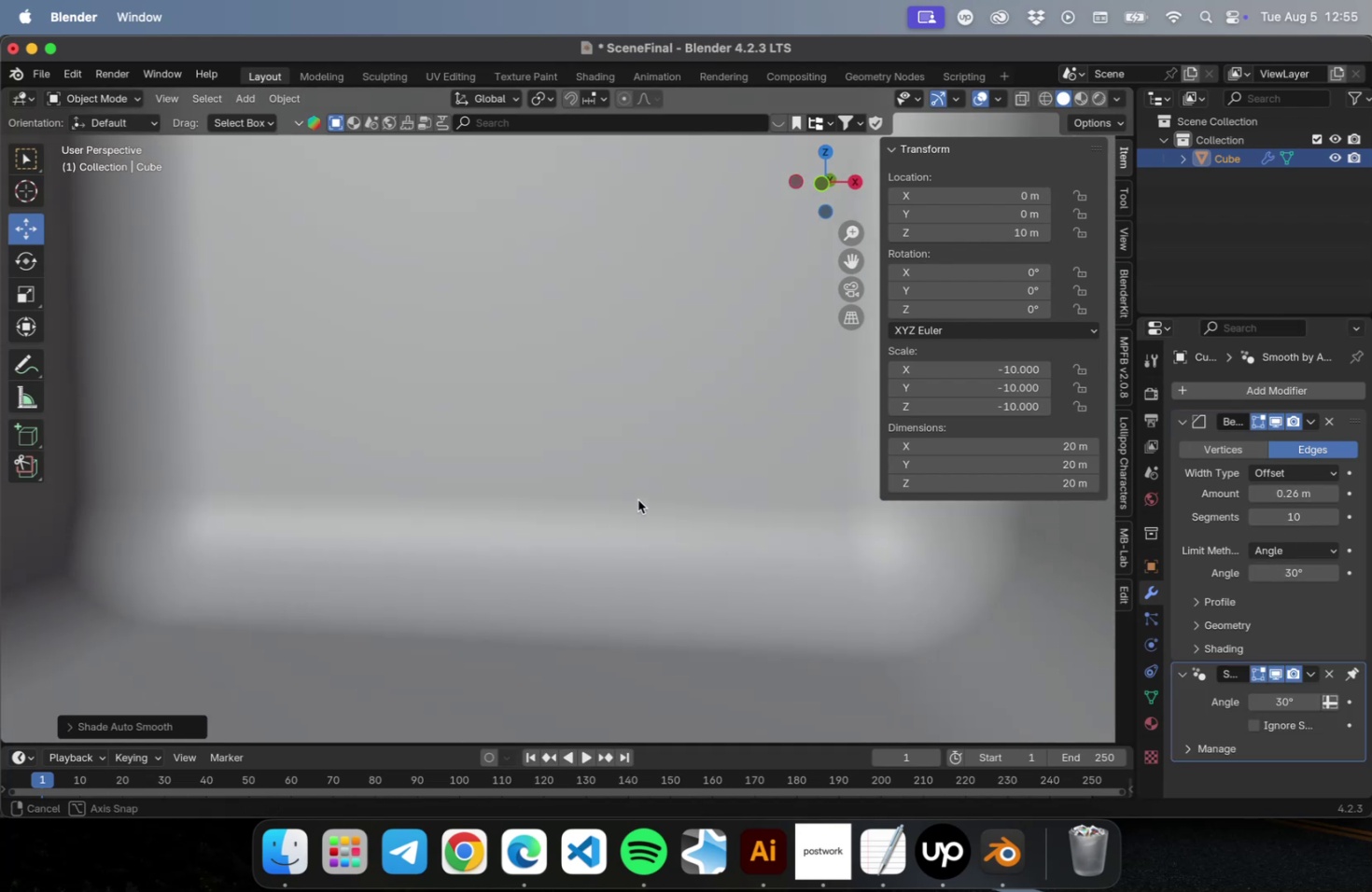 
hold_key(key=ShiftLeft, duration=1.22)
 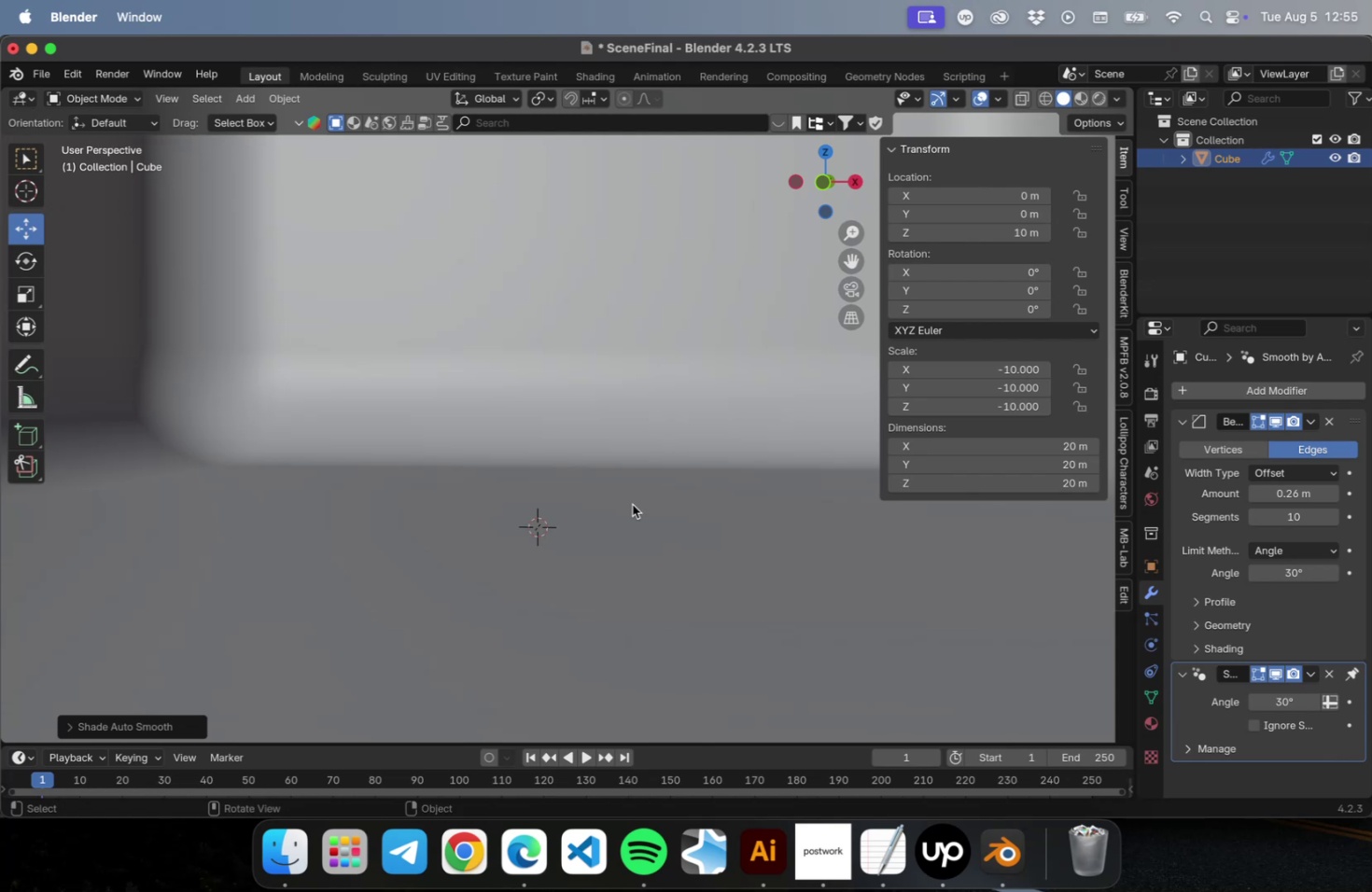 
scroll: coordinate [632, 502], scroll_direction: up, amount: 2.0
 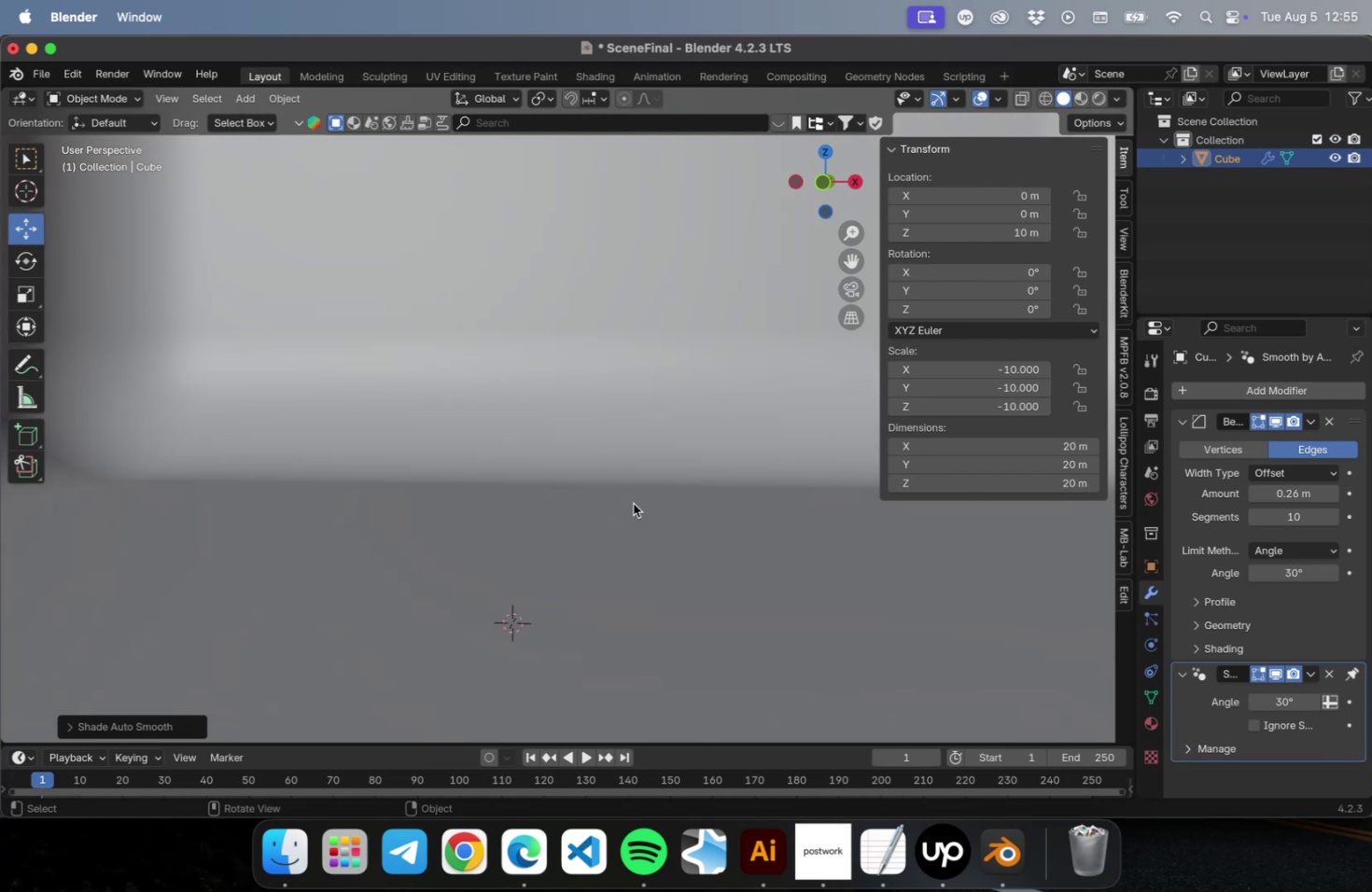 
hold_key(key=ShiftLeft, duration=0.58)
 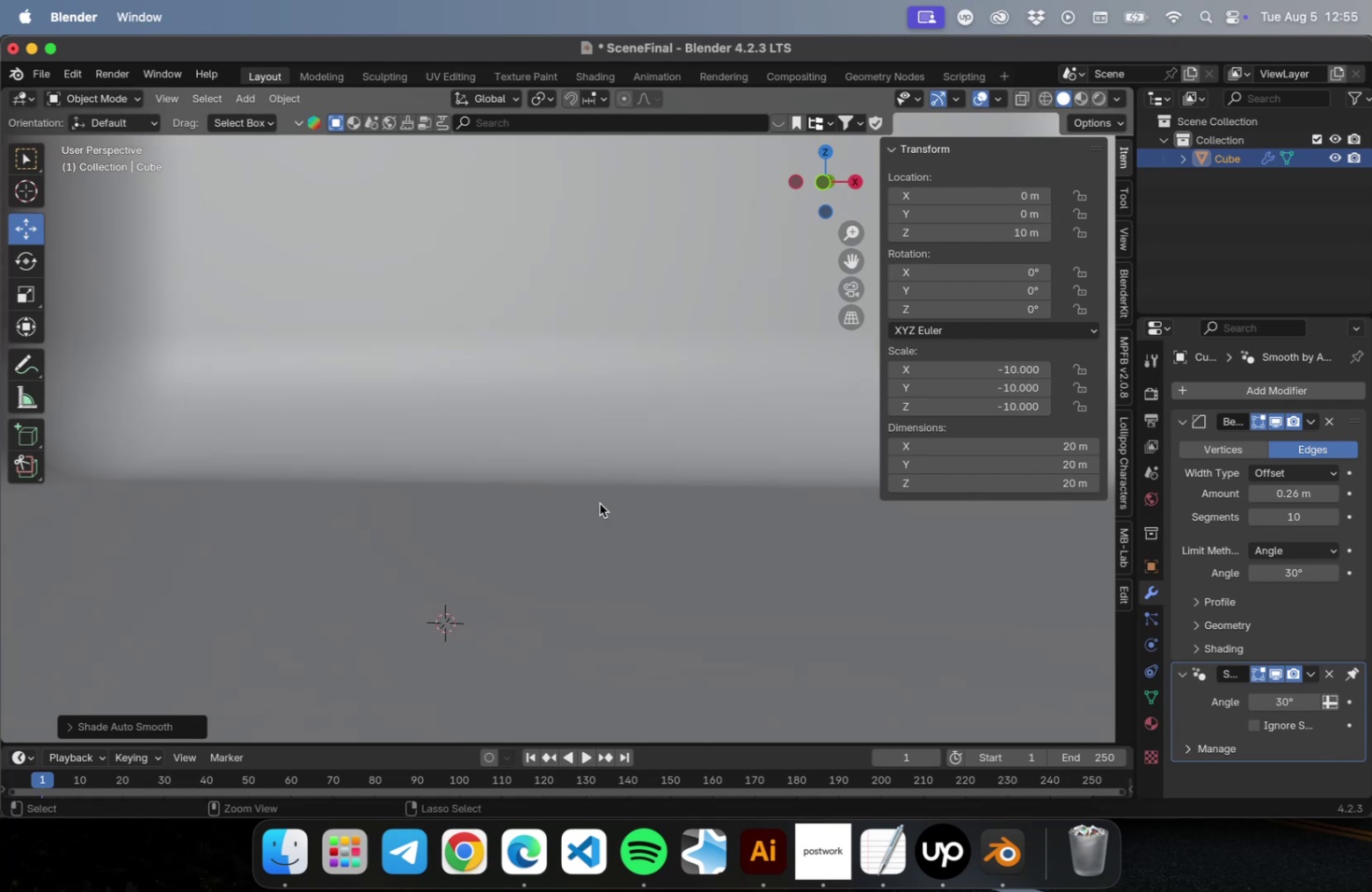 
key(Meta+S)
 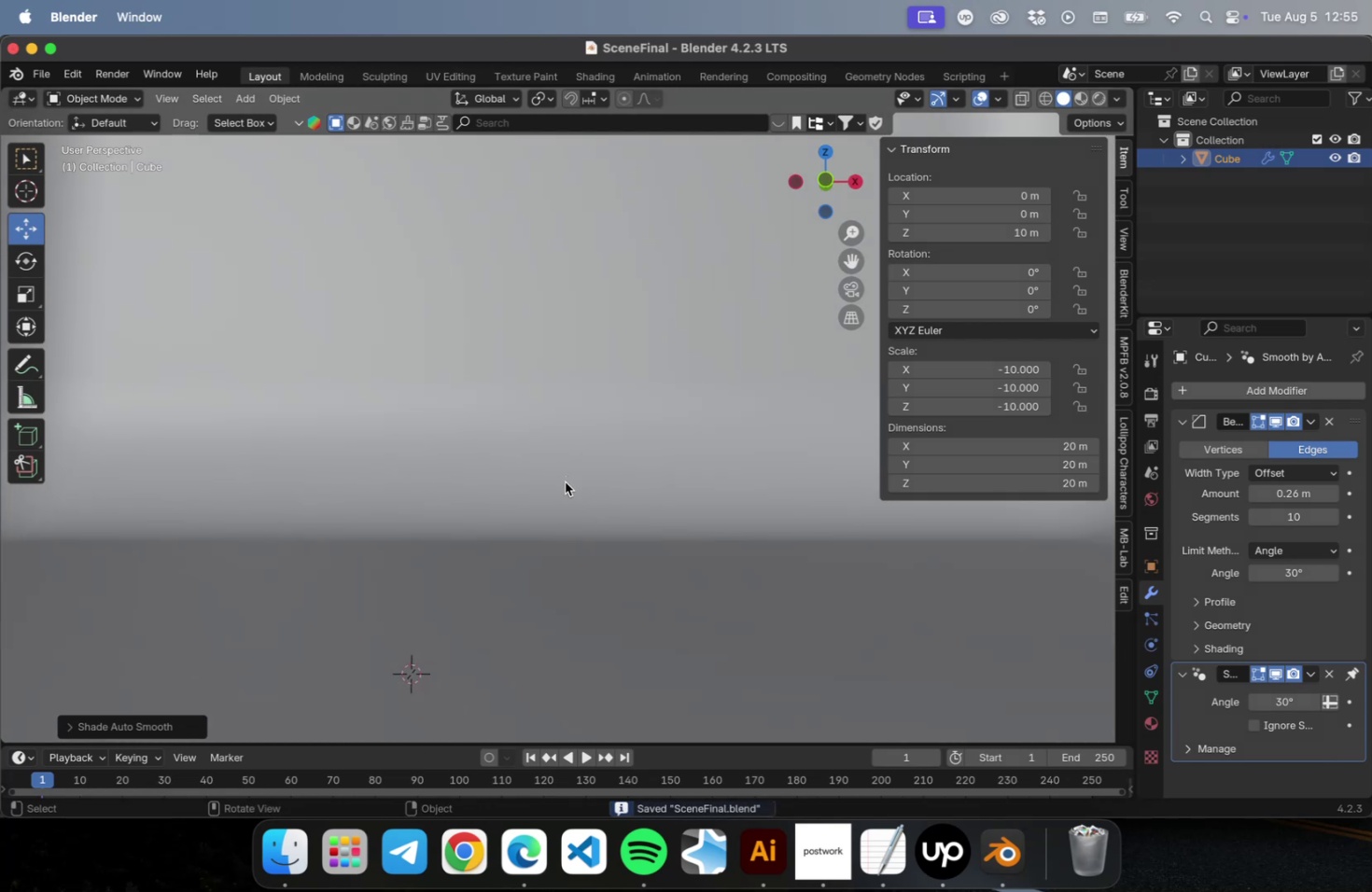 
wait(6.08)
 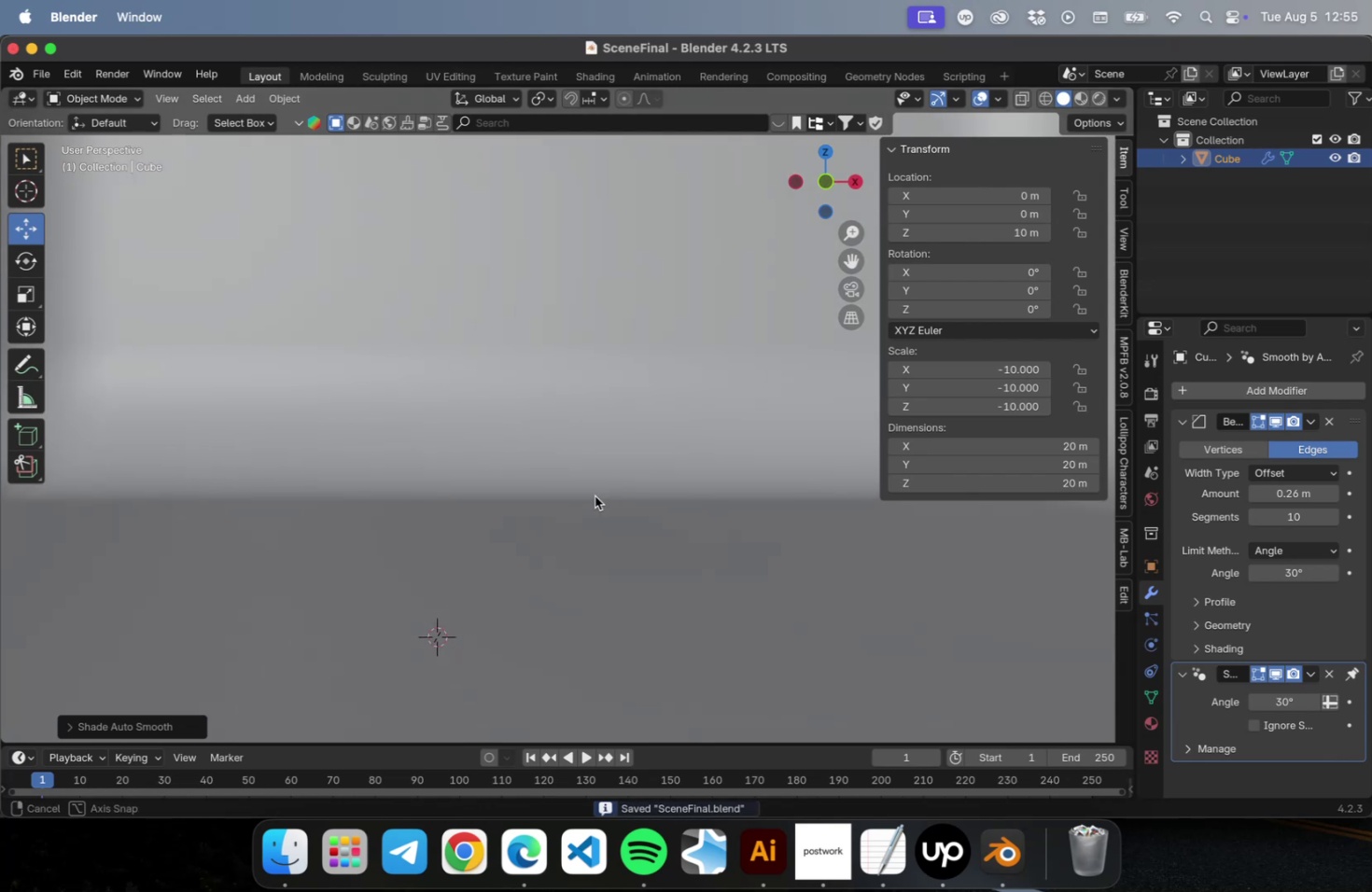 
key(N)
 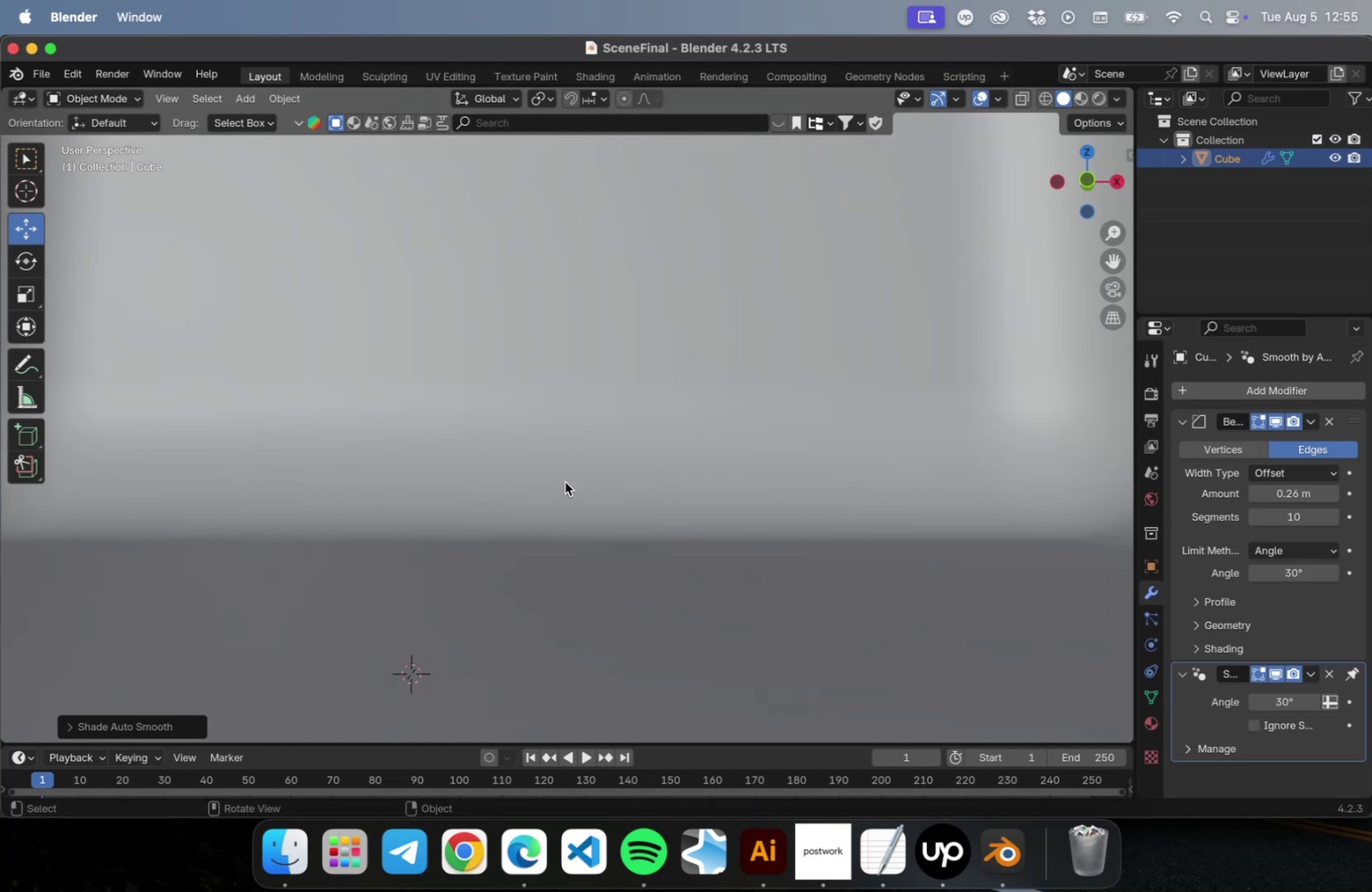 
key(Meta+CommandLeft)
 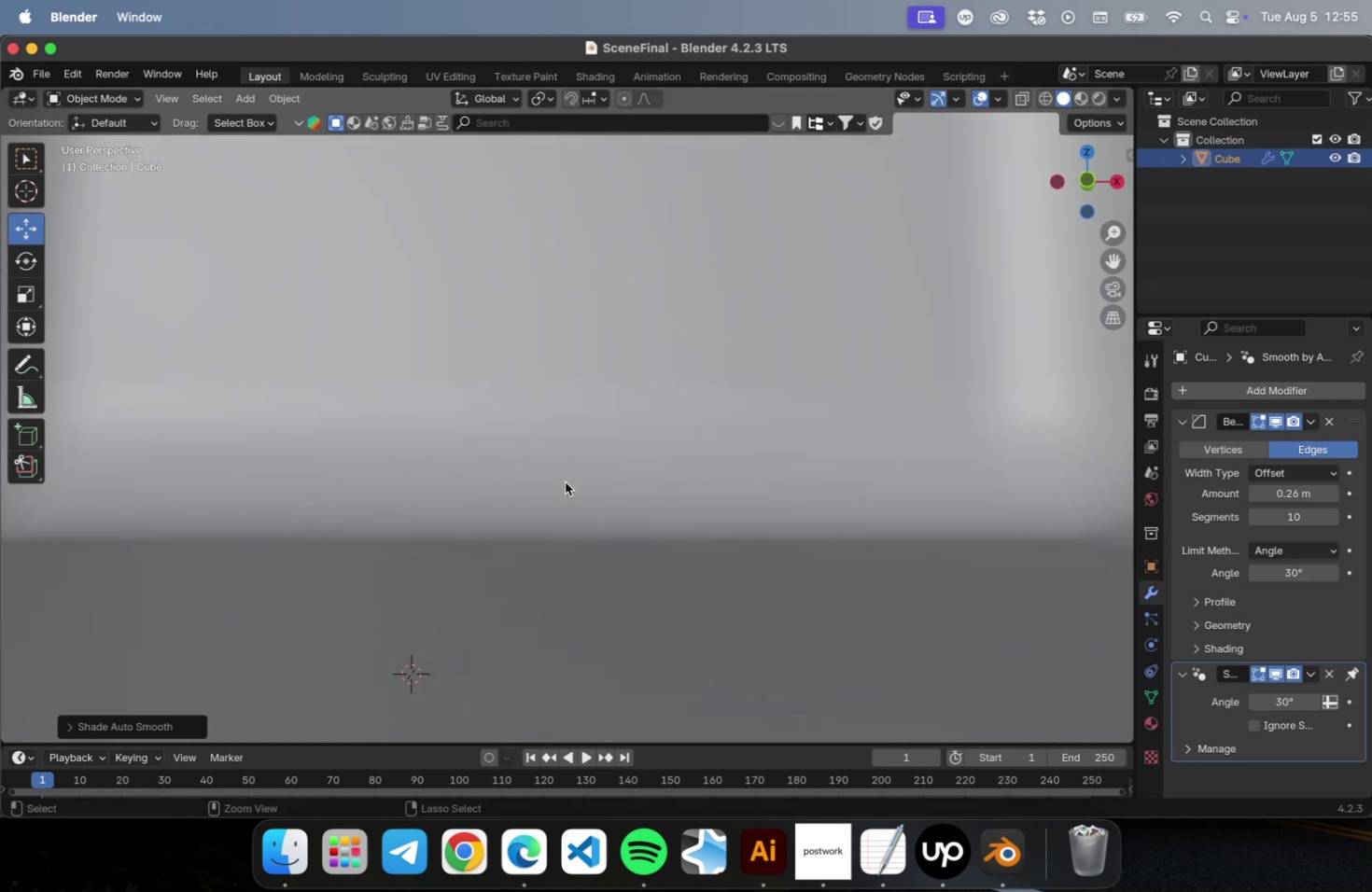 
key(Meta+S)
 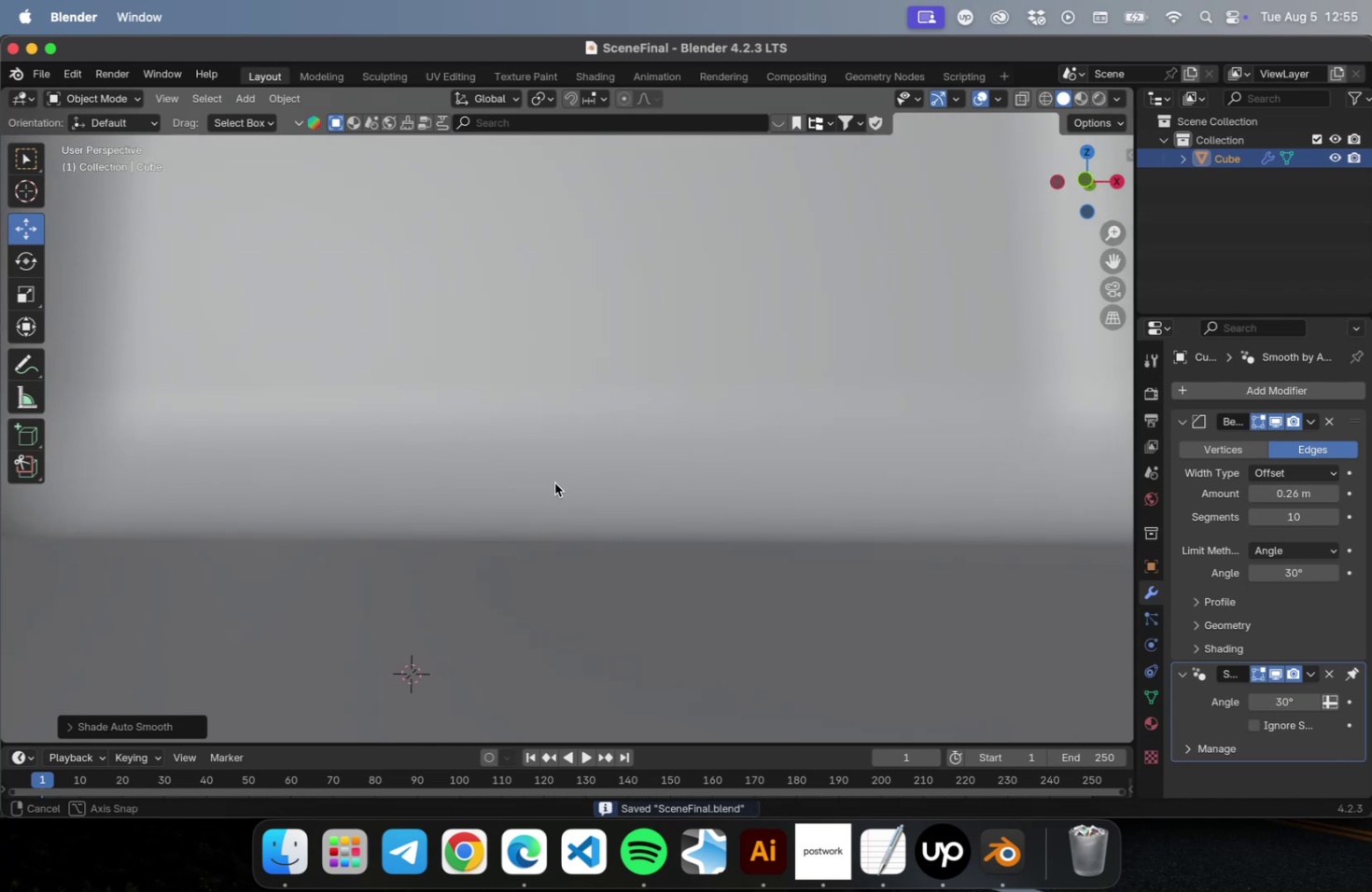 
hold_key(key=ShiftLeft, duration=0.6)
 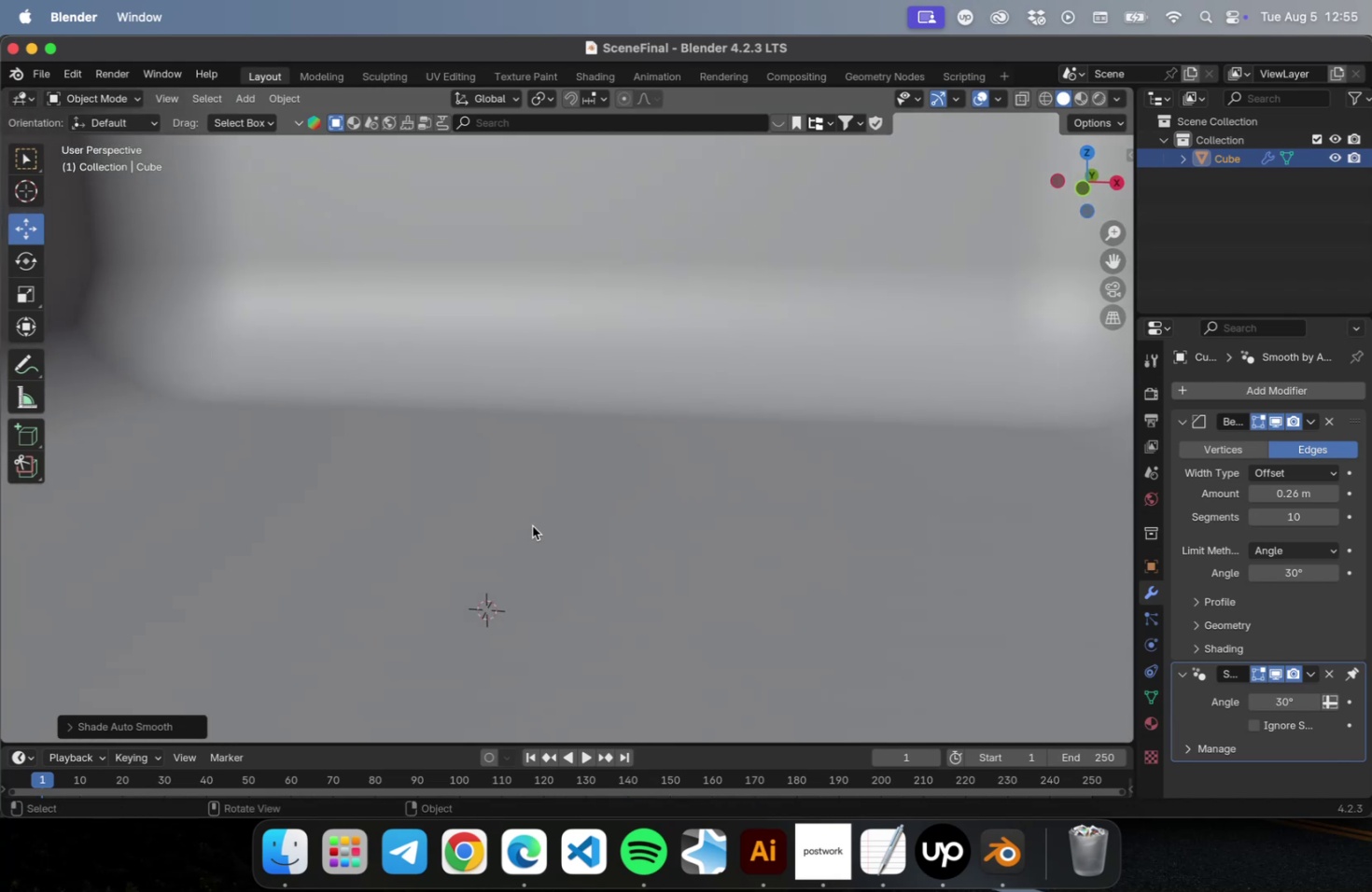 
left_click([532, 525])
 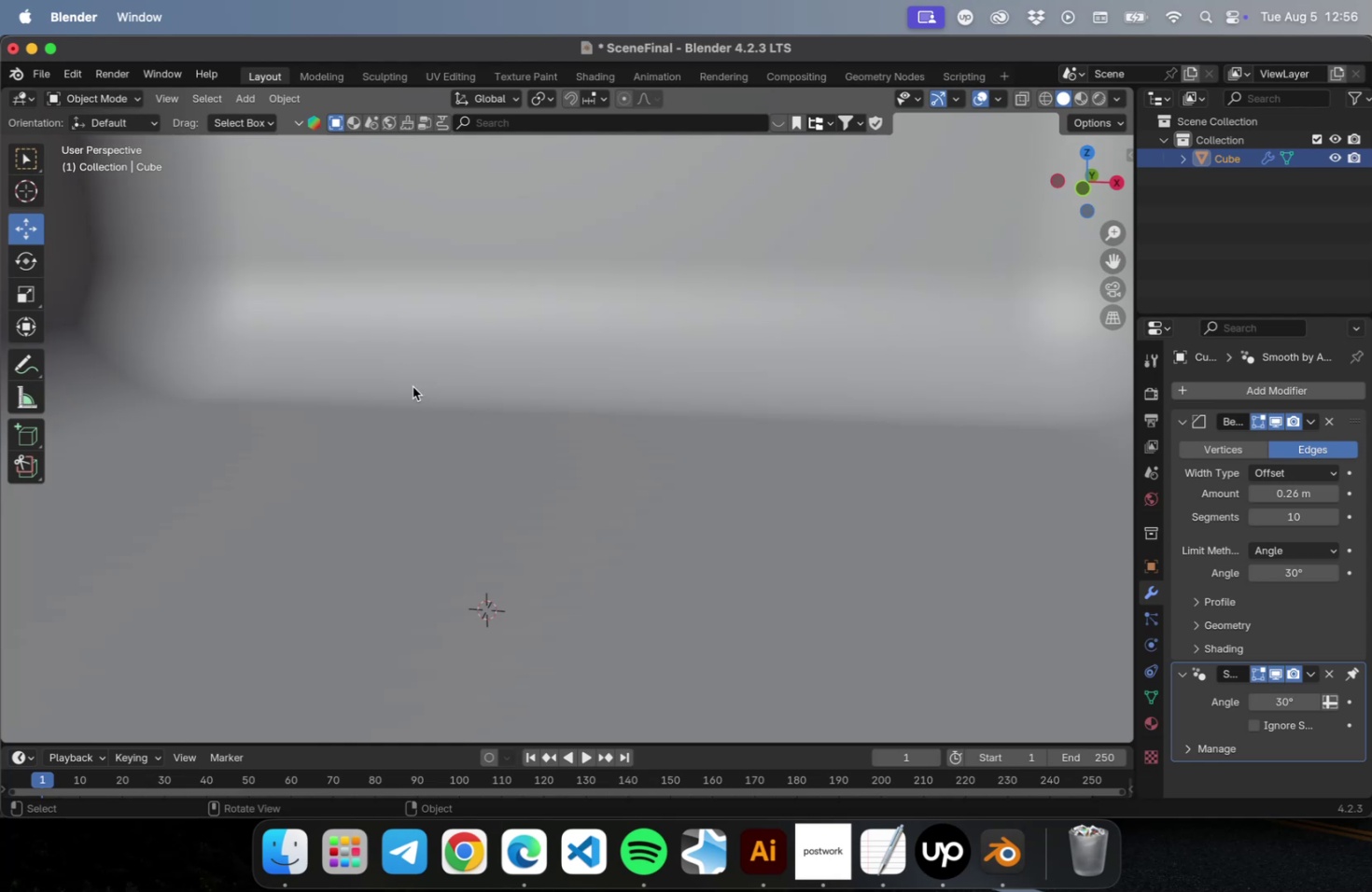 
wait(46.3)
 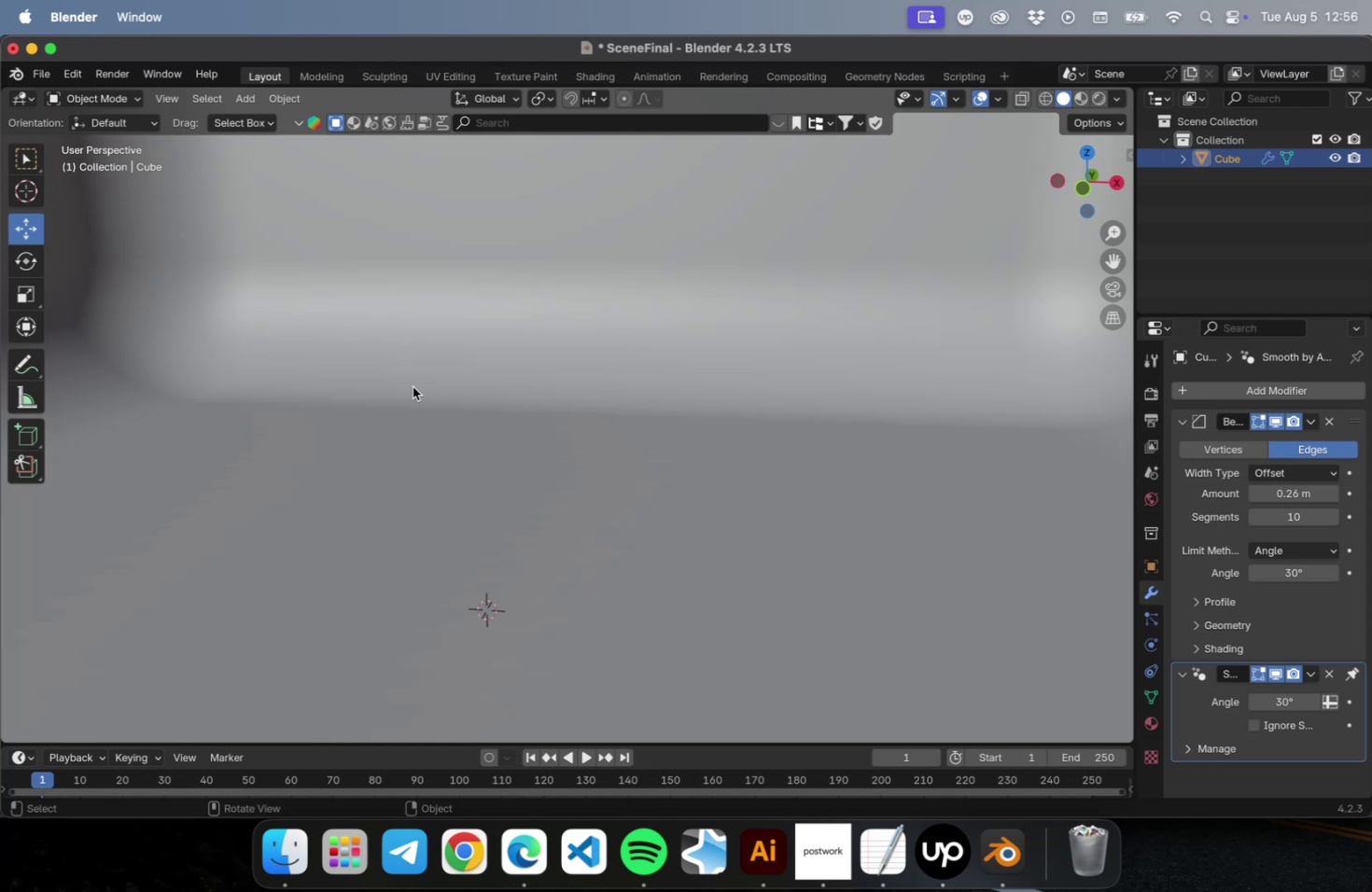 
left_click([595, 409])
 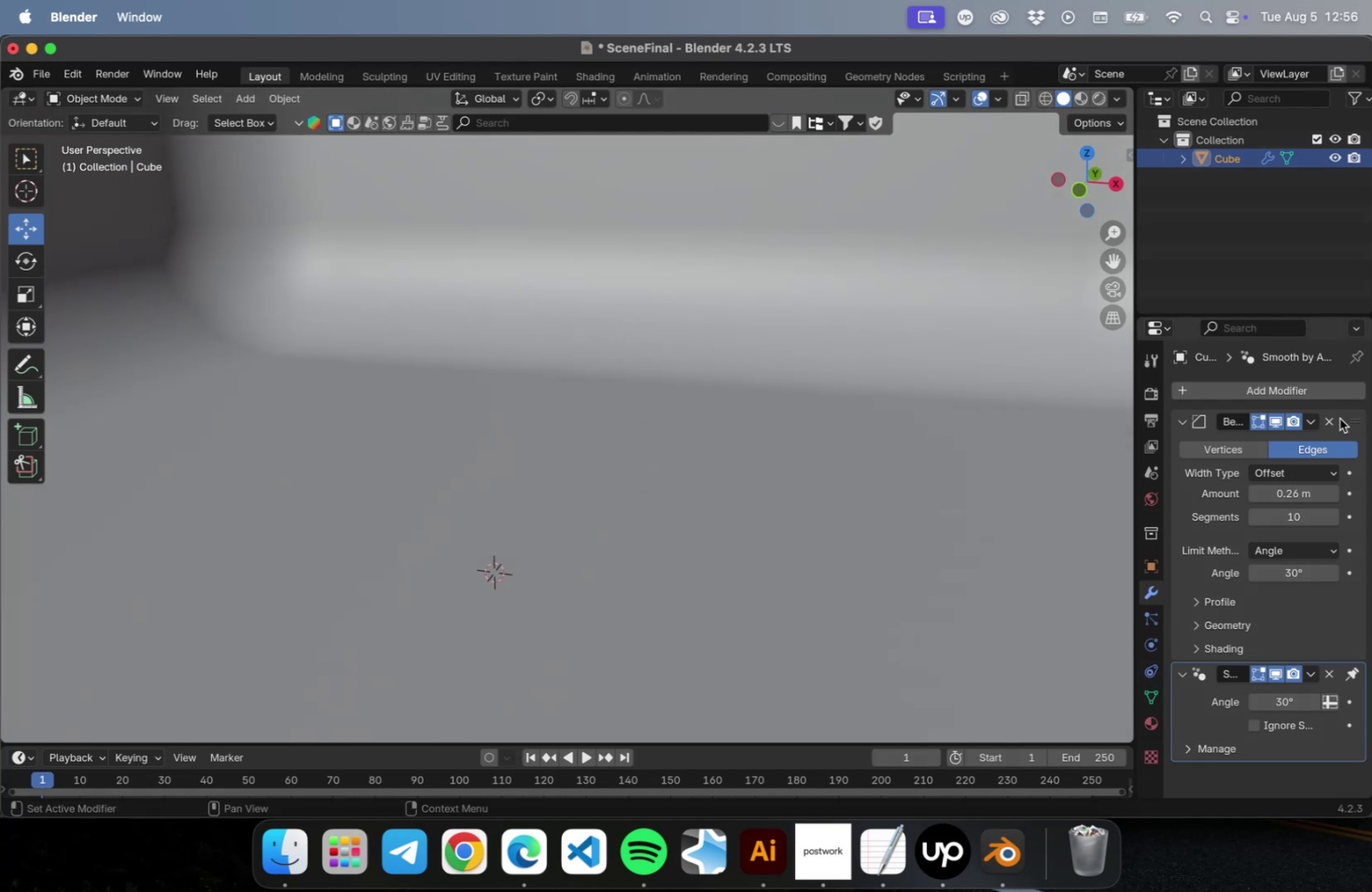 
double_click([1329, 421])
 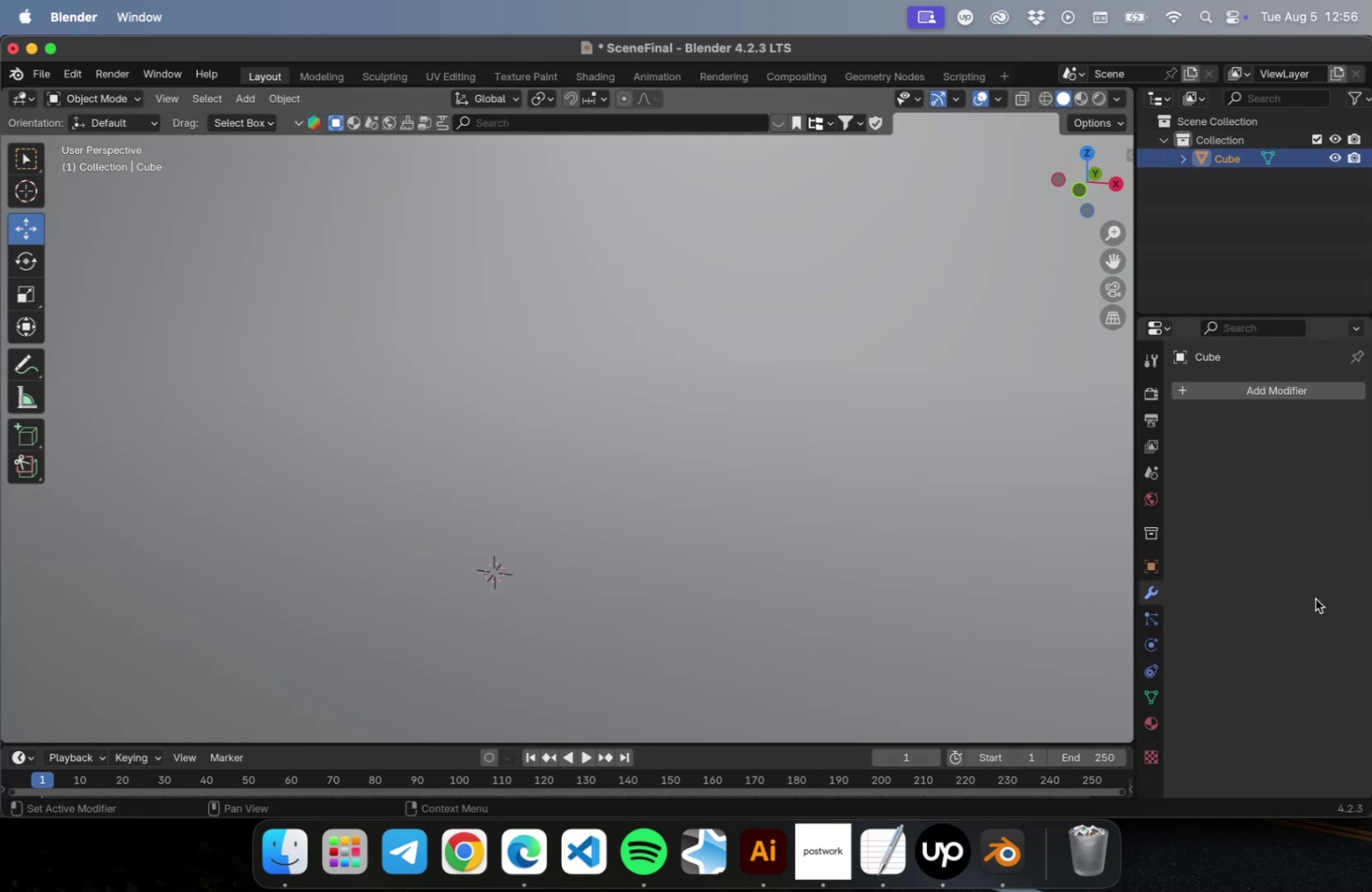 
left_click([1314, 598])
 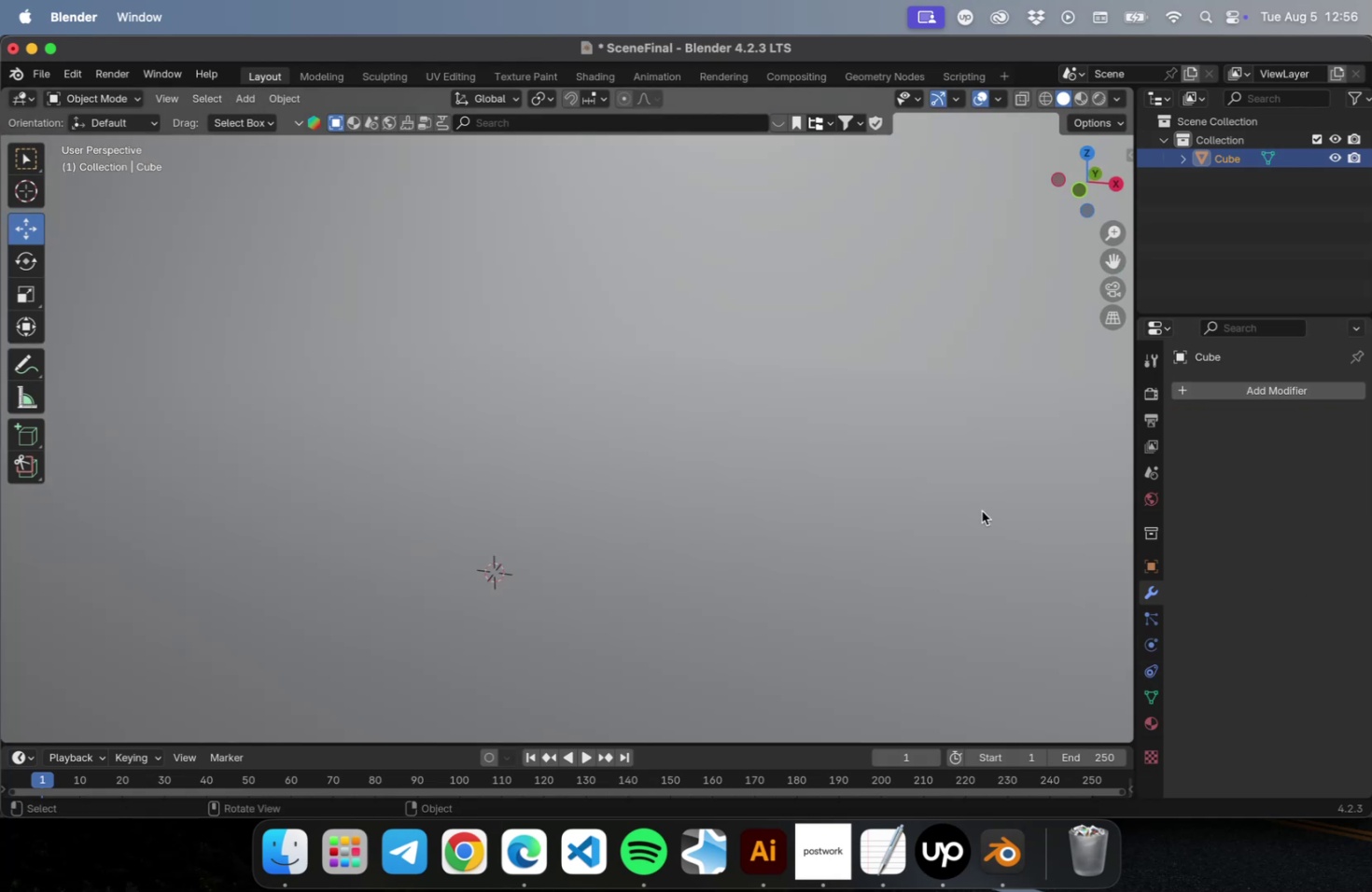 
scroll: coordinate [697, 453], scroll_direction: down, amount: 24.0
 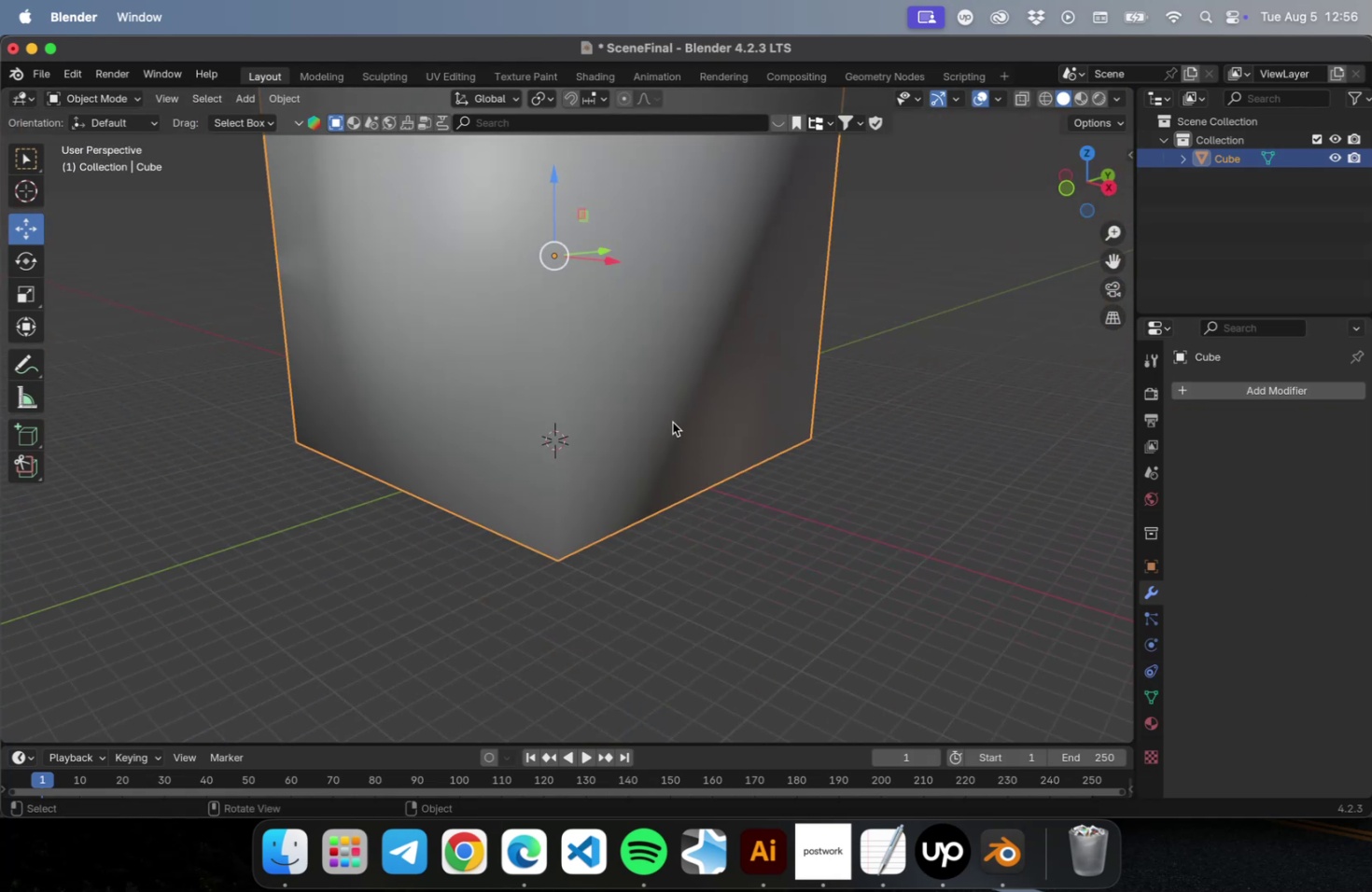 
right_click([672, 421])
 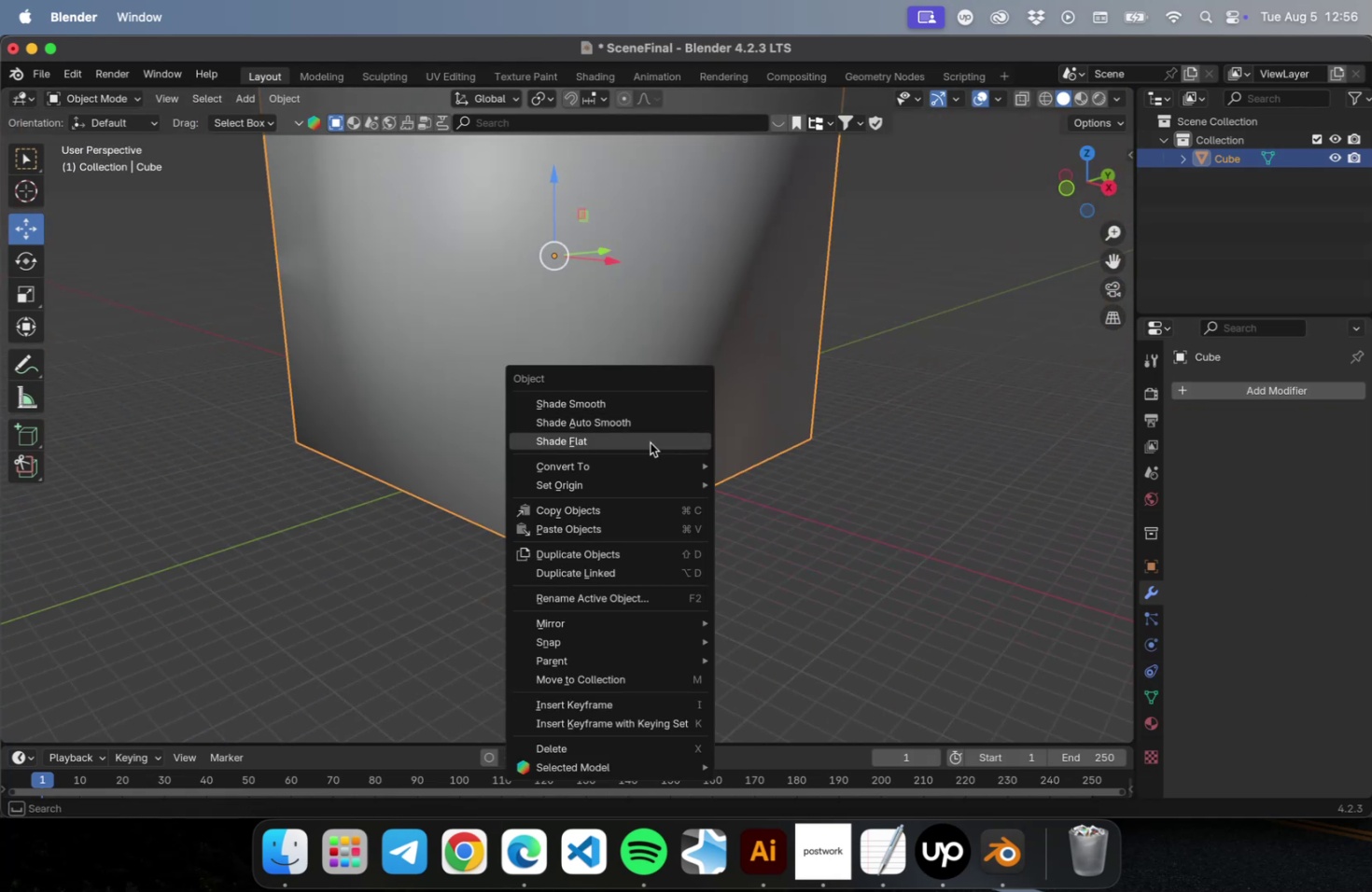 
left_click([650, 442])
 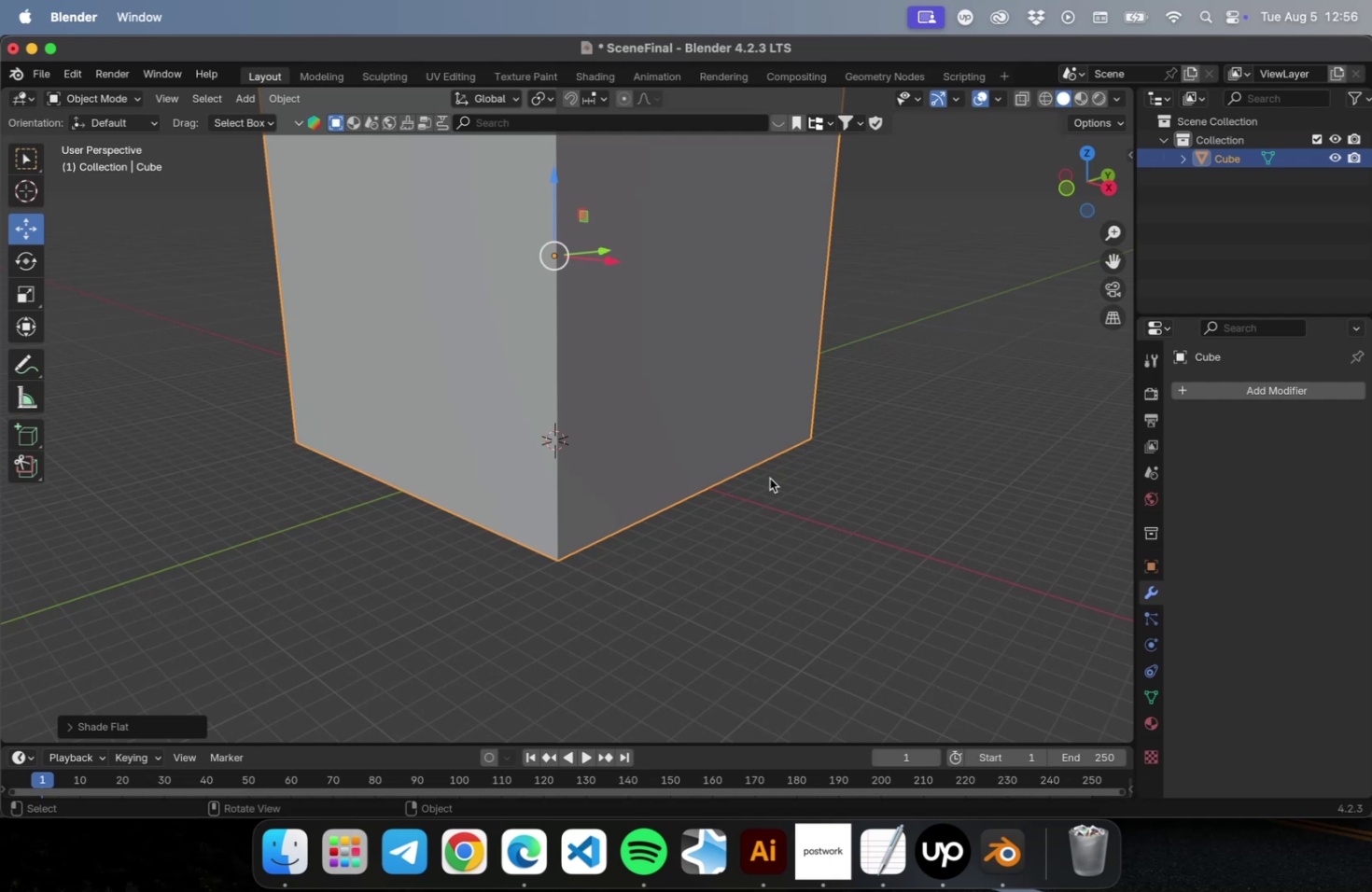 
wait(19.21)
 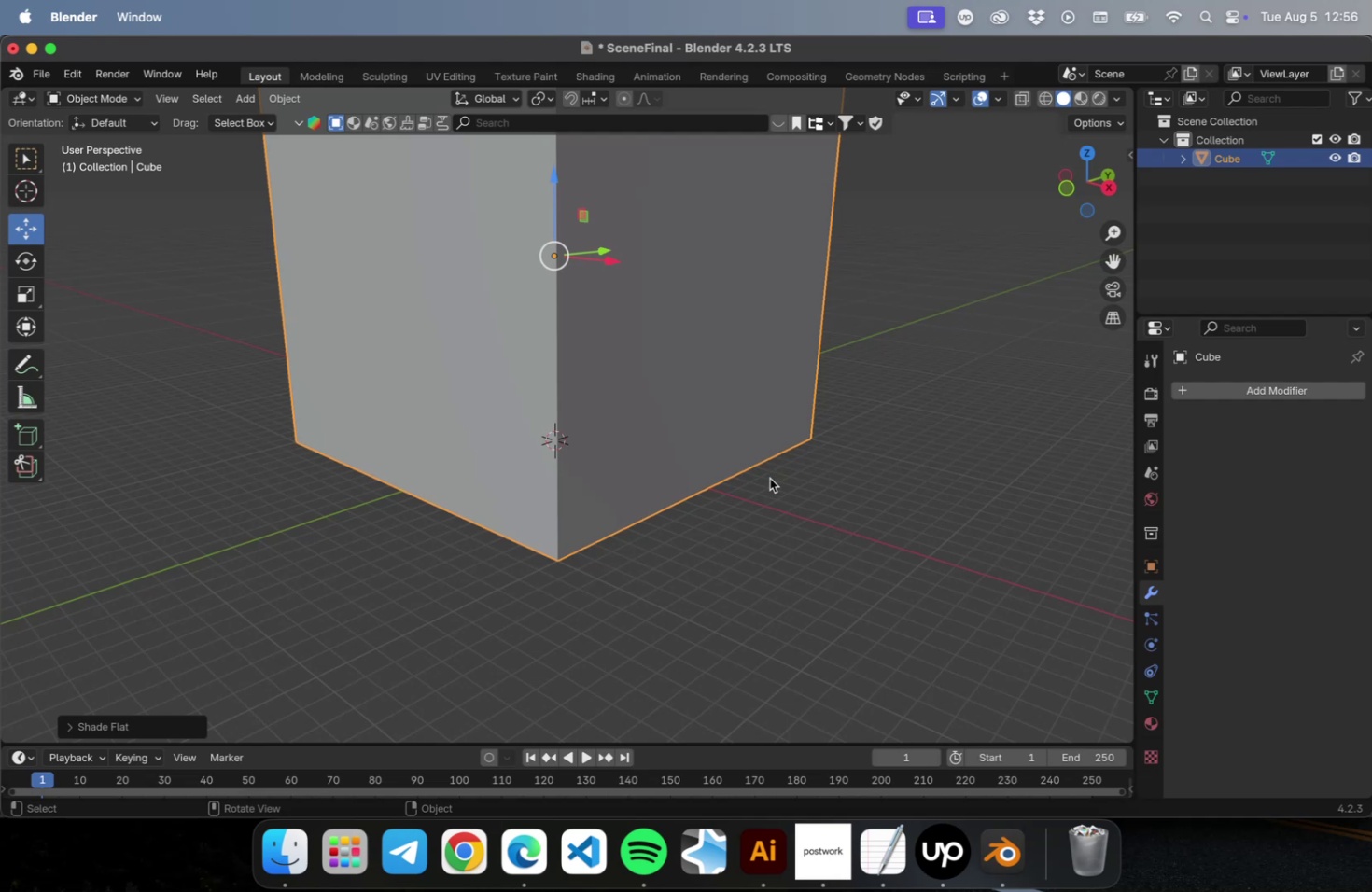 
mouse_move([719, 54])
 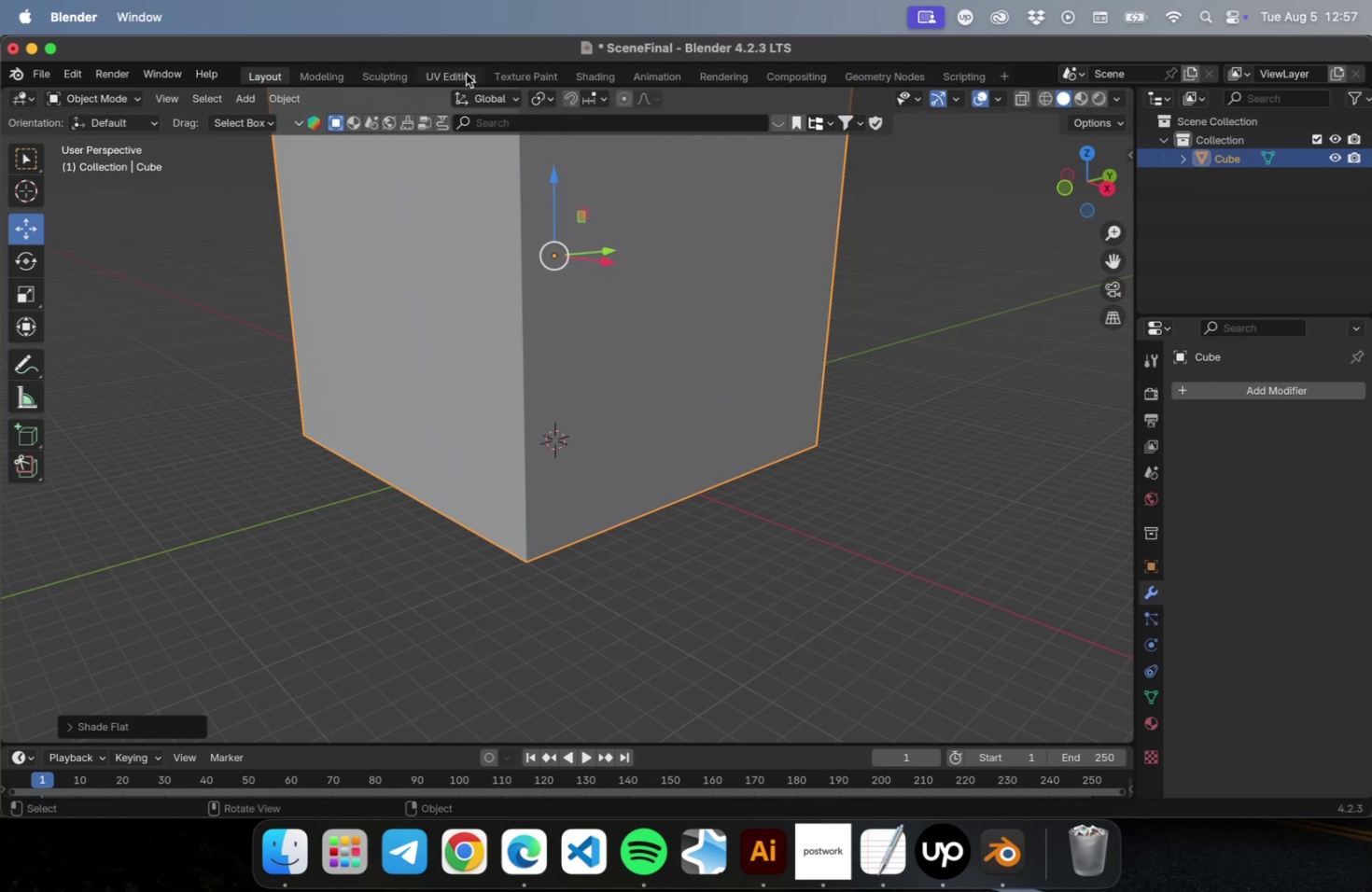 
left_click([600, 77])
 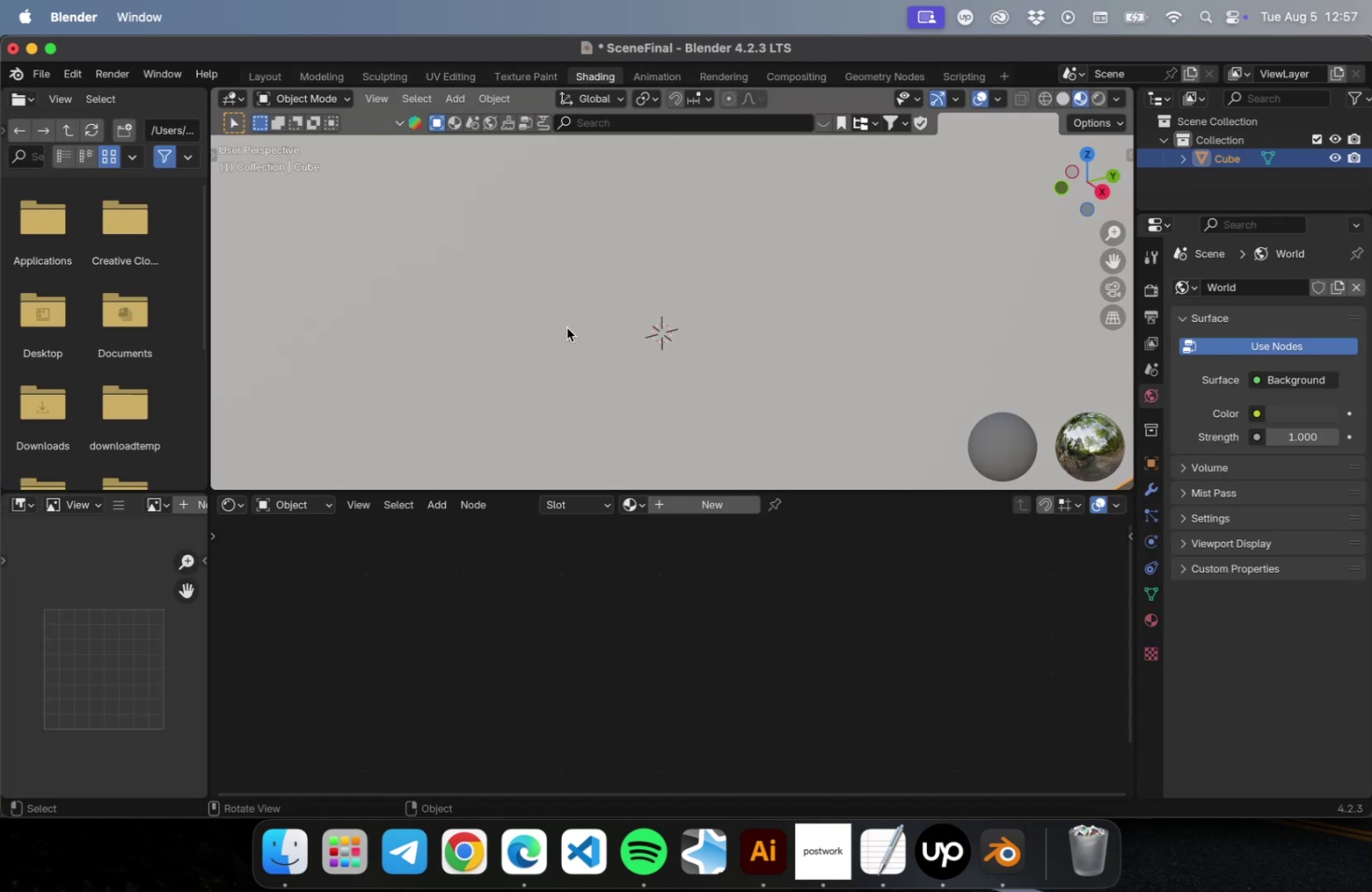 
scroll: coordinate [637, 644], scroll_direction: down, amount: 6.0
 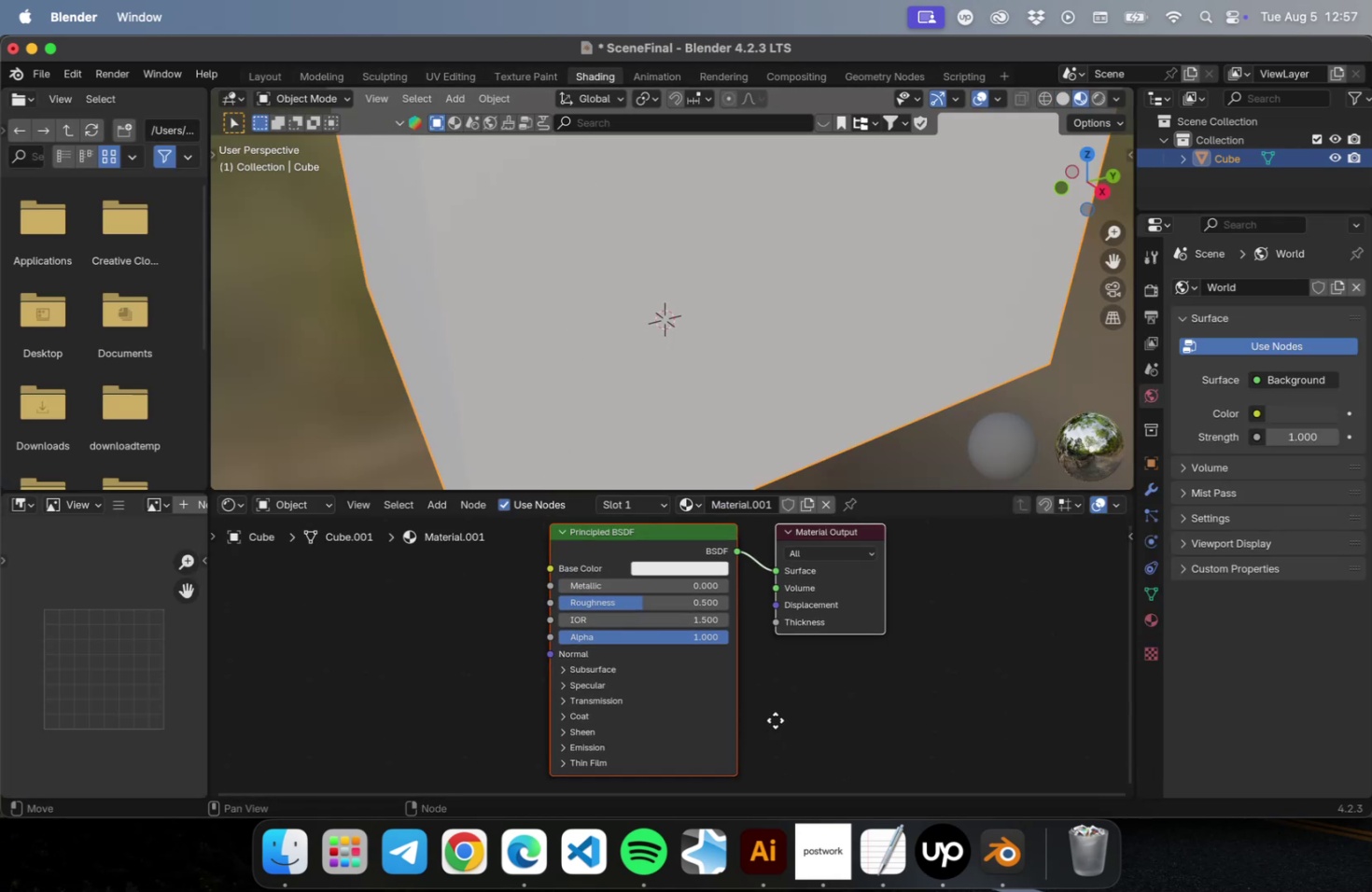 
left_click([780, 710])
 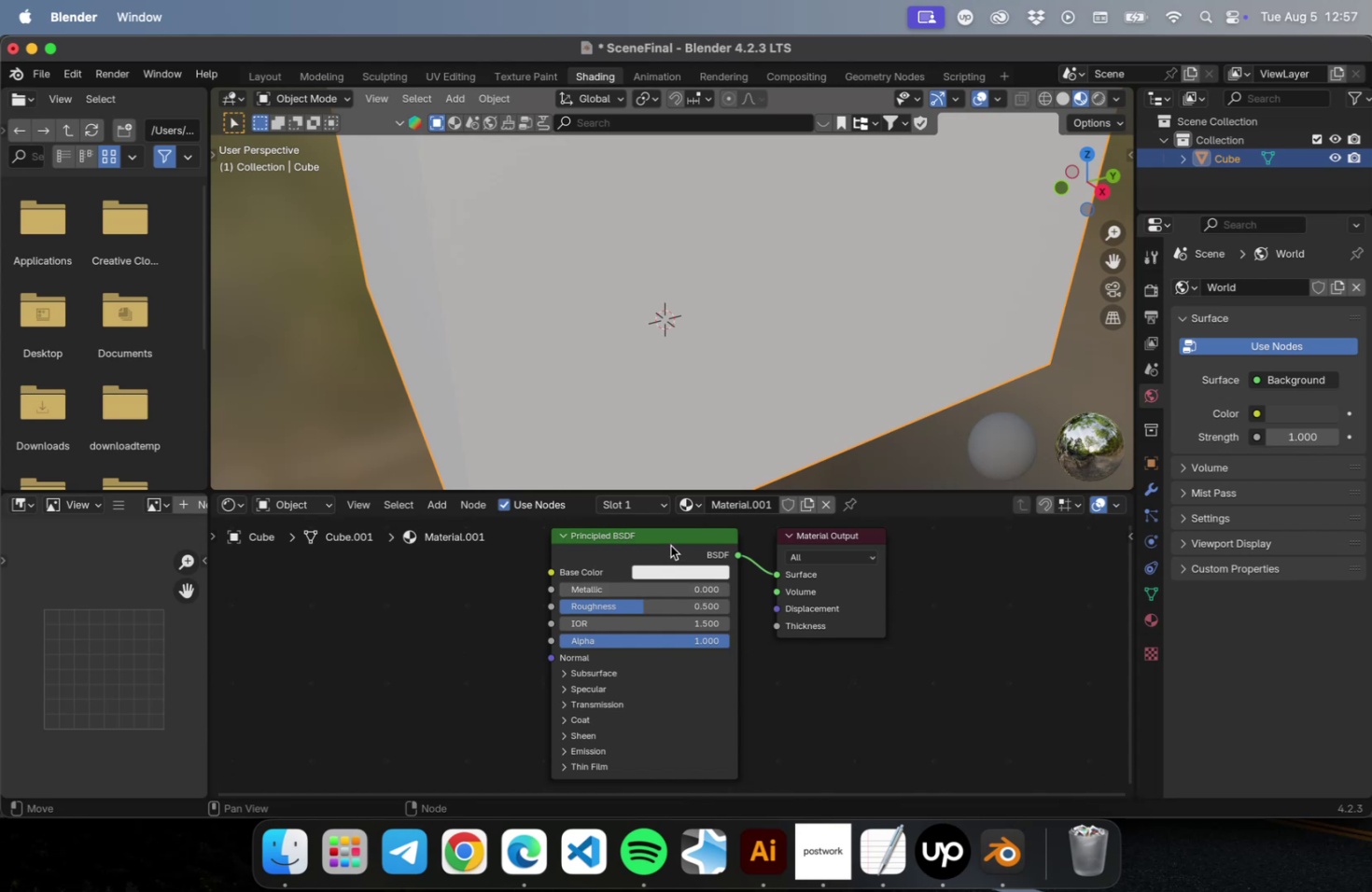 
left_click([670, 544])
 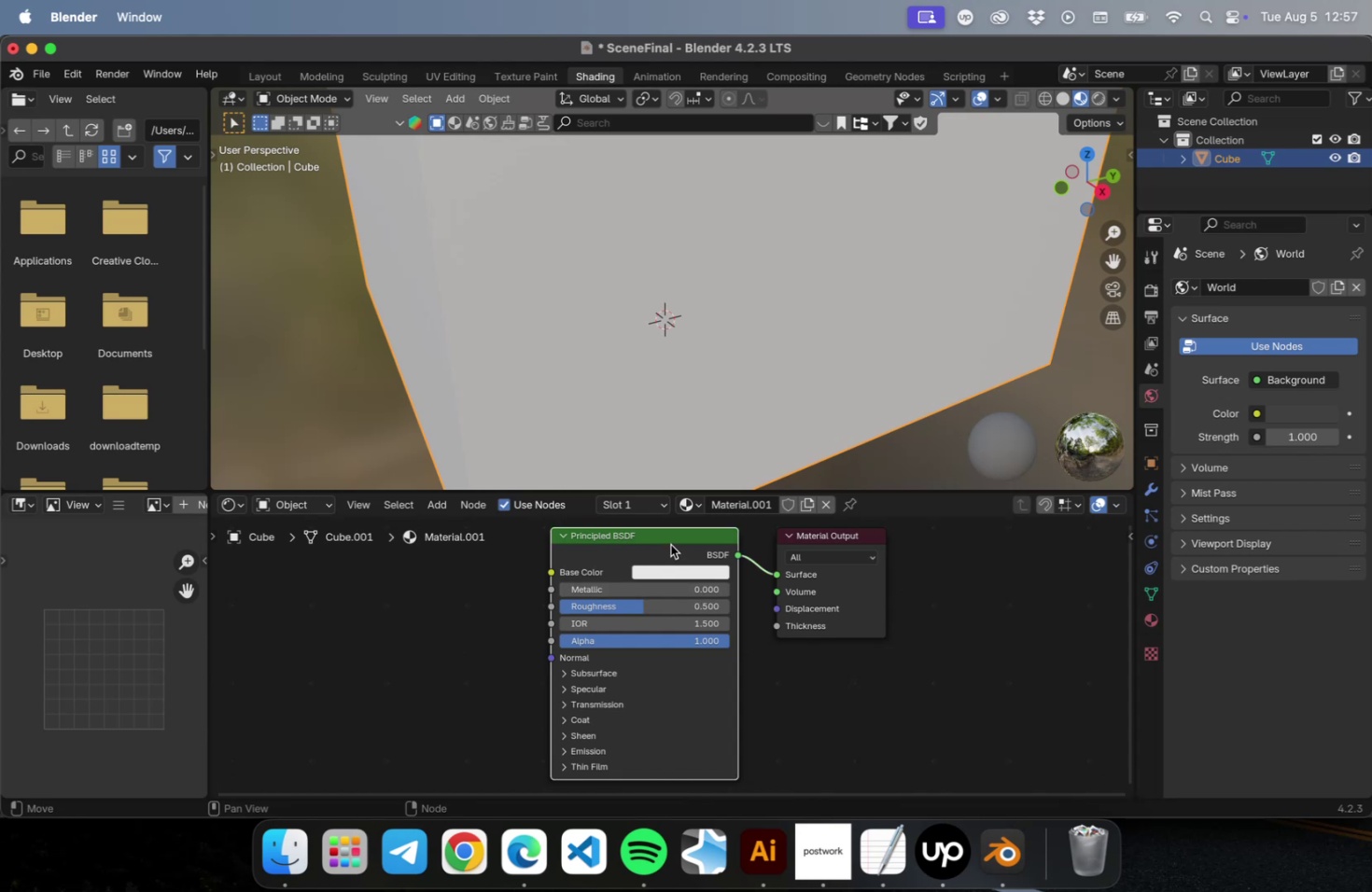 
type([End][Delete]Ap)
key(Backspace)
type(va)
key(Backspace)
type(olu)
 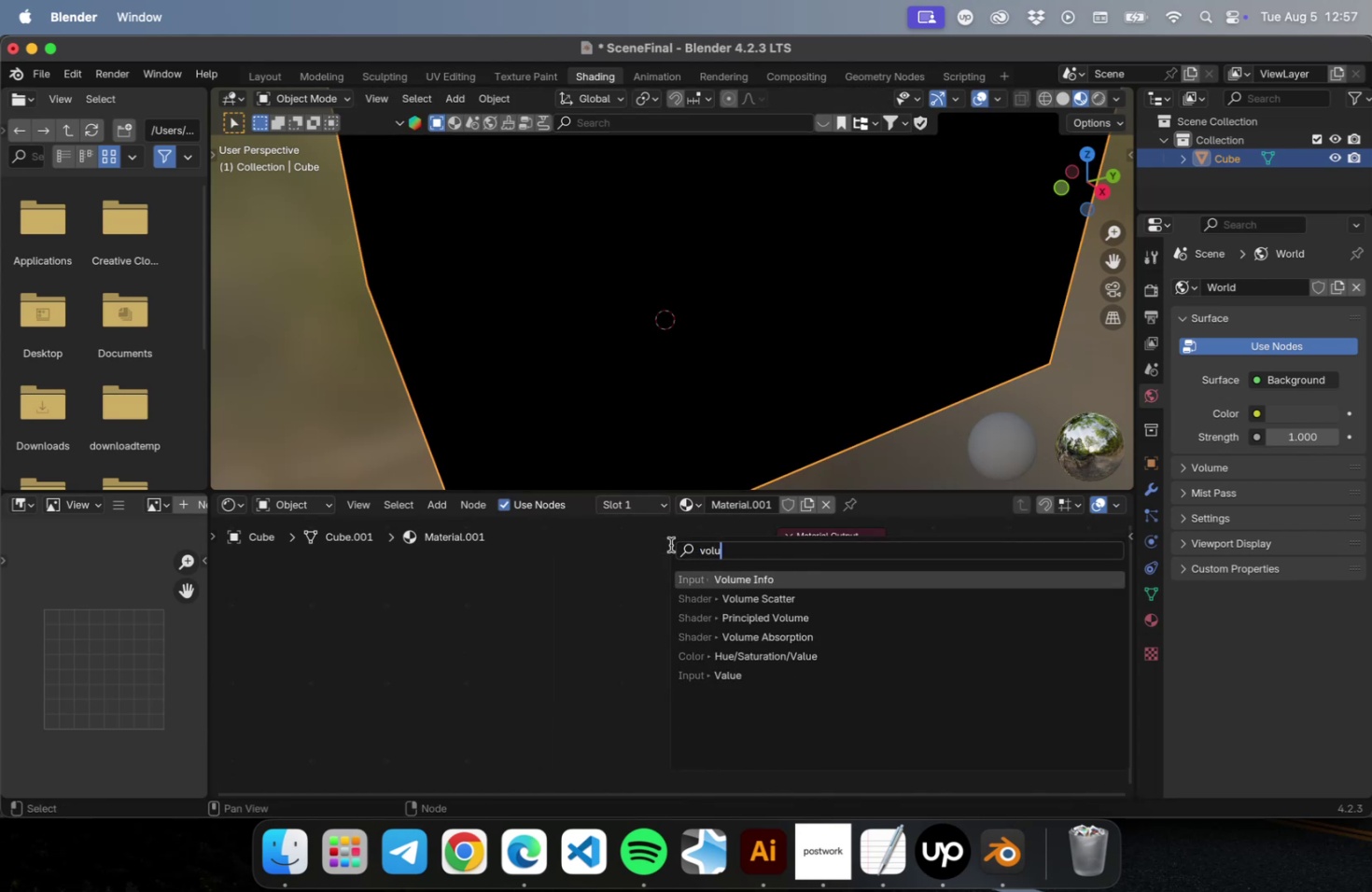 
key(ArrowDown)
 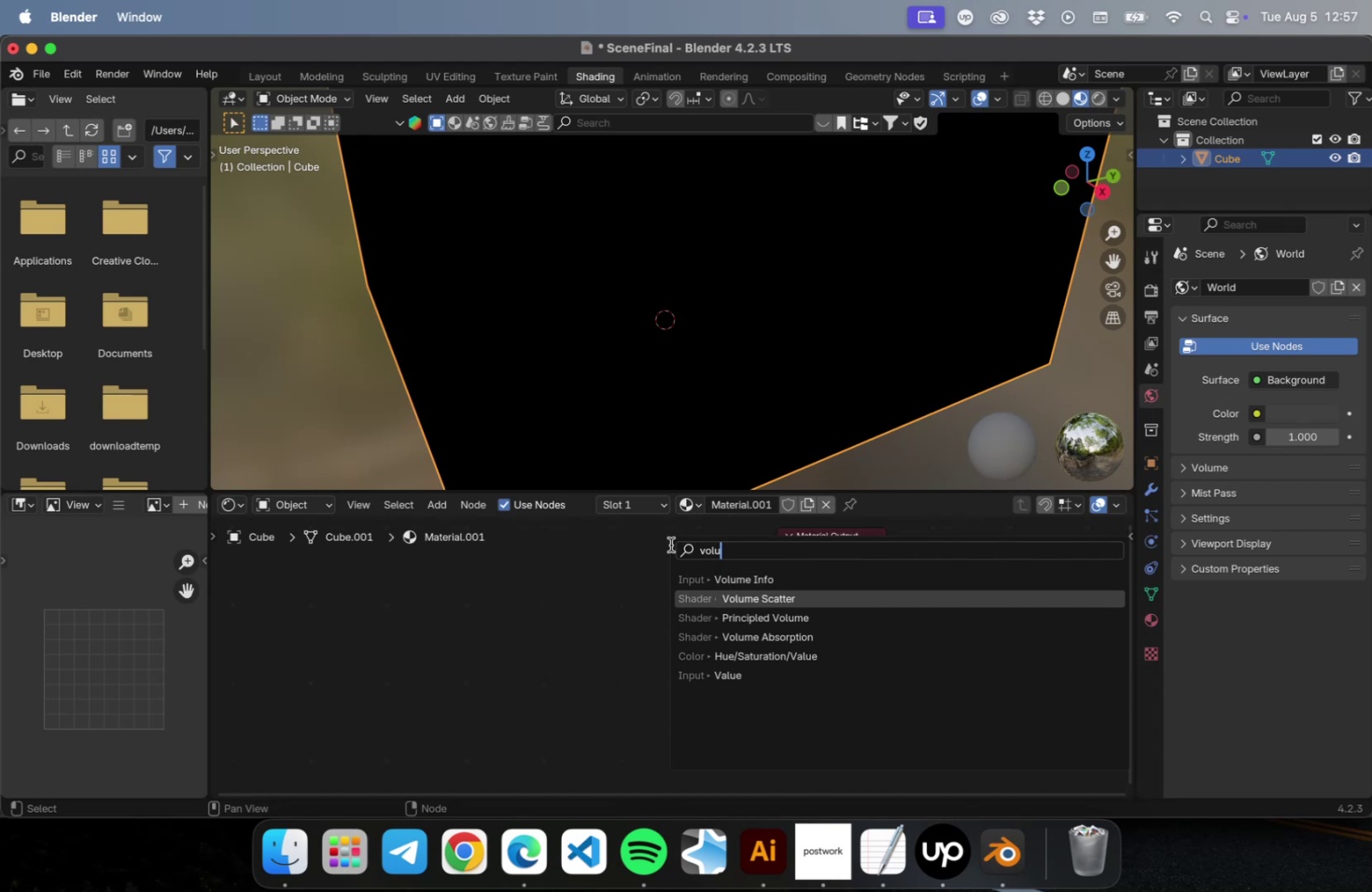 
key(ArrowDown)
 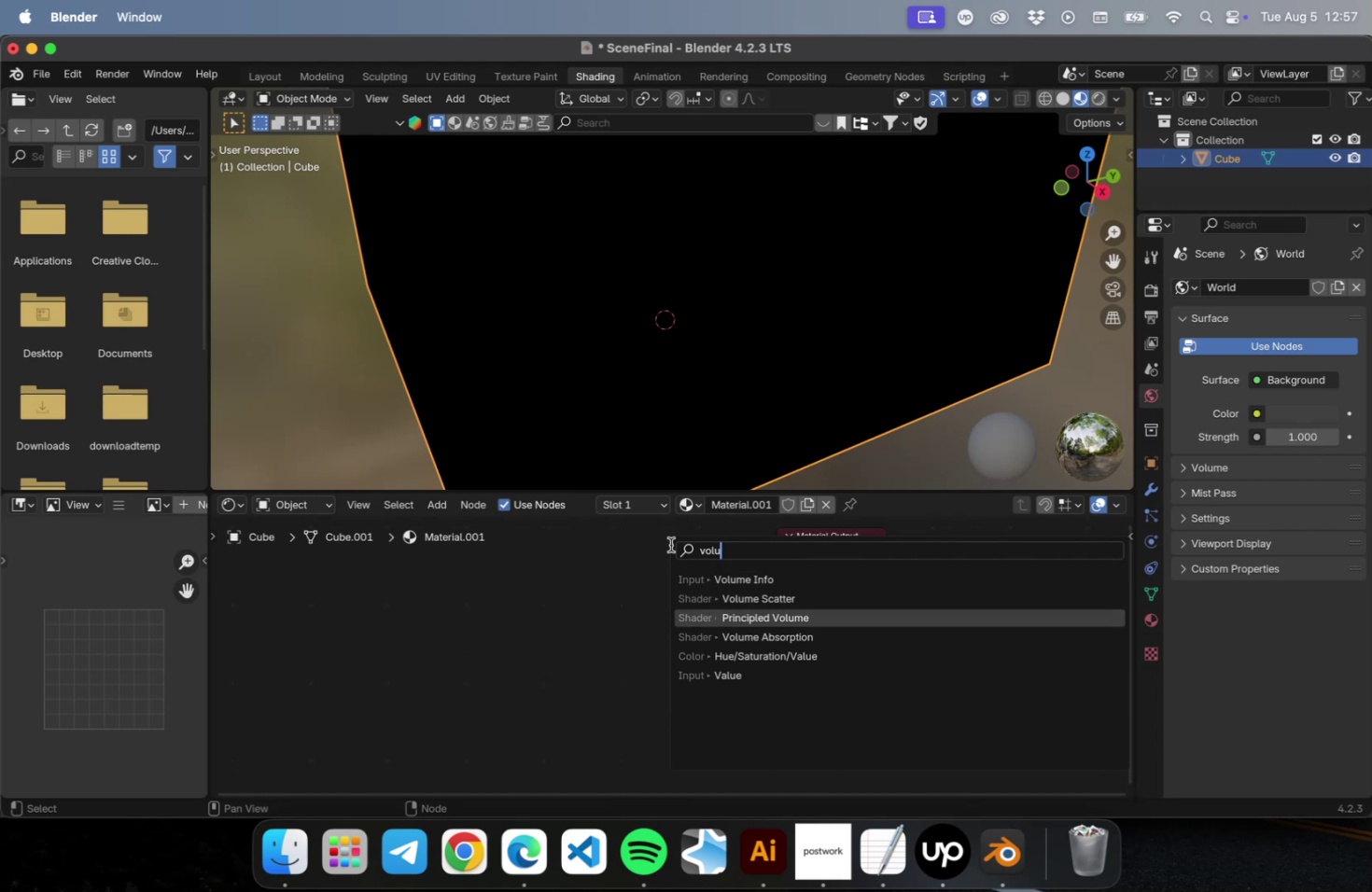 
key(Enter)
 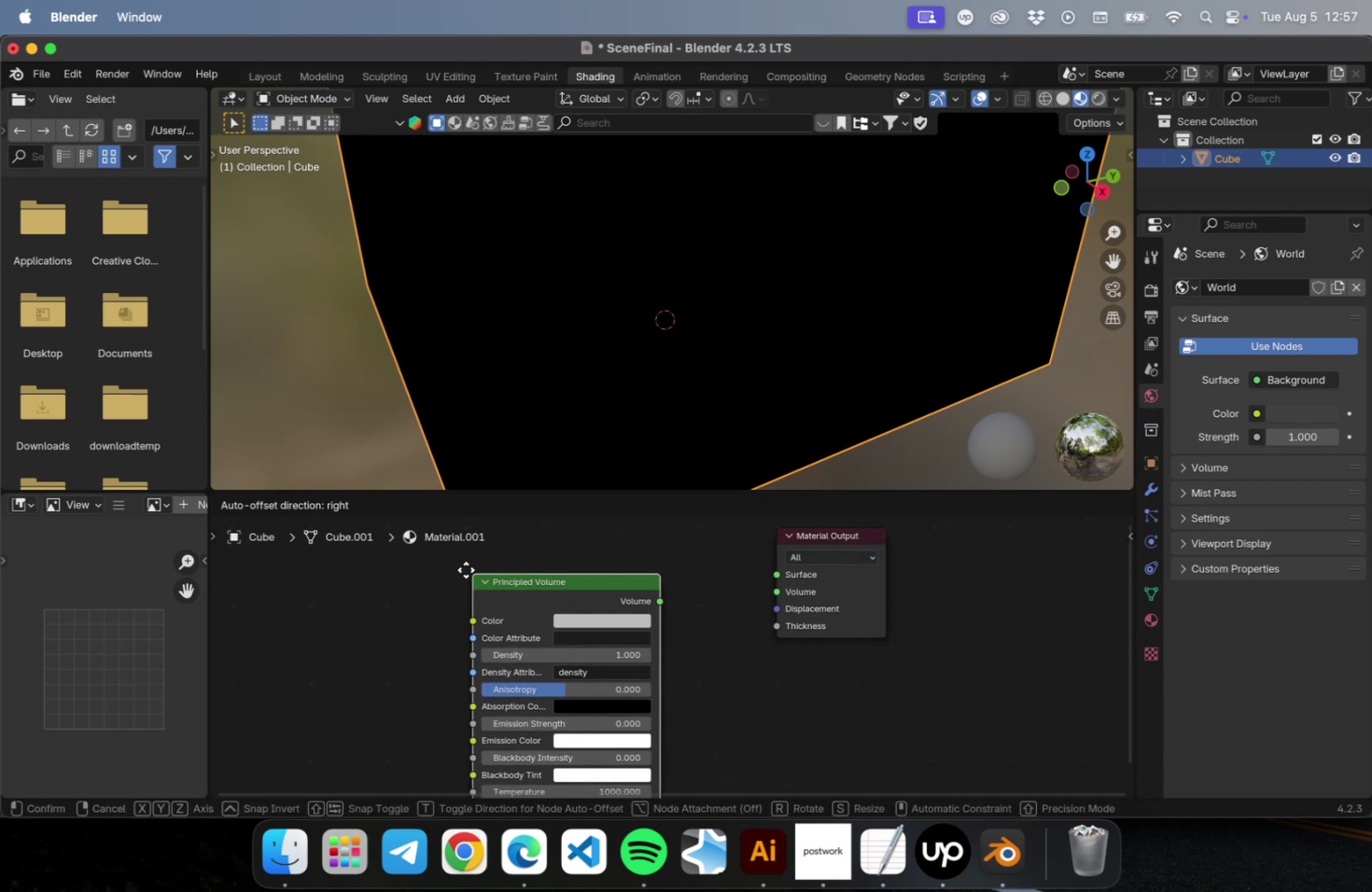 
left_click([465, 567])
 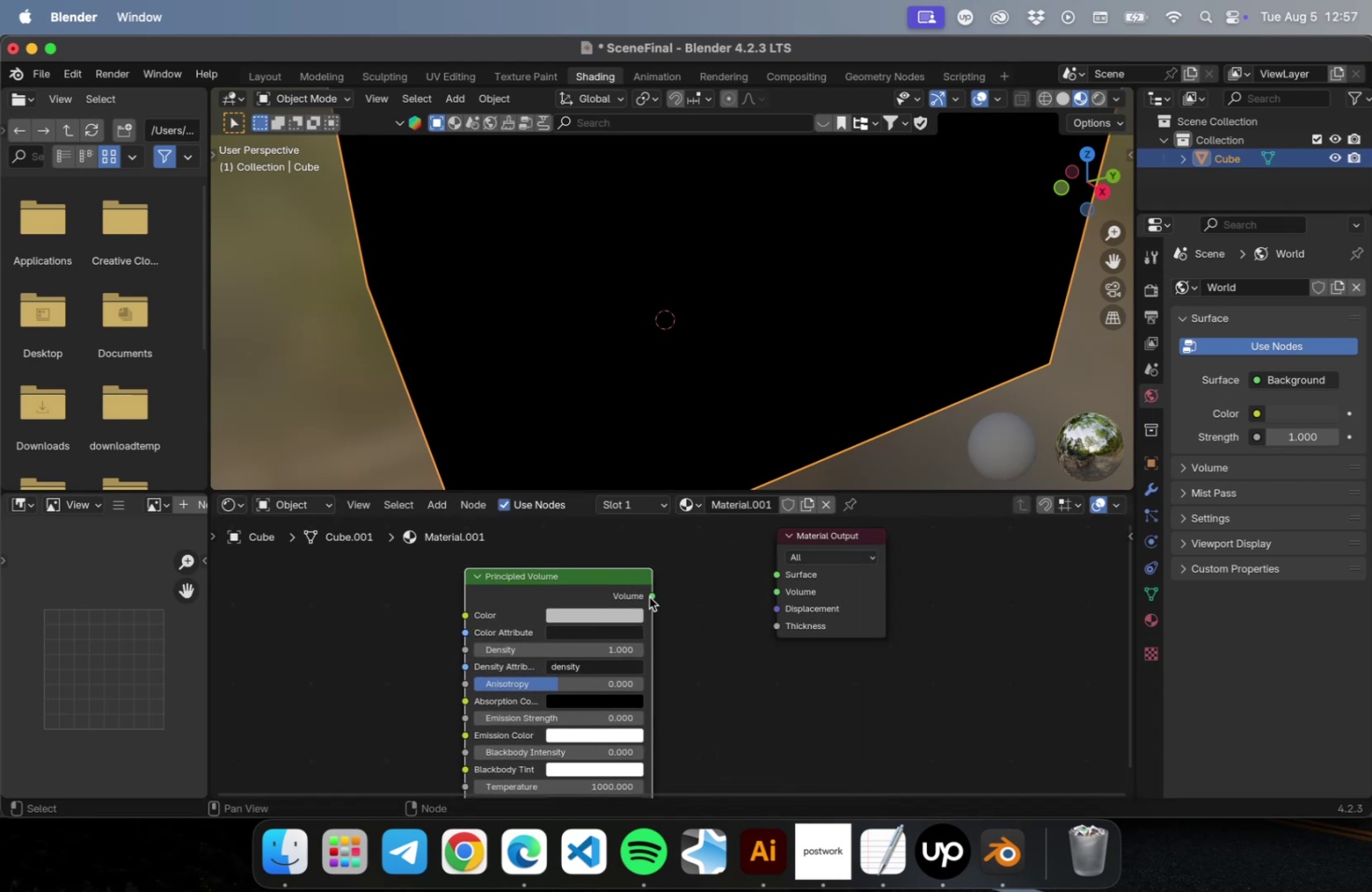 
left_click_drag(start_coordinate=[652, 596], to_coordinate=[794, 567])
 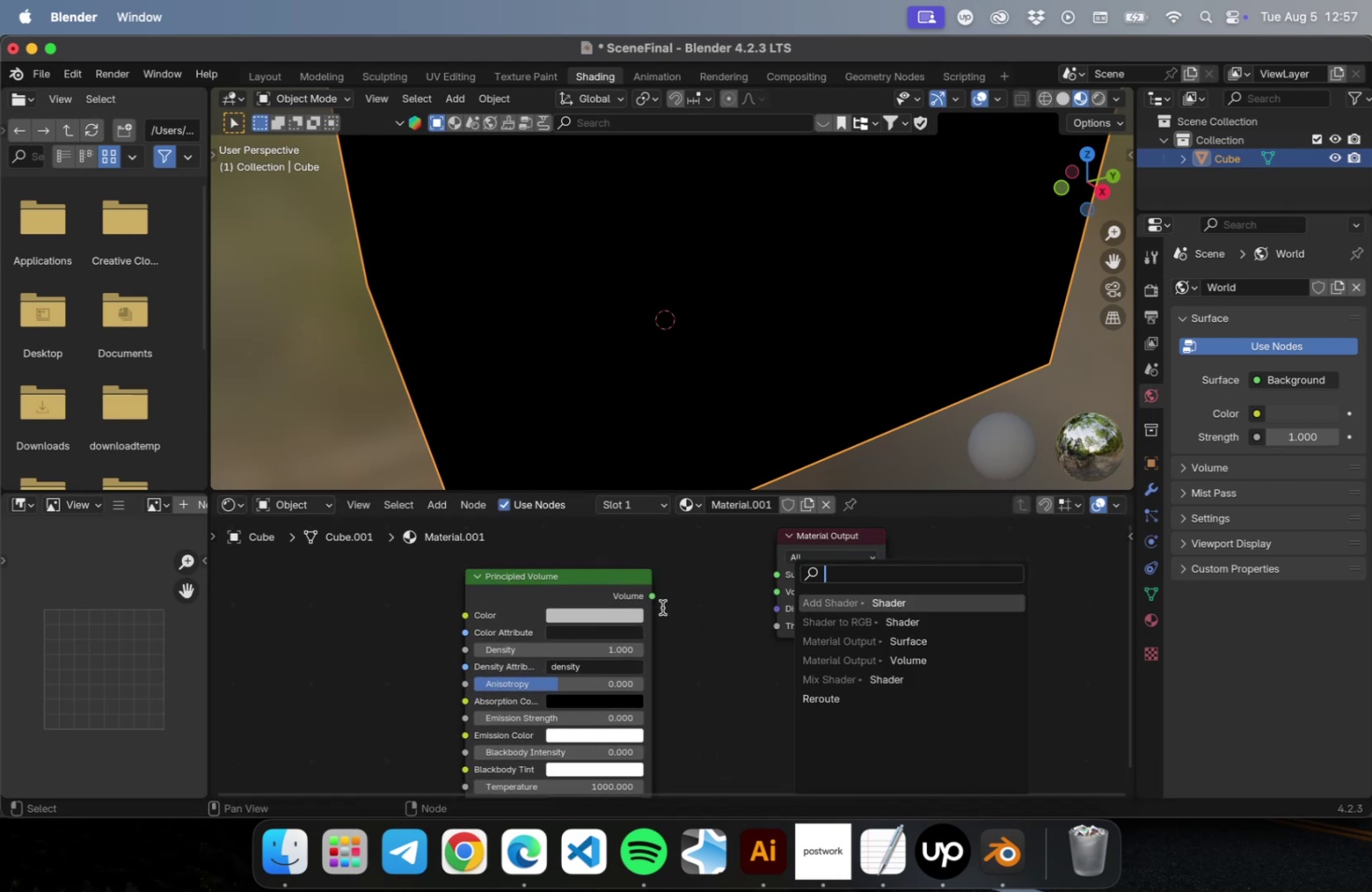 
left_click([662, 606])
 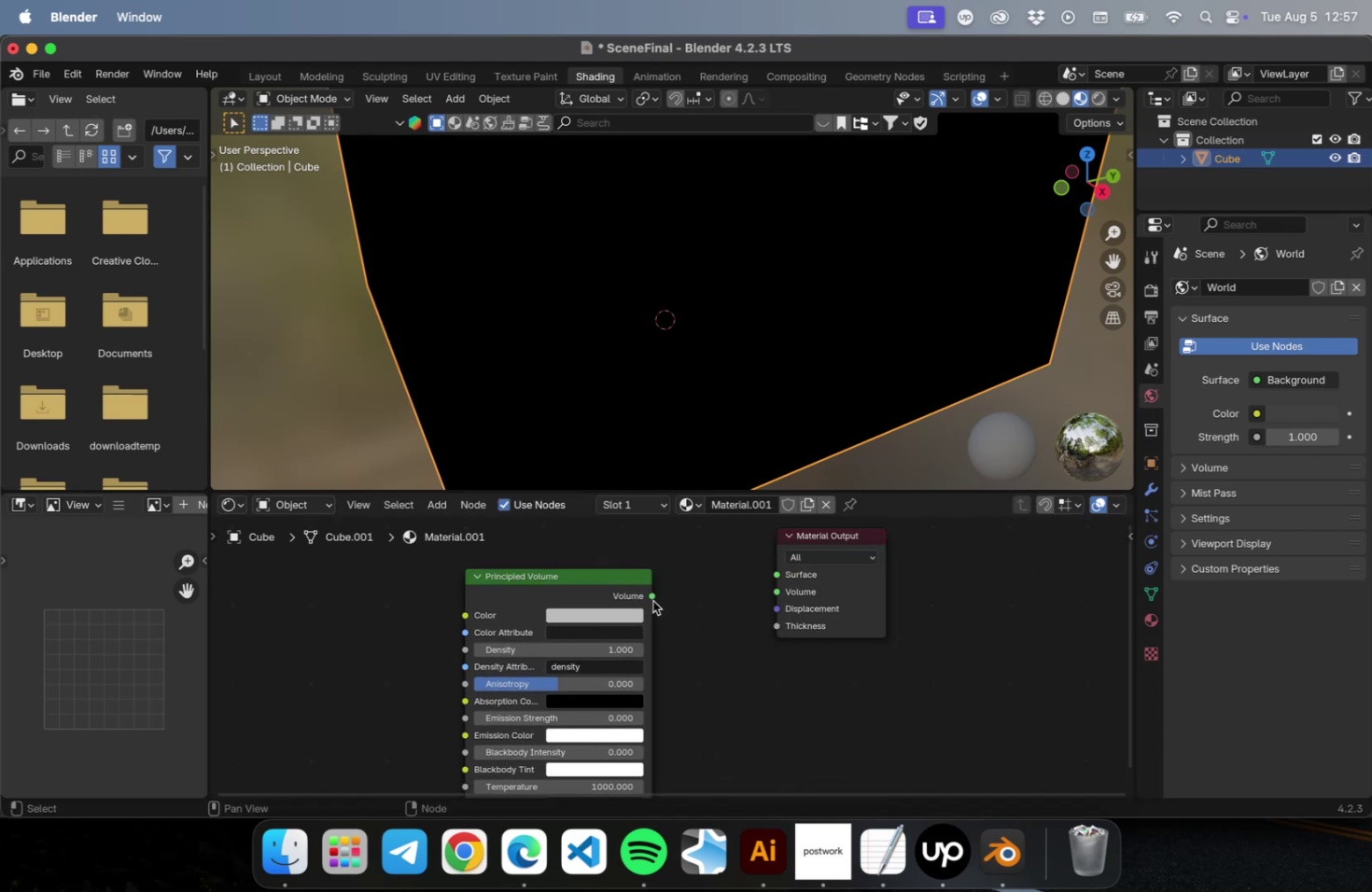 
left_click_drag(start_coordinate=[651, 599], to_coordinate=[776, 576])
 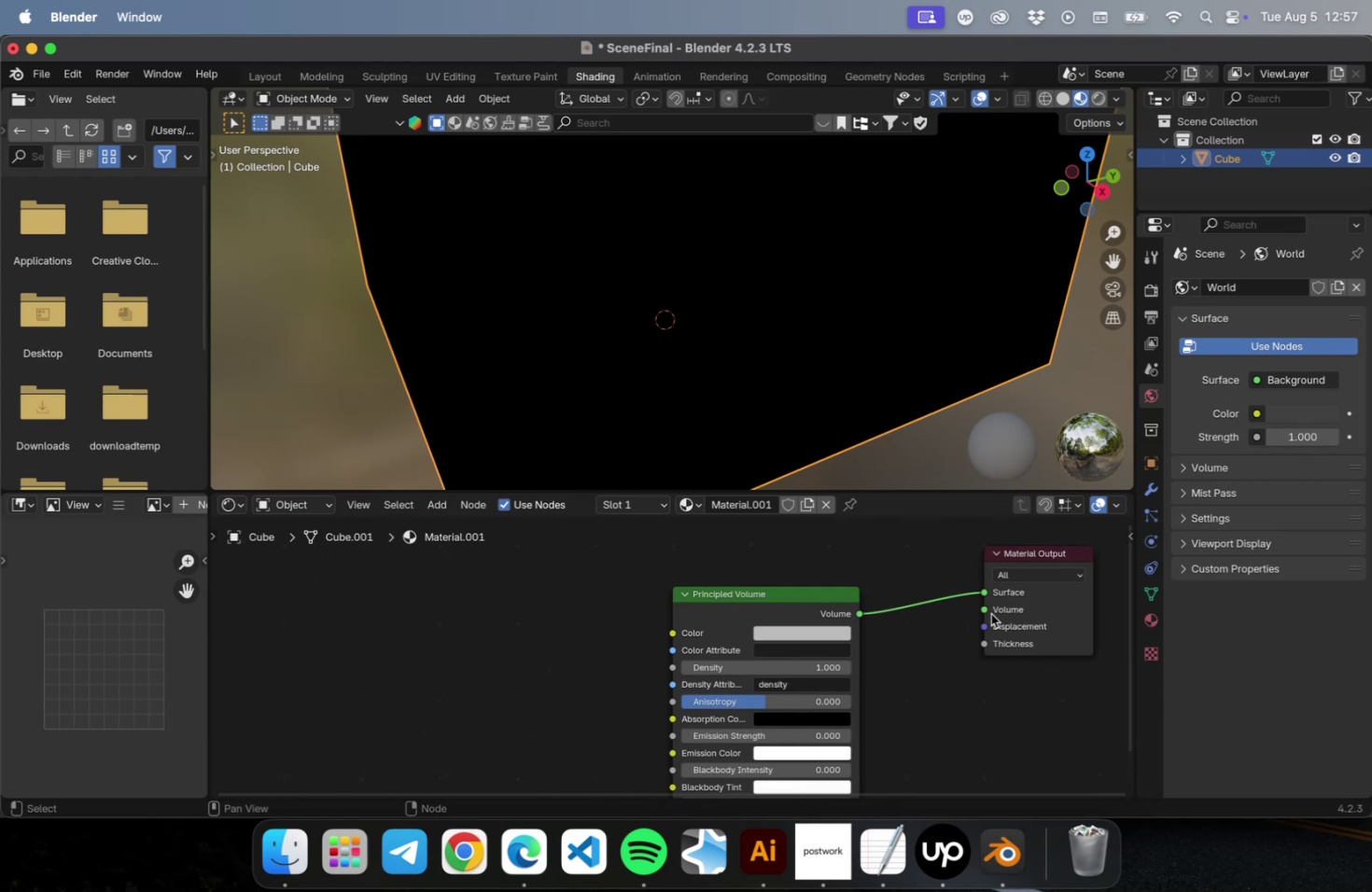 
wait(5.06)
 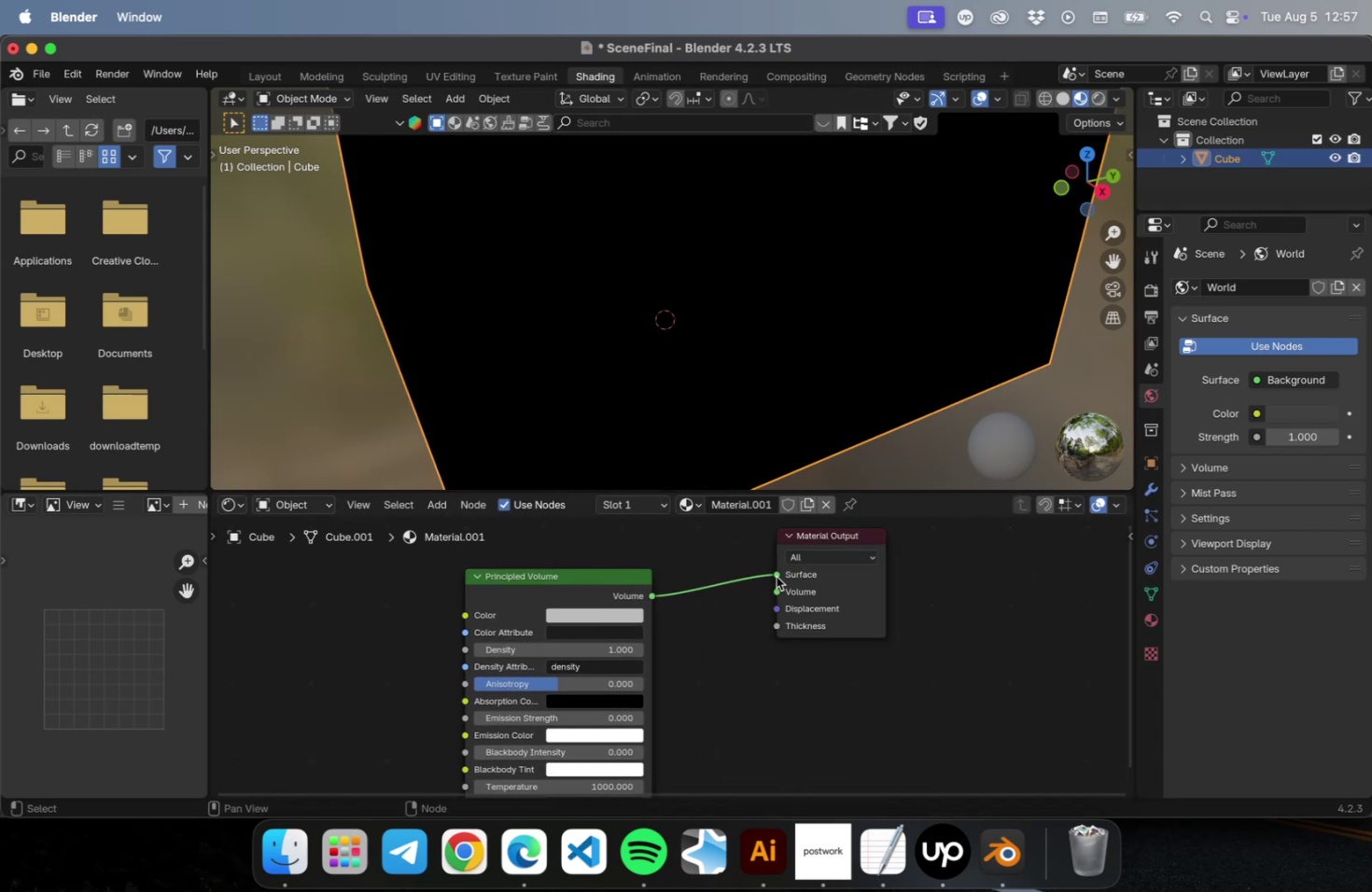 
left_click_drag(start_coordinate=[1033, 553], to_coordinate=[1041, 606])
 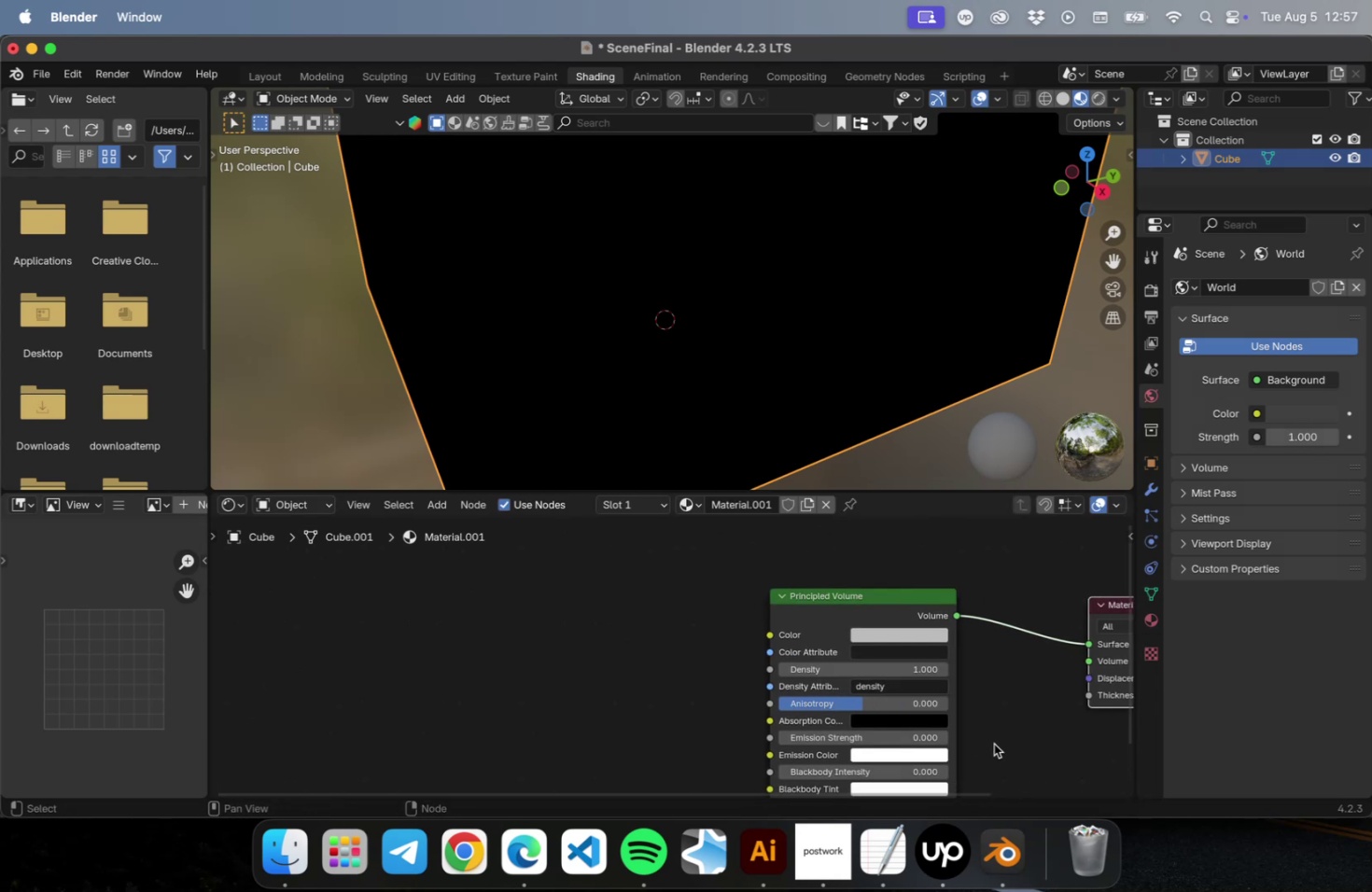 
left_click_drag(start_coordinate=[872, 594], to_coordinate=[1023, 643])
 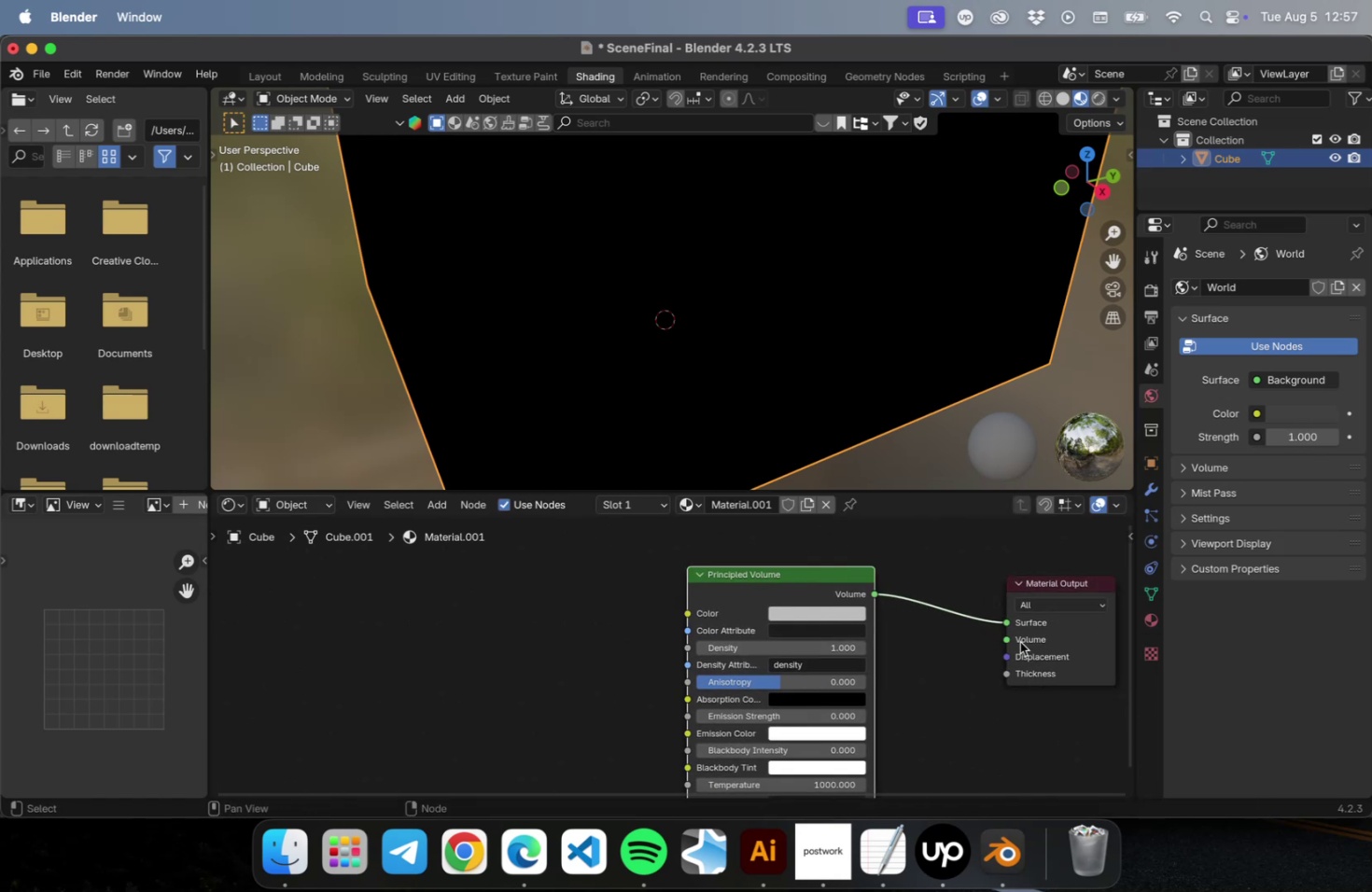 
left_click_drag(start_coordinate=[1020, 641], to_coordinate=[1015, 641])
 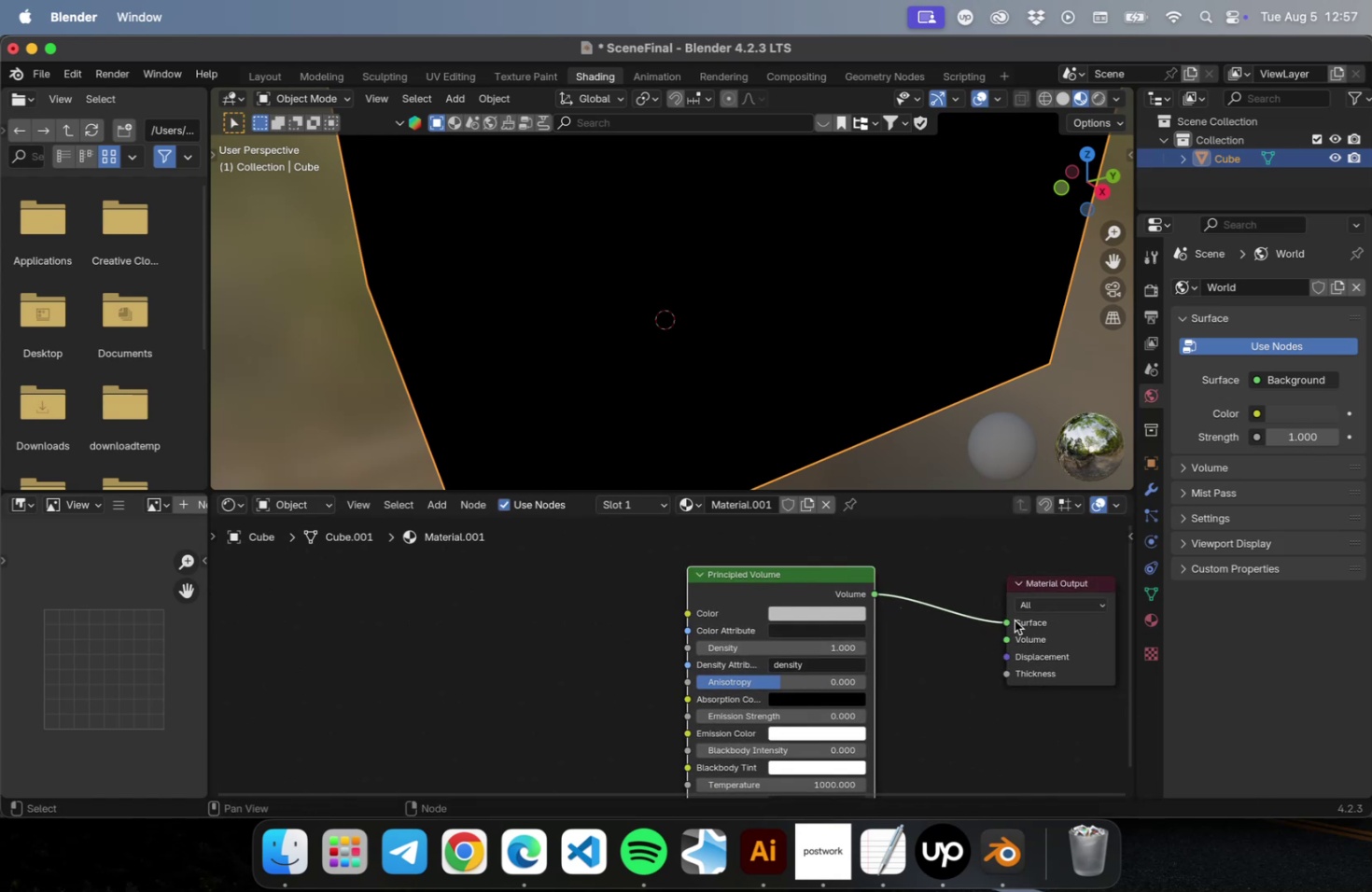 
left_click_drag(start_coordinate=[1005, 621], to_coordinate=[1006, 637])
 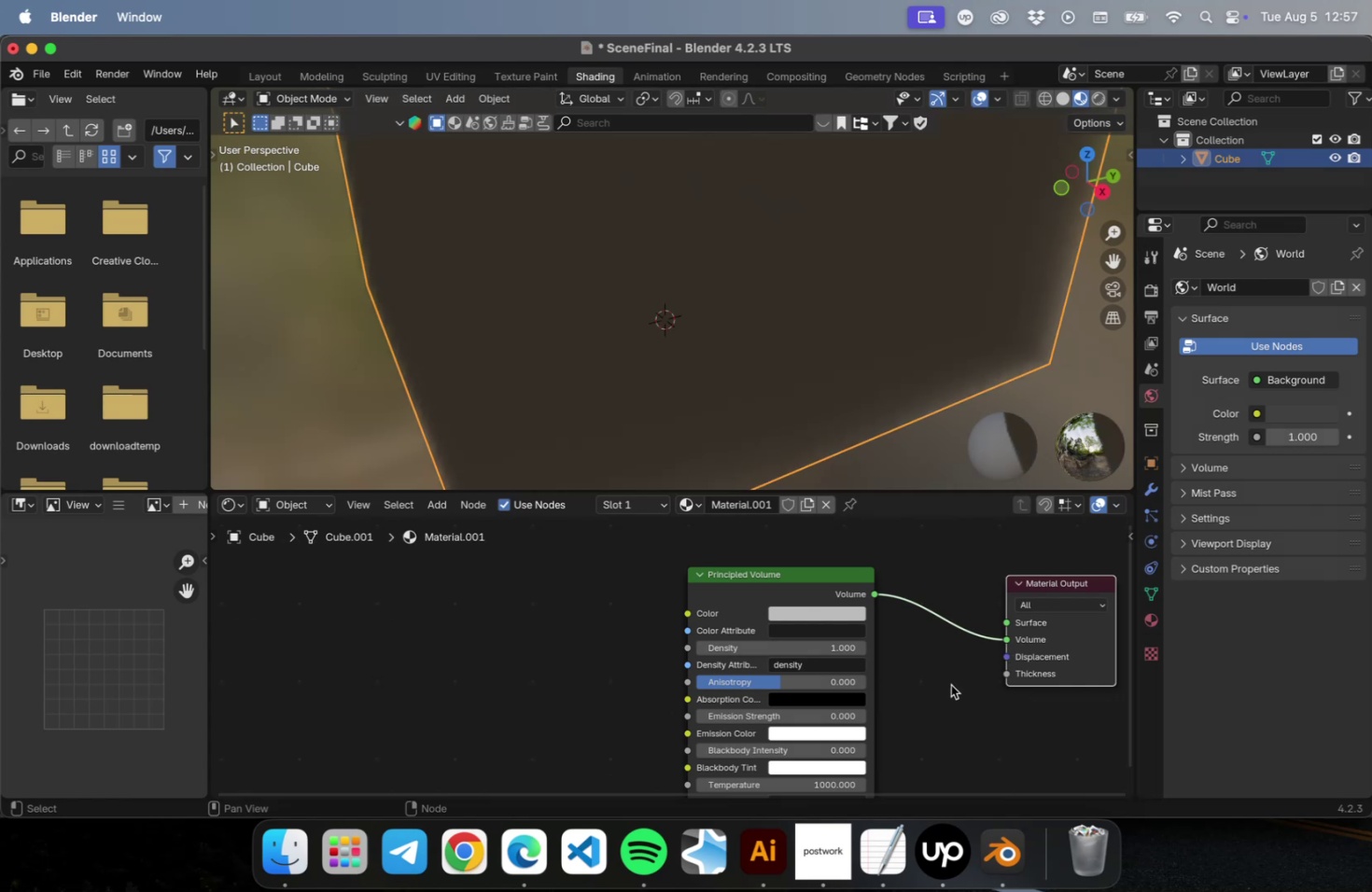 
scroll: coordinate [825, 411], scroll_direction: down, amount: 4.0
 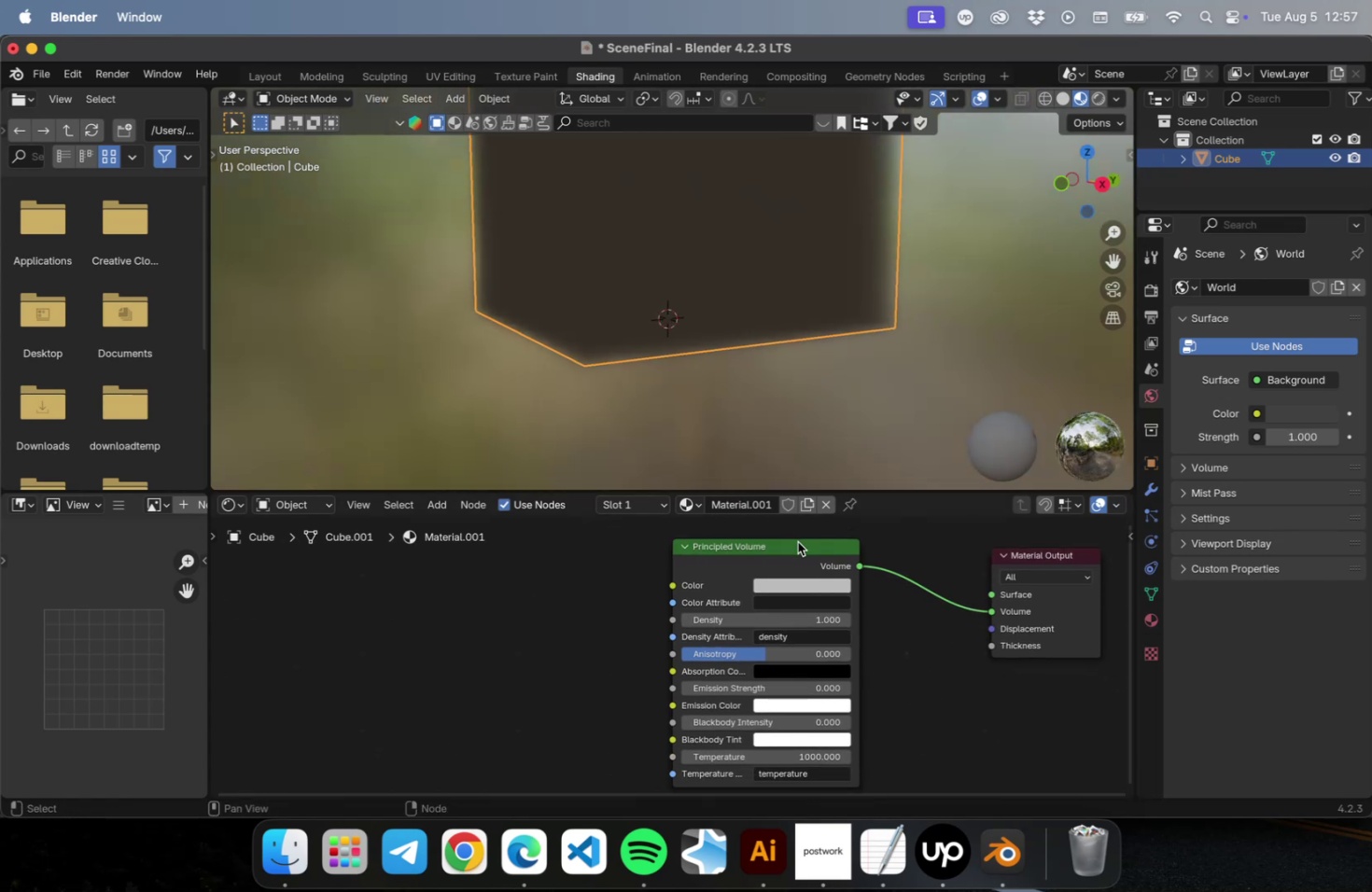 
mouse_move([756, 651])
 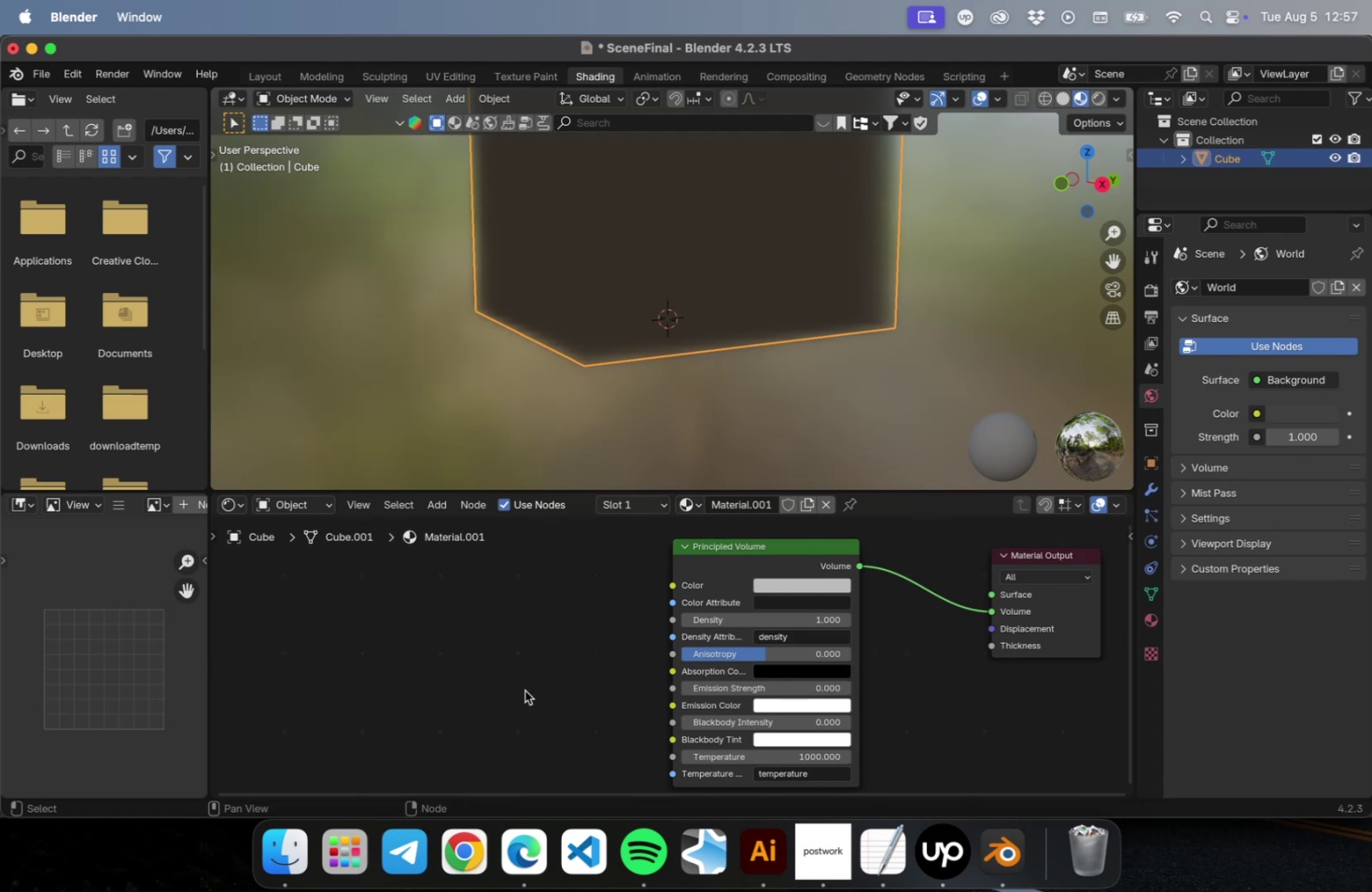 
left_click([525, 690])
 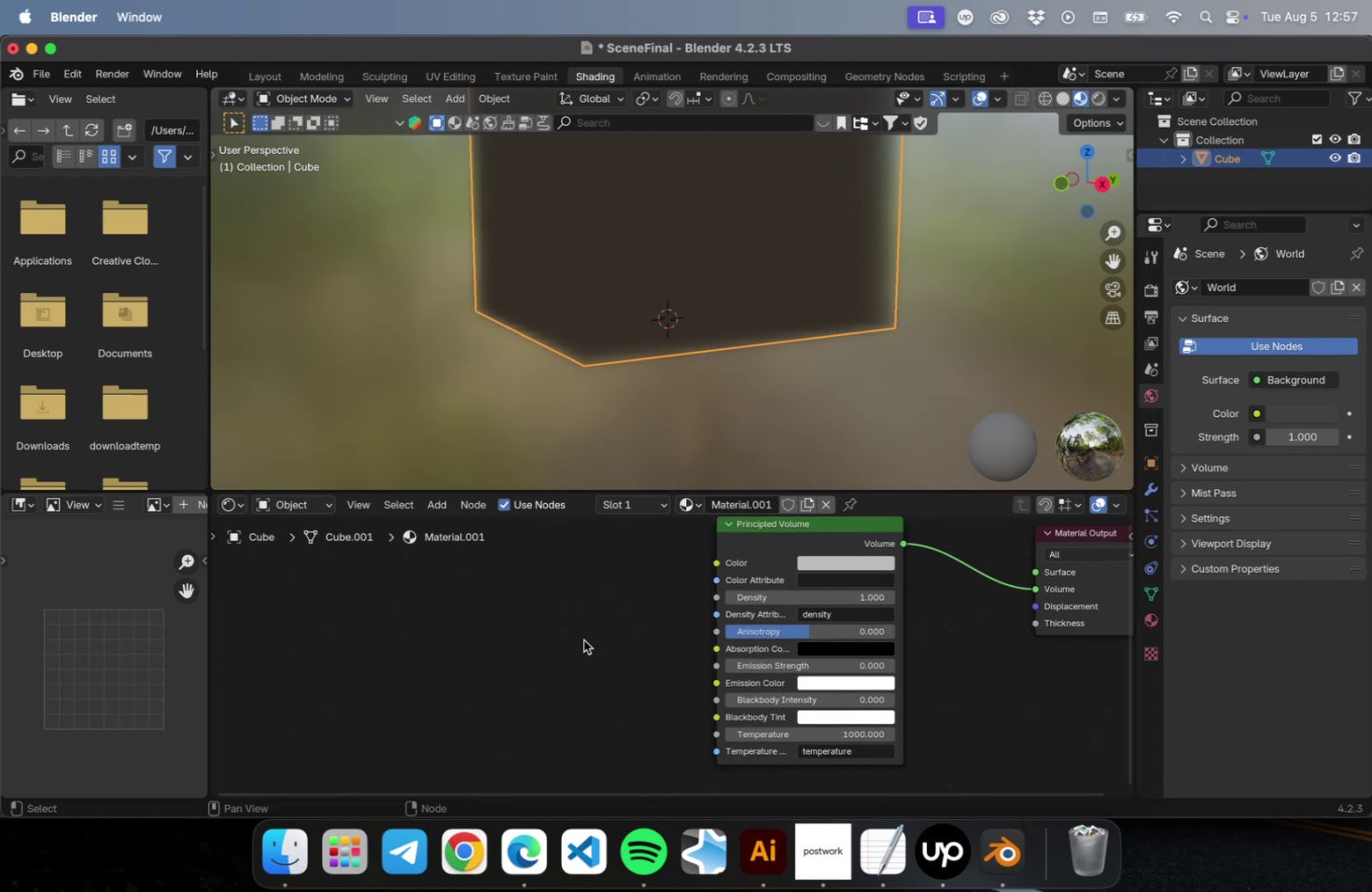 
left_click([583, 639])
 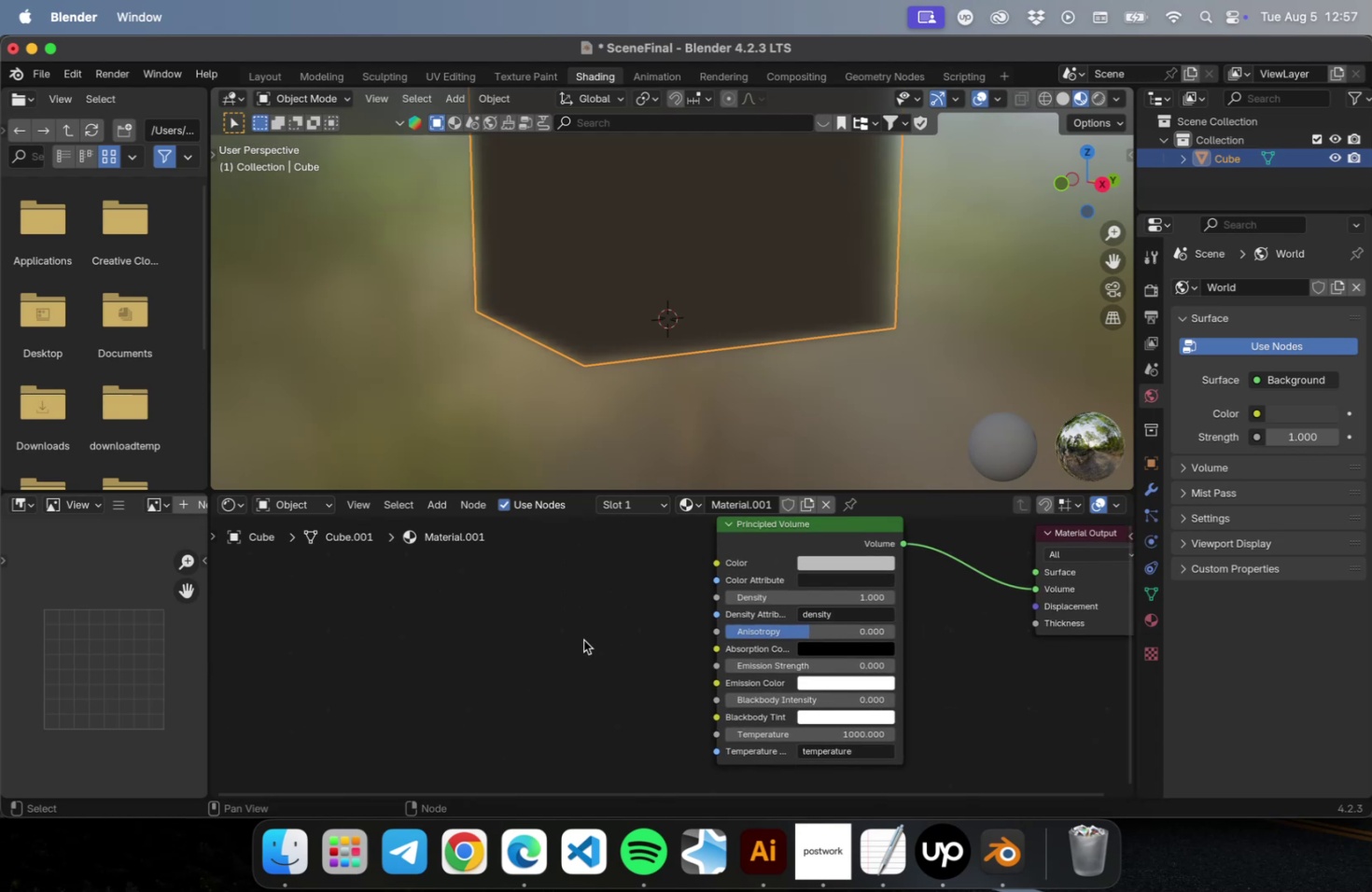 
type(Acolor )
 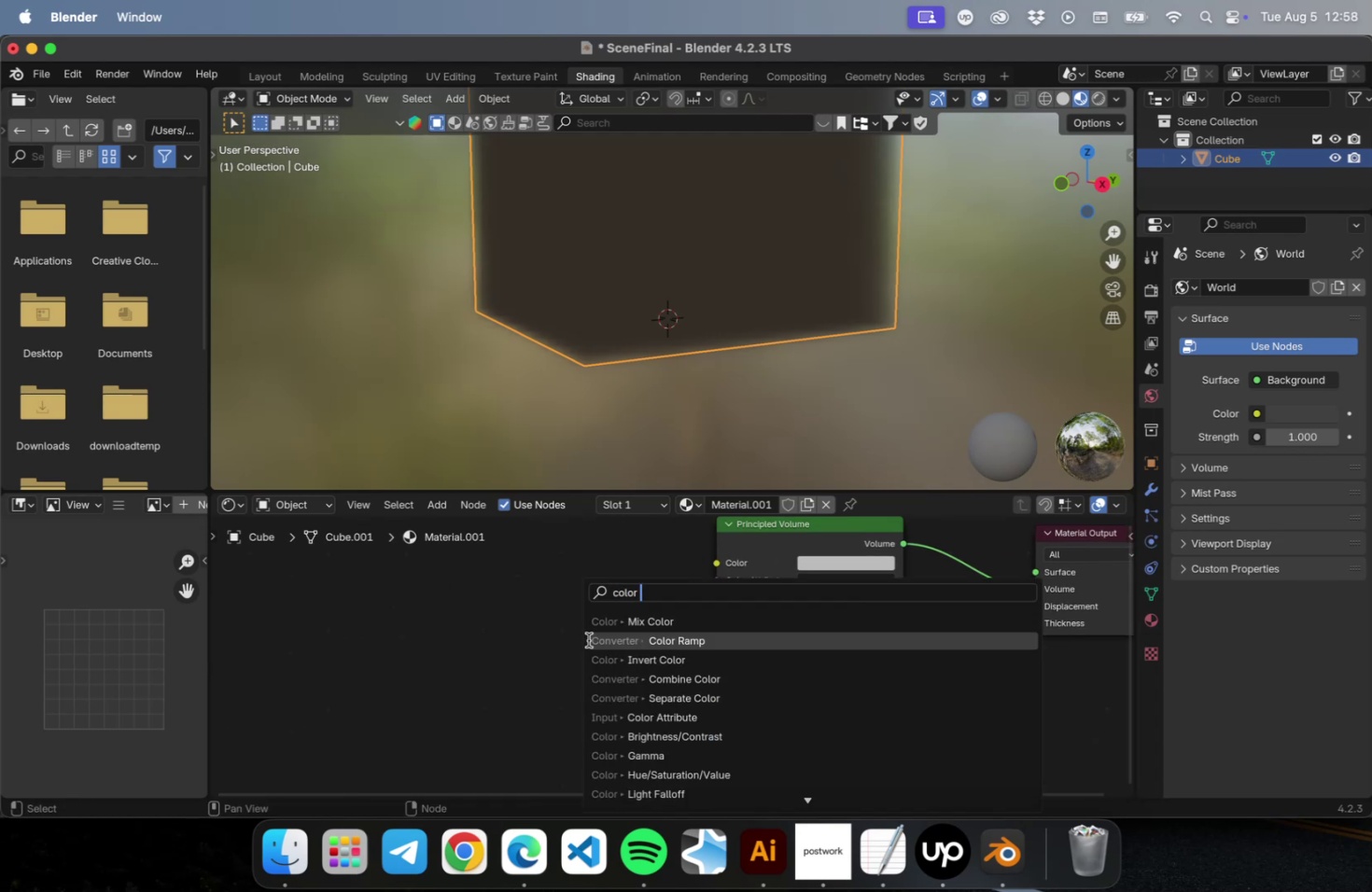 
left_click([605, 641])
 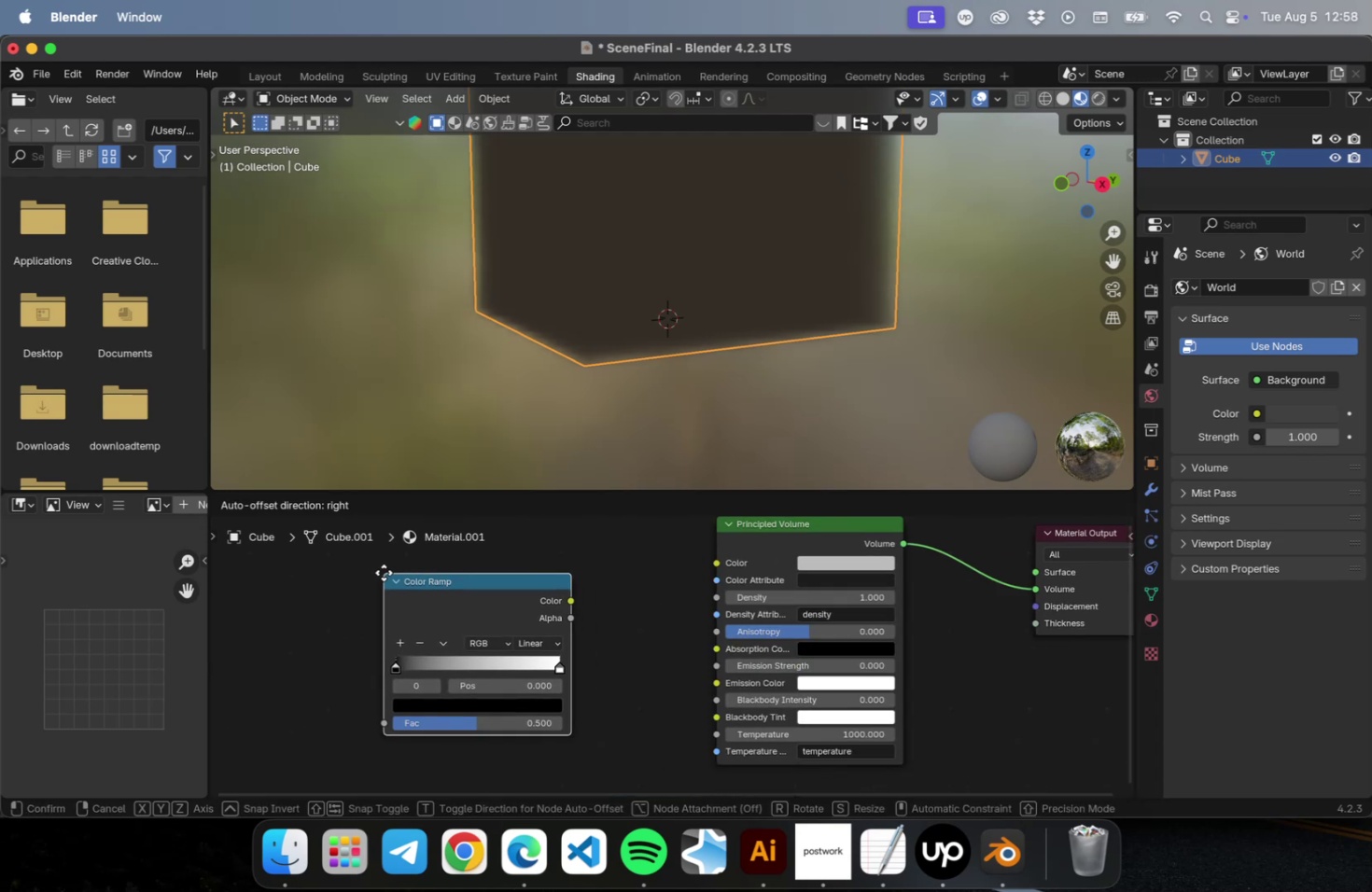 
left_click([384, 572])
 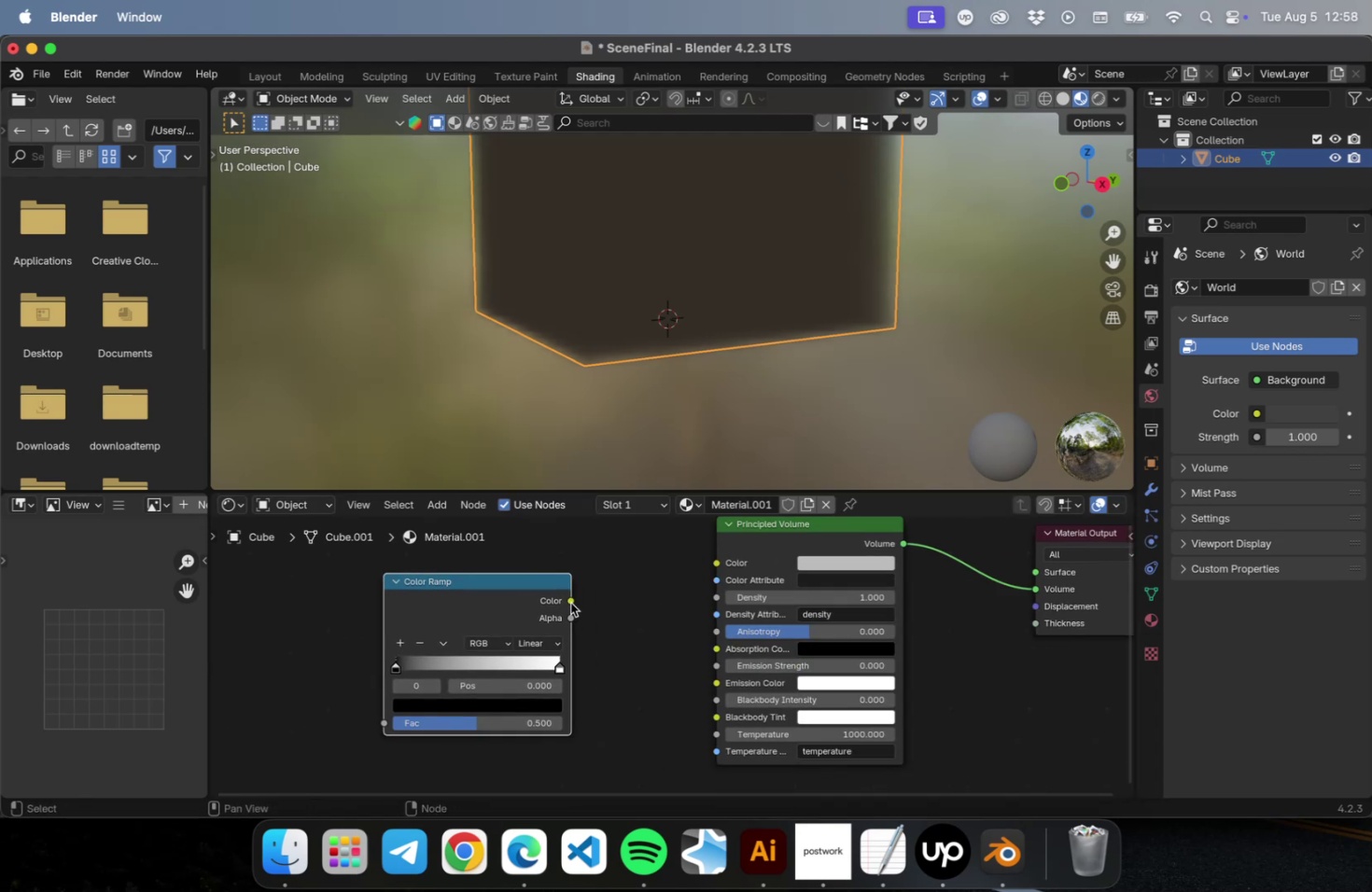 
left_click_drag(start_coordinate=[569, 599], to_coordinate=[714, 592])
 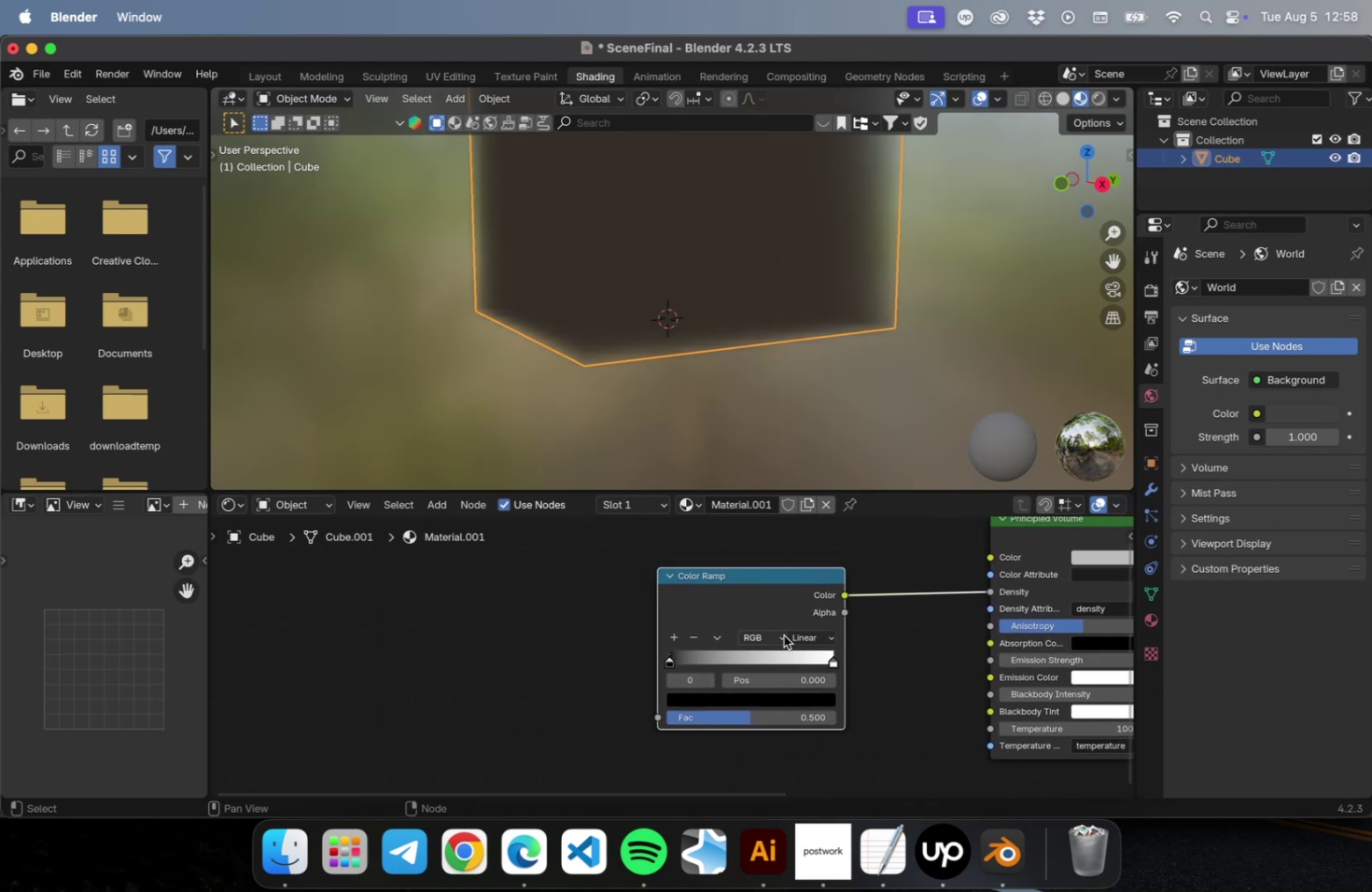 
wait(5.28)
 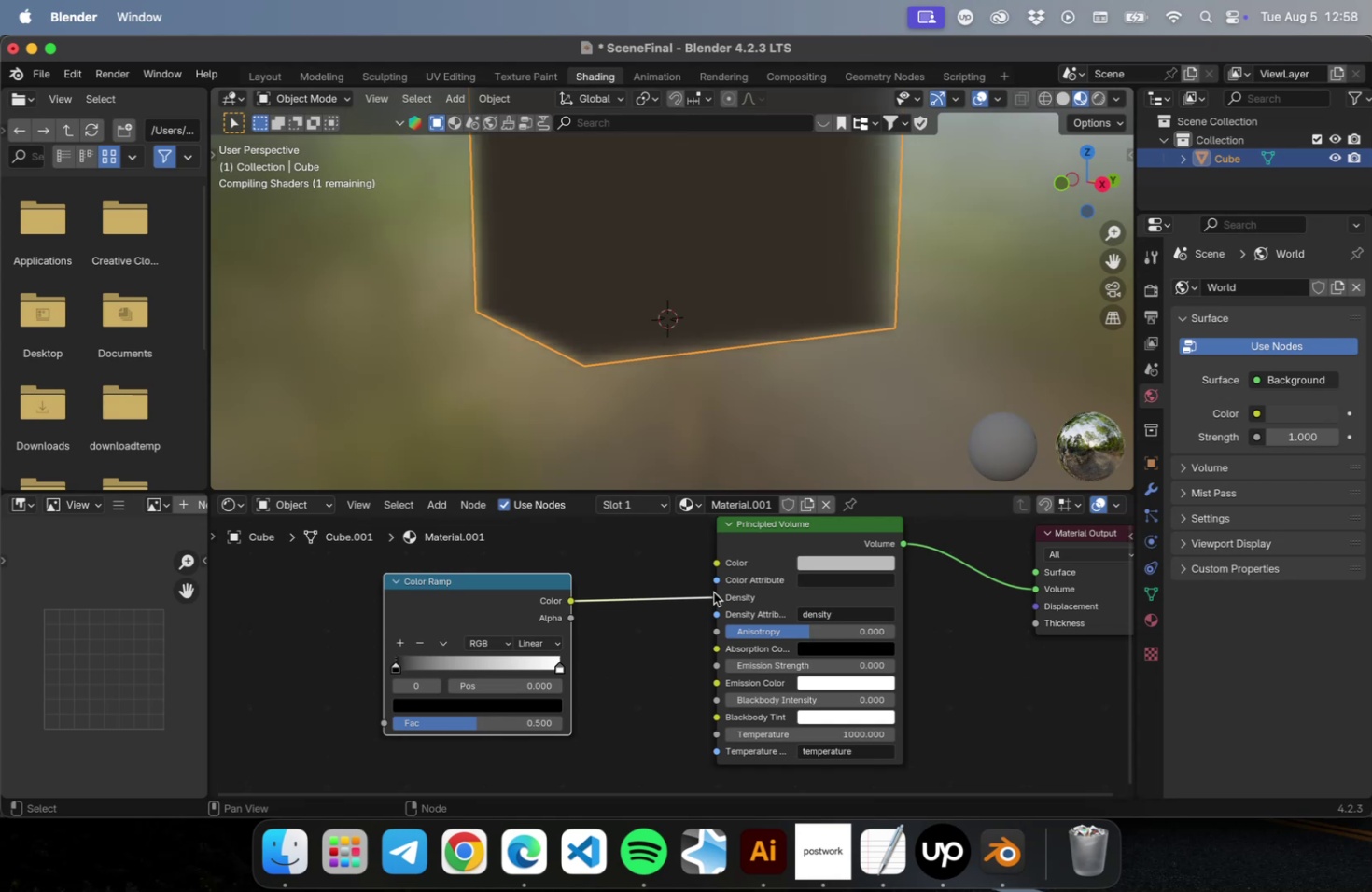 
type(Anoise )
 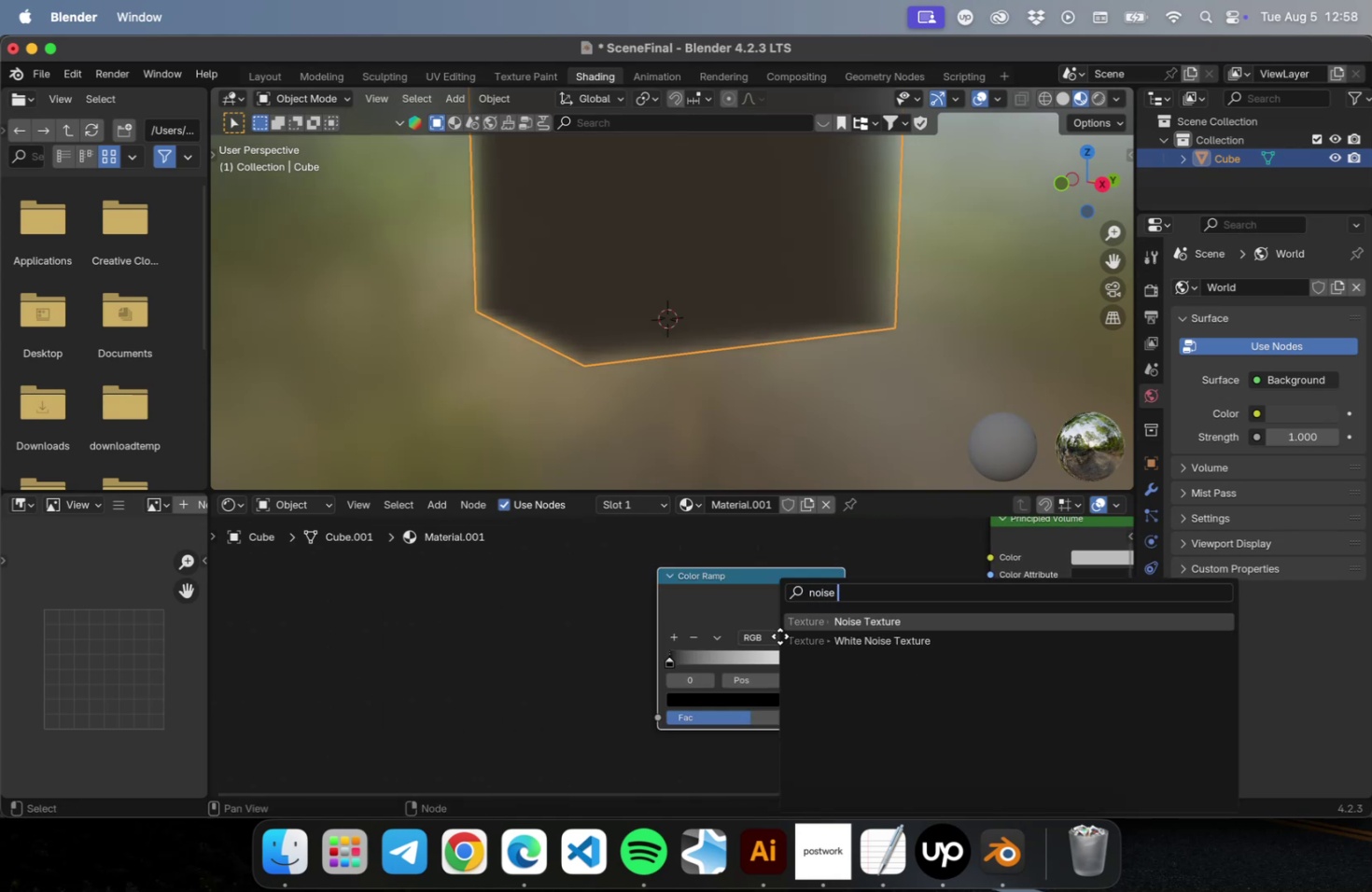 
key(Enter)
 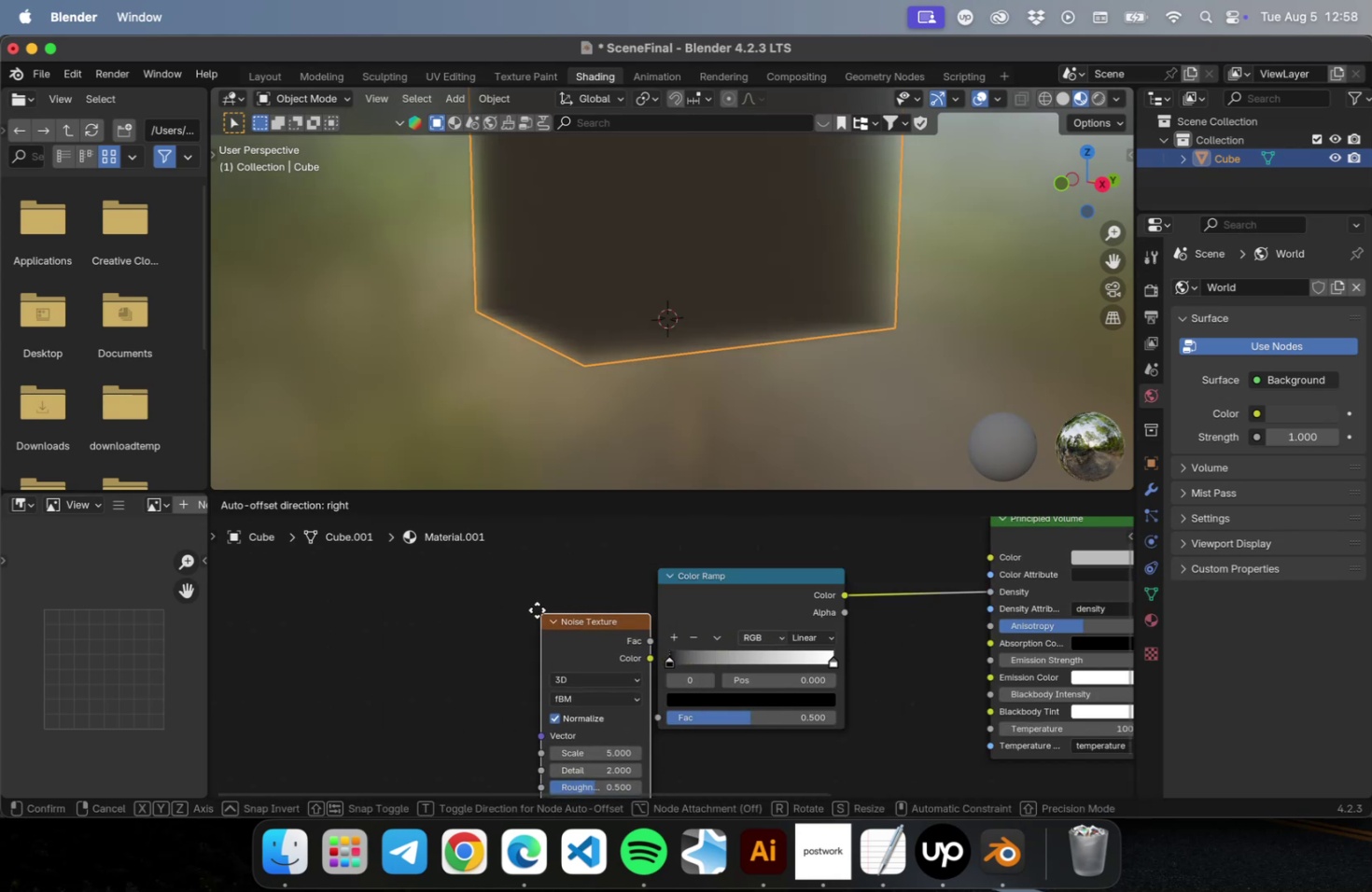 
left_click([530, 605])
 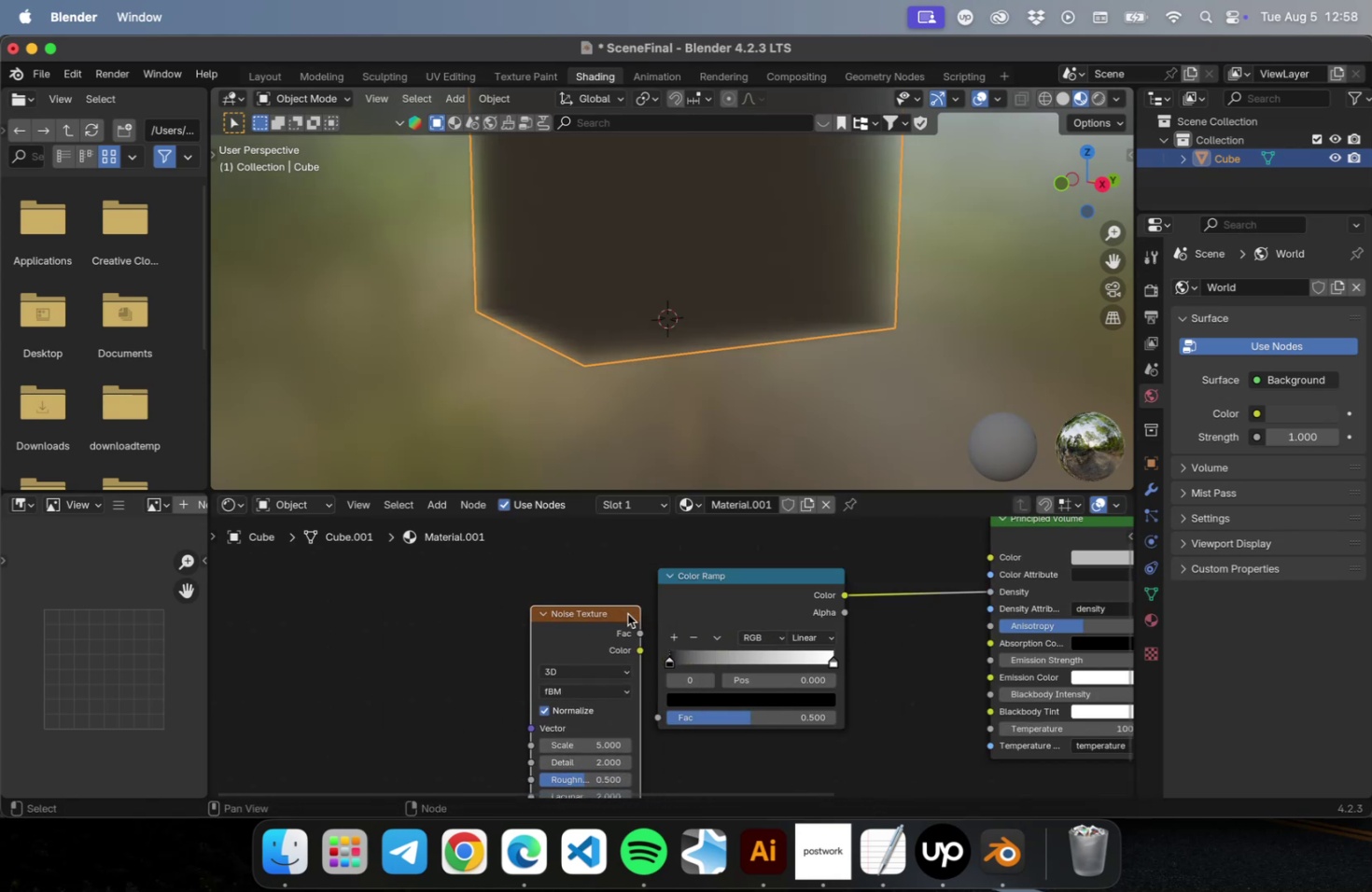 
left_click_drag(start_coordinate=[623, 616], to_coordinate=[534, 584])
 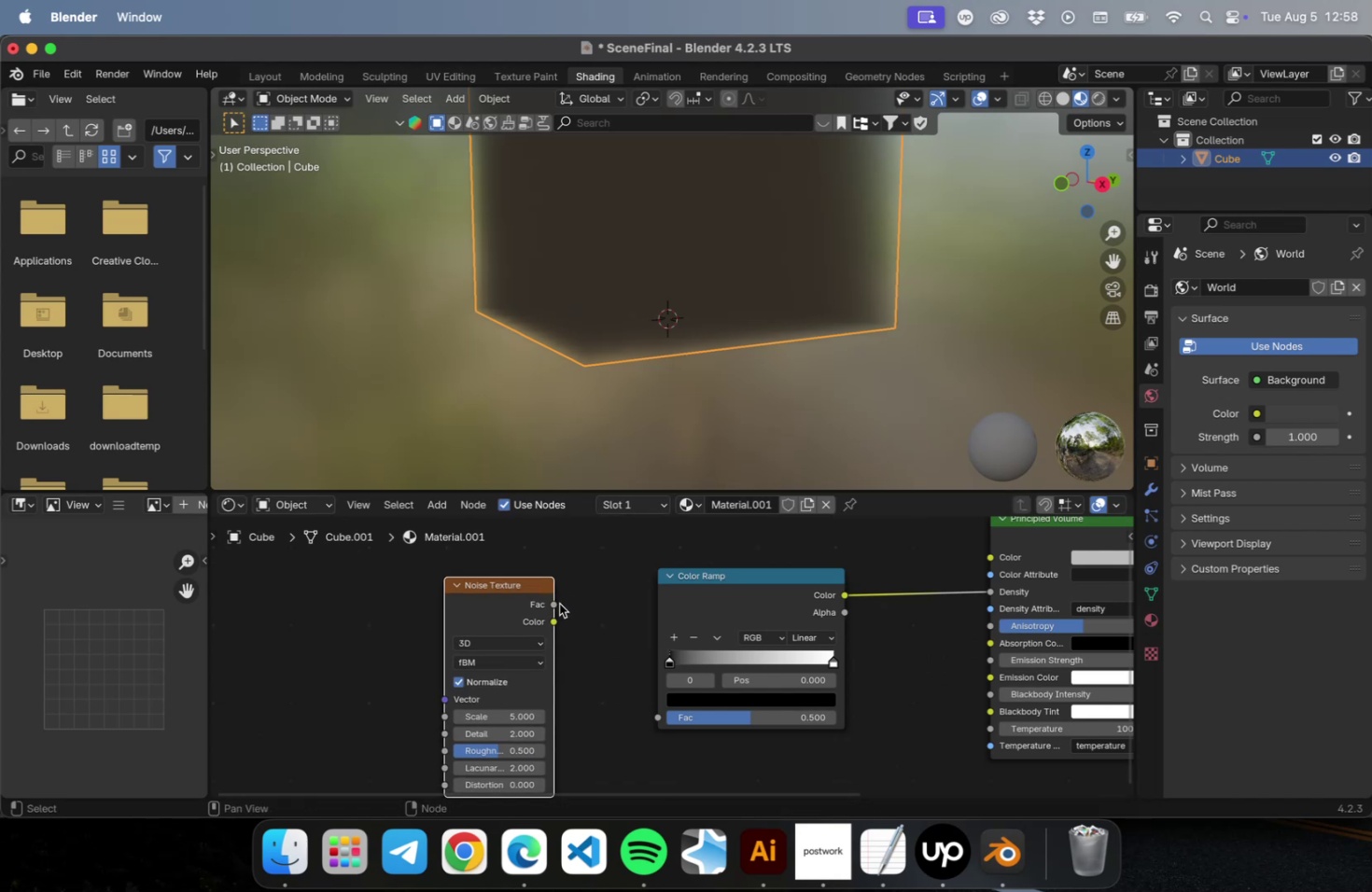 
left_click_drag(start_coordinate=[552, 602], to_coordinate=[651, 718])
 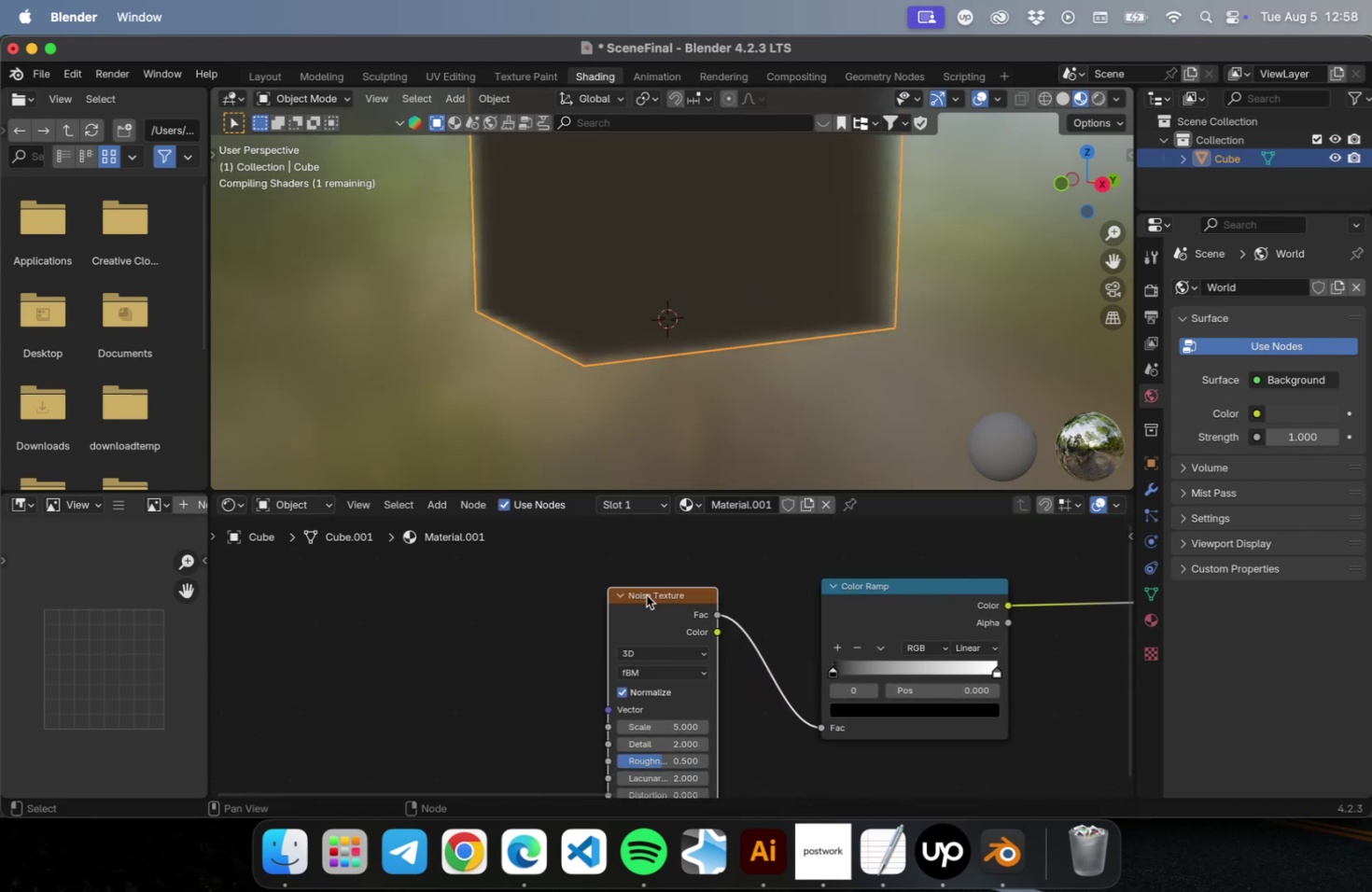 
left_click([646, 596])
 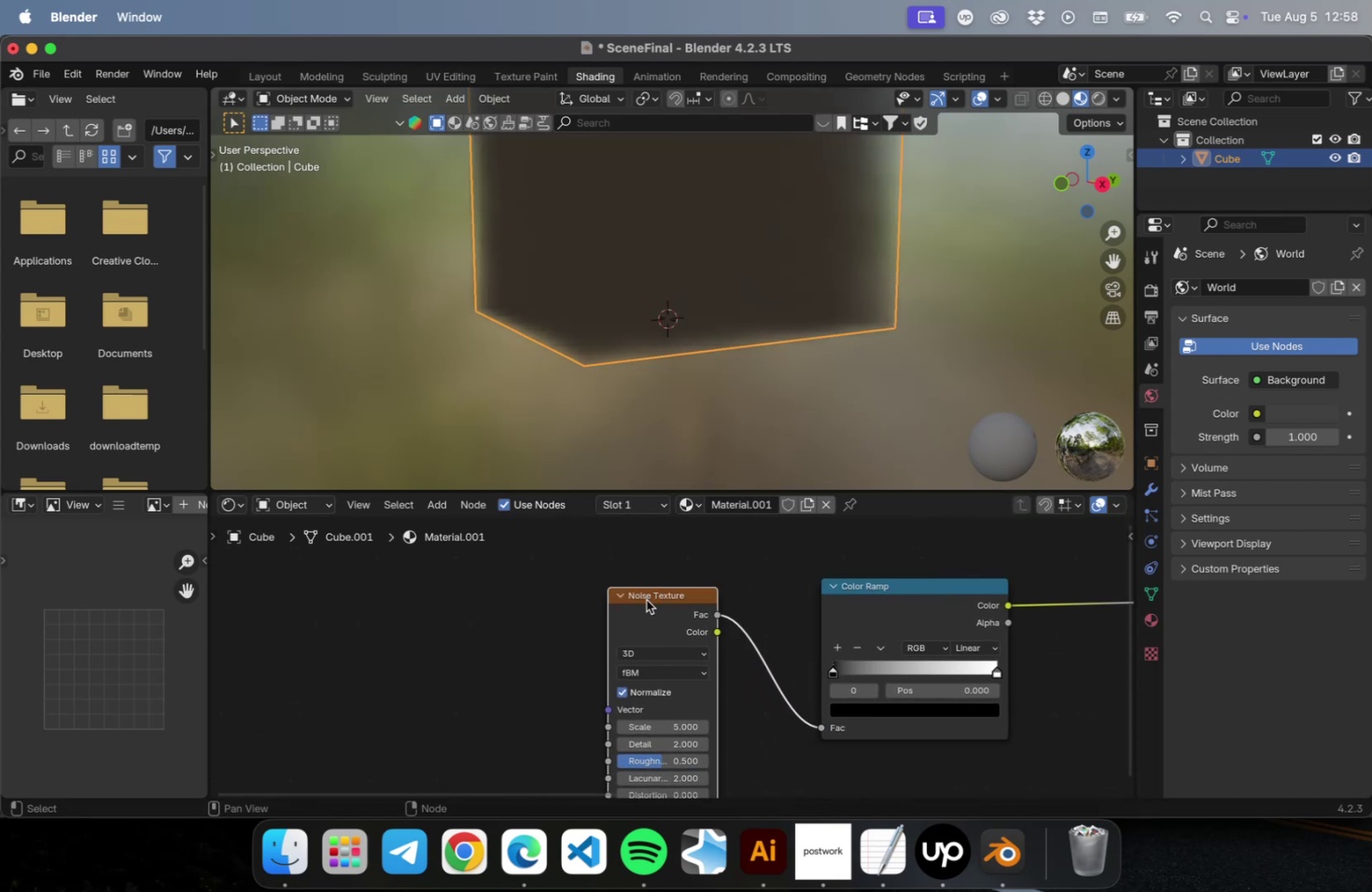 
key(Alt+T)
 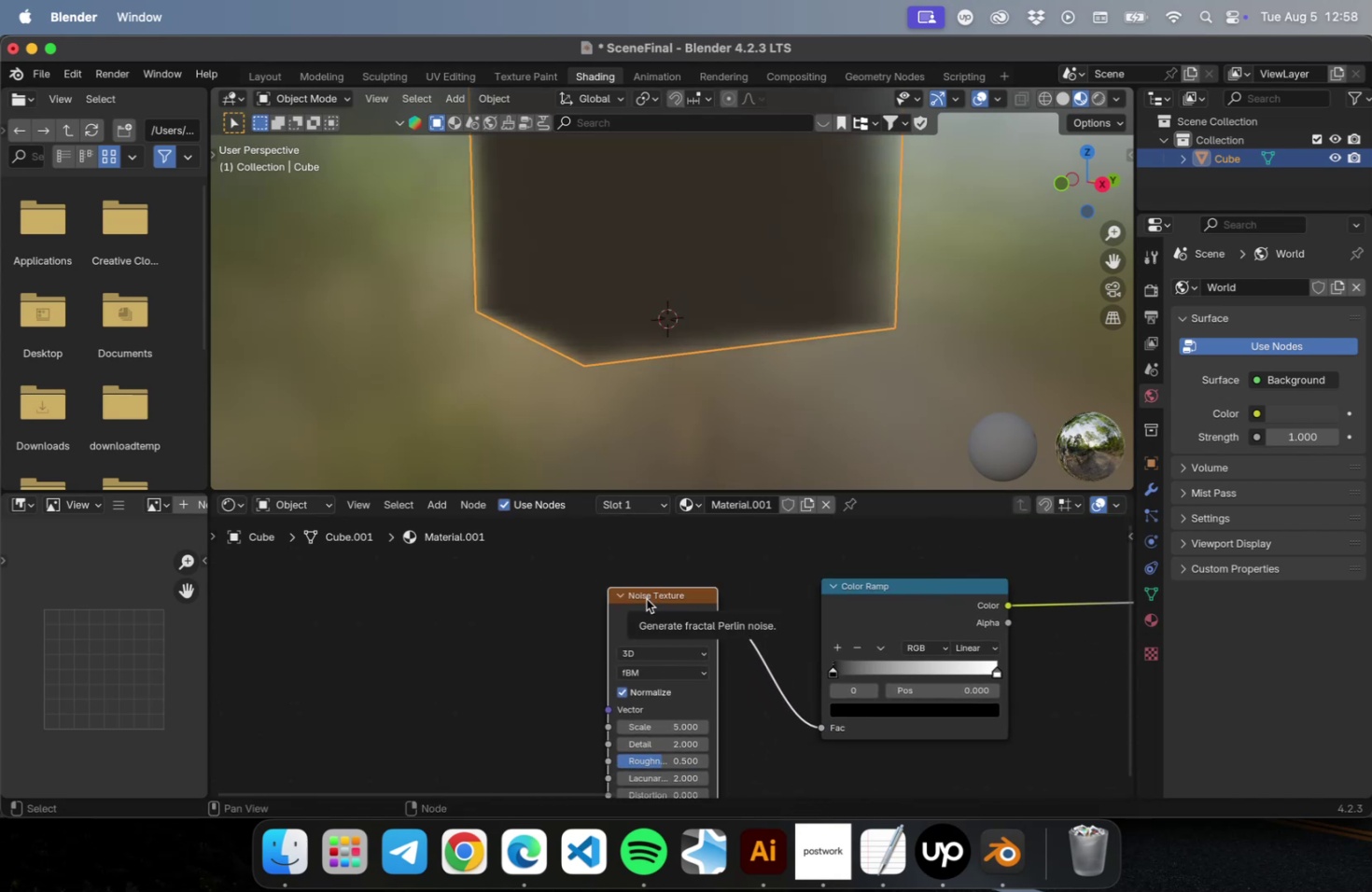 
key(Meta+T)
 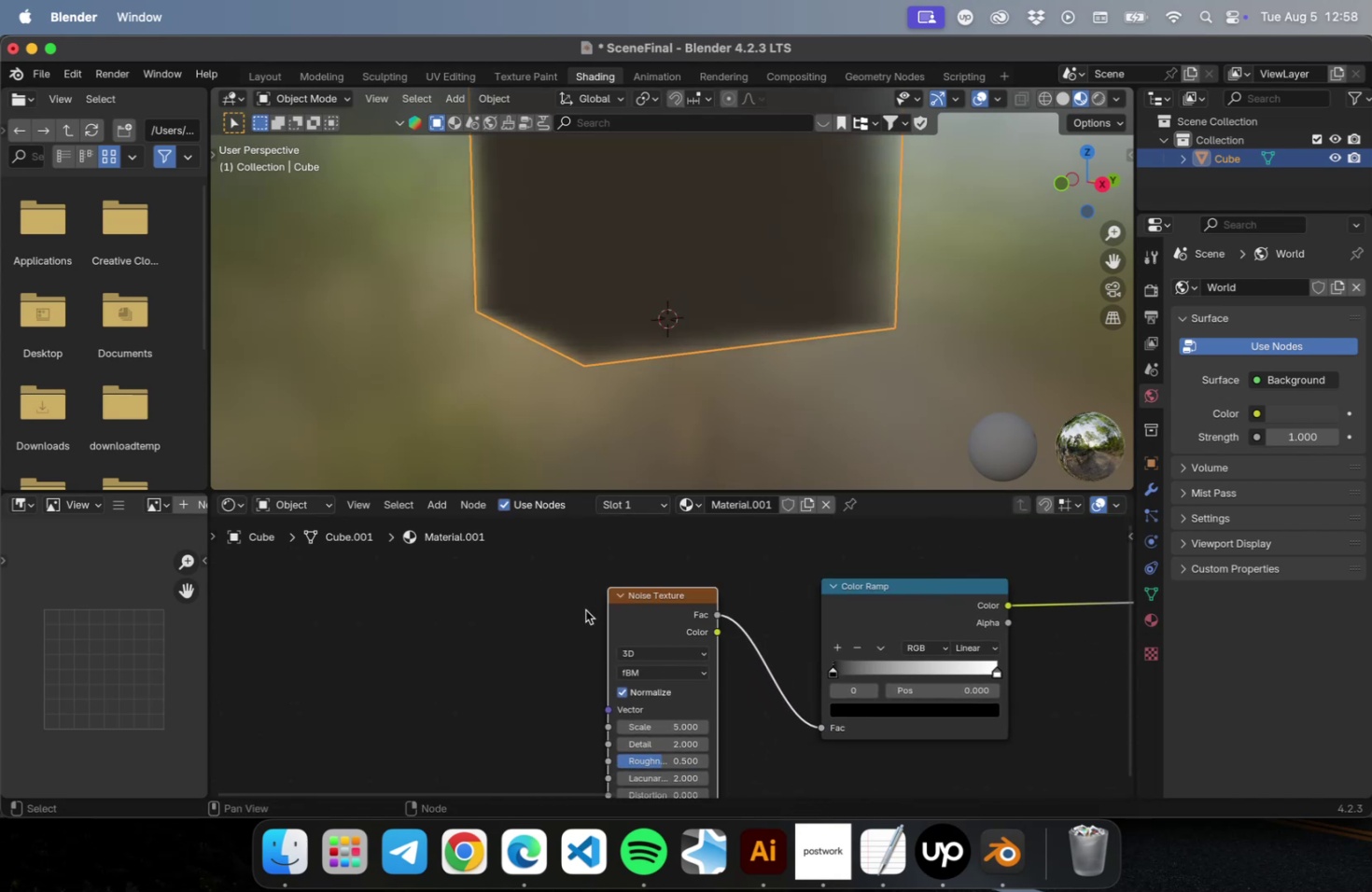 
key(Control+T)
 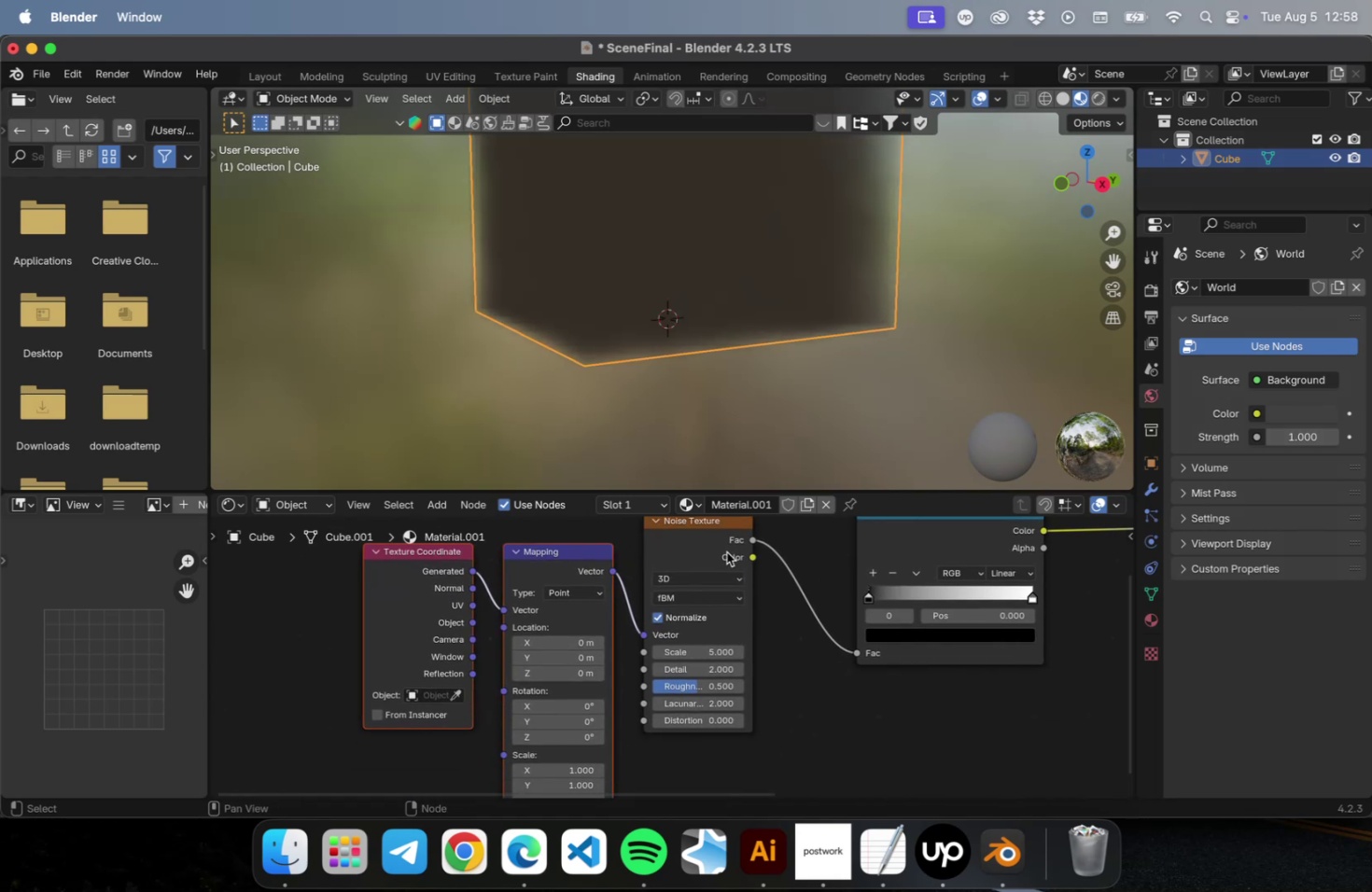 
wait(7.63)
 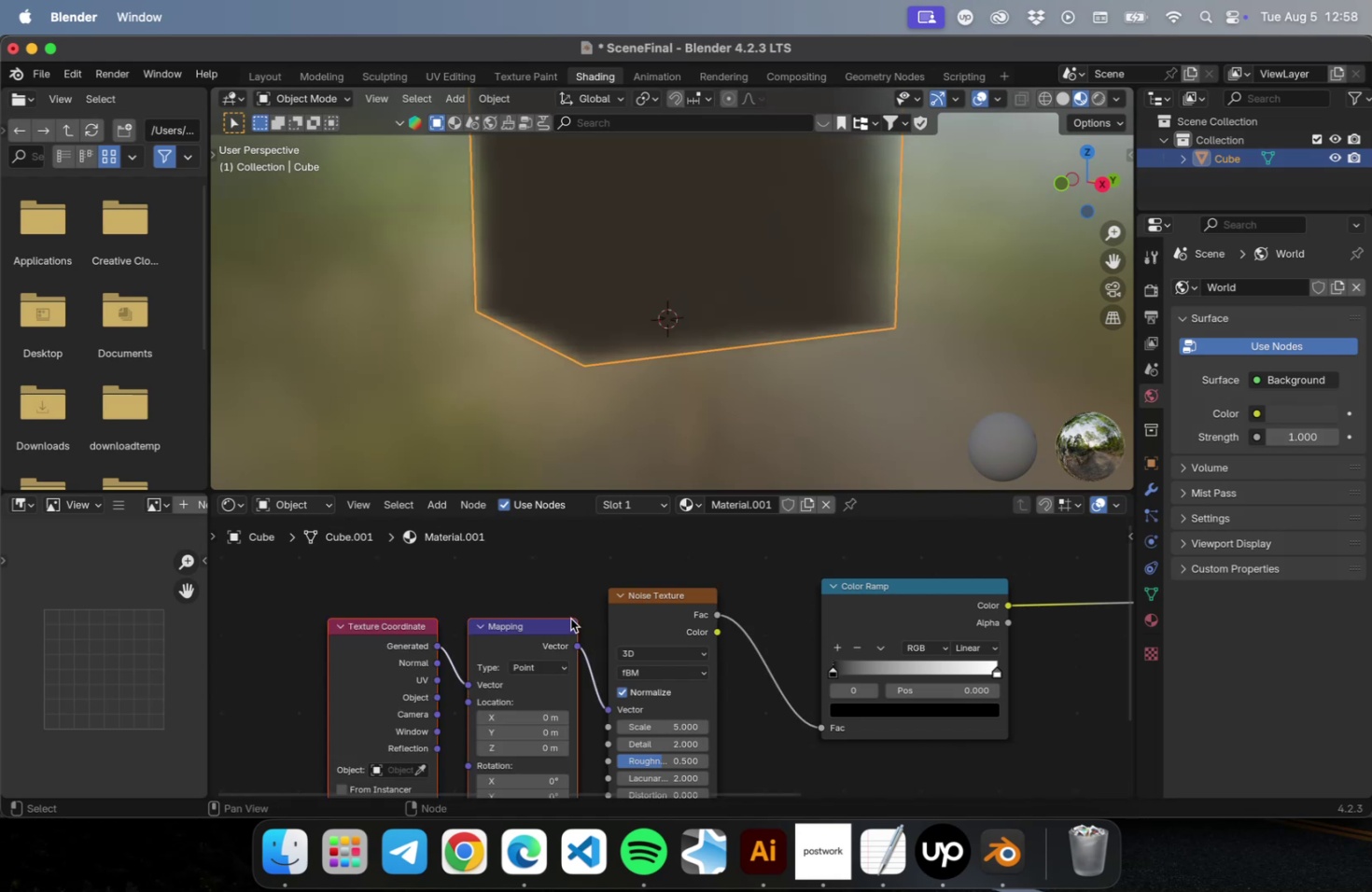 
left_click([668, 667])
 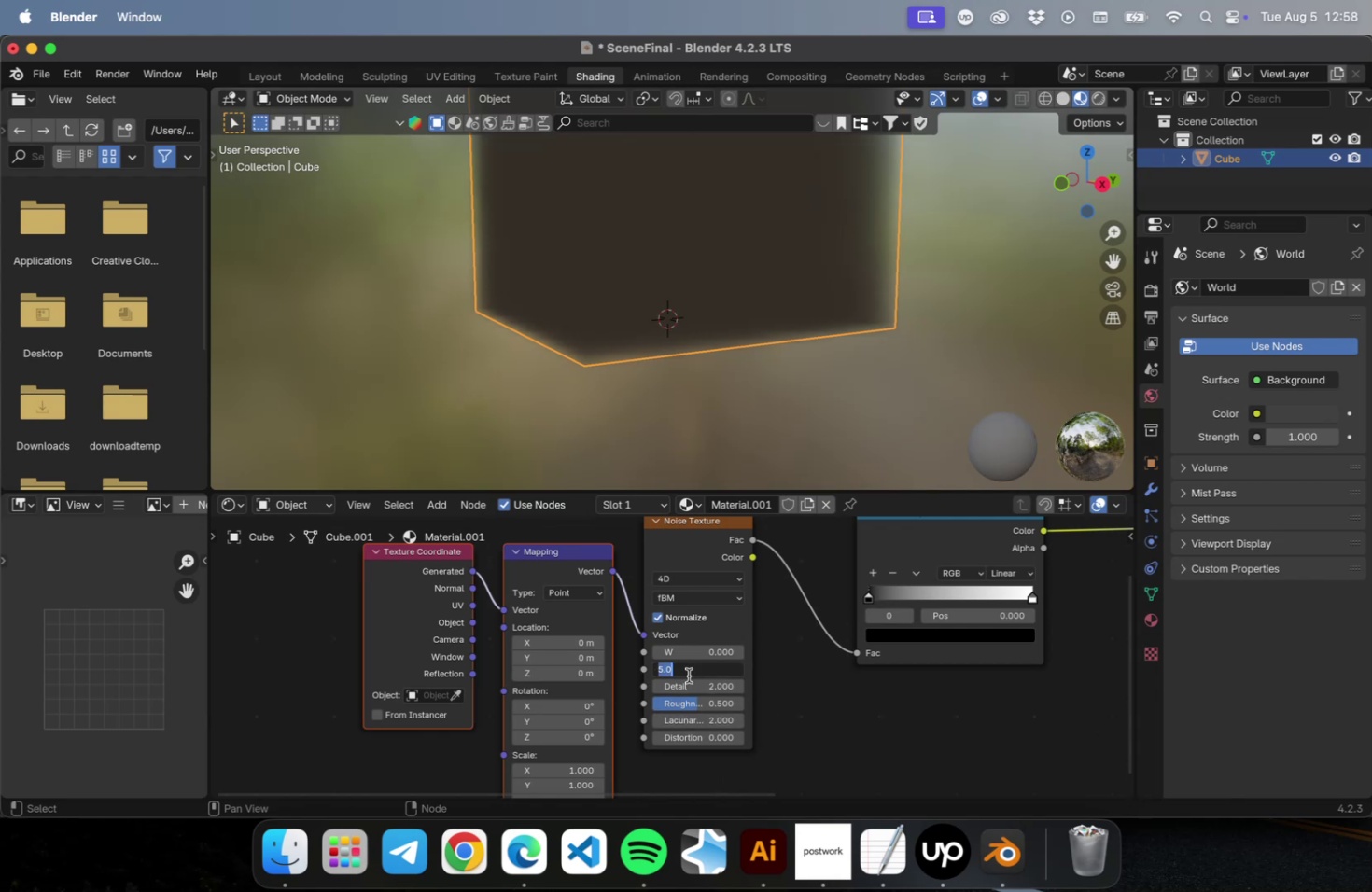 
wait(5.96)
 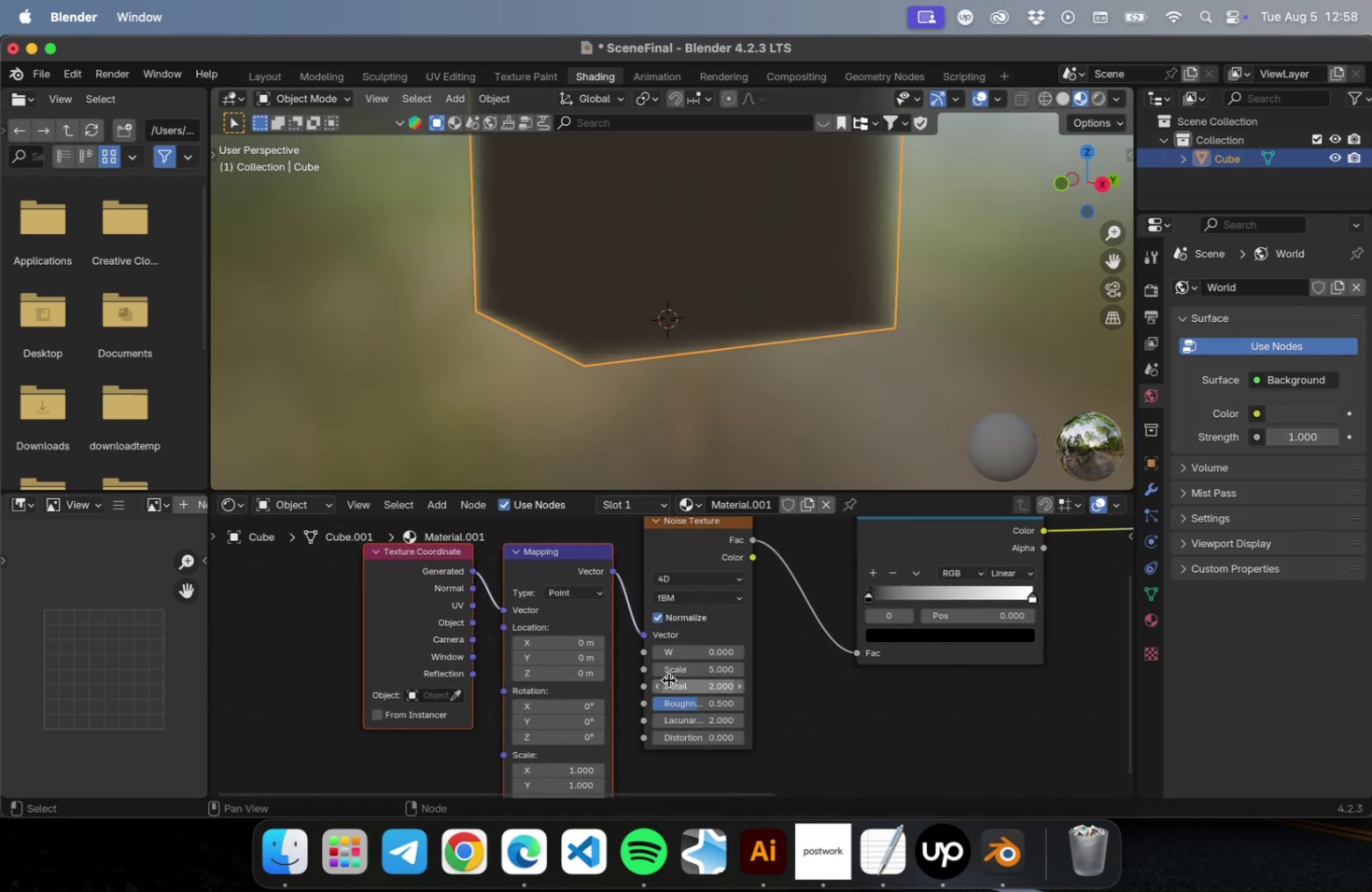 
key(3)
 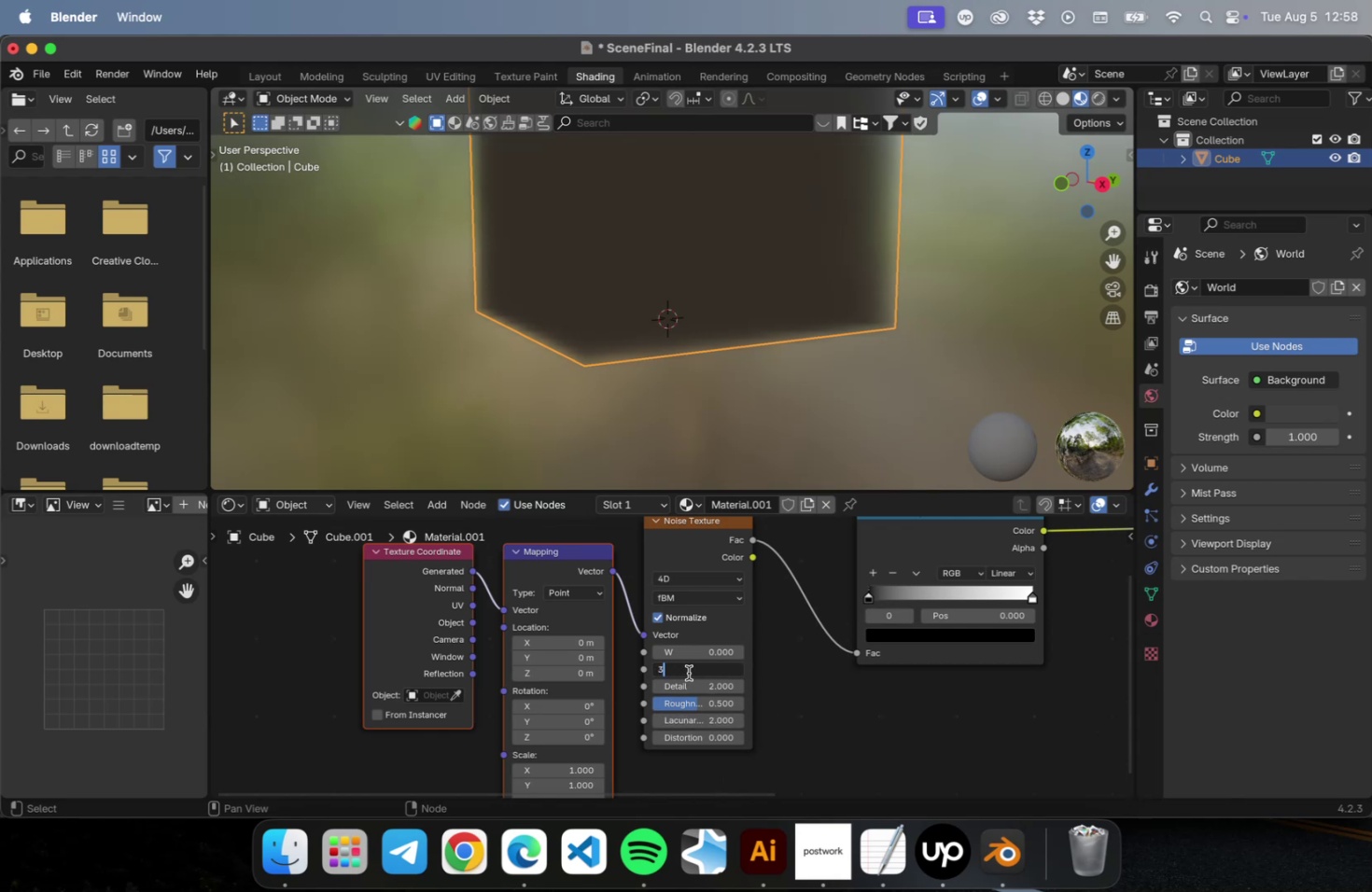 
key(Period)
 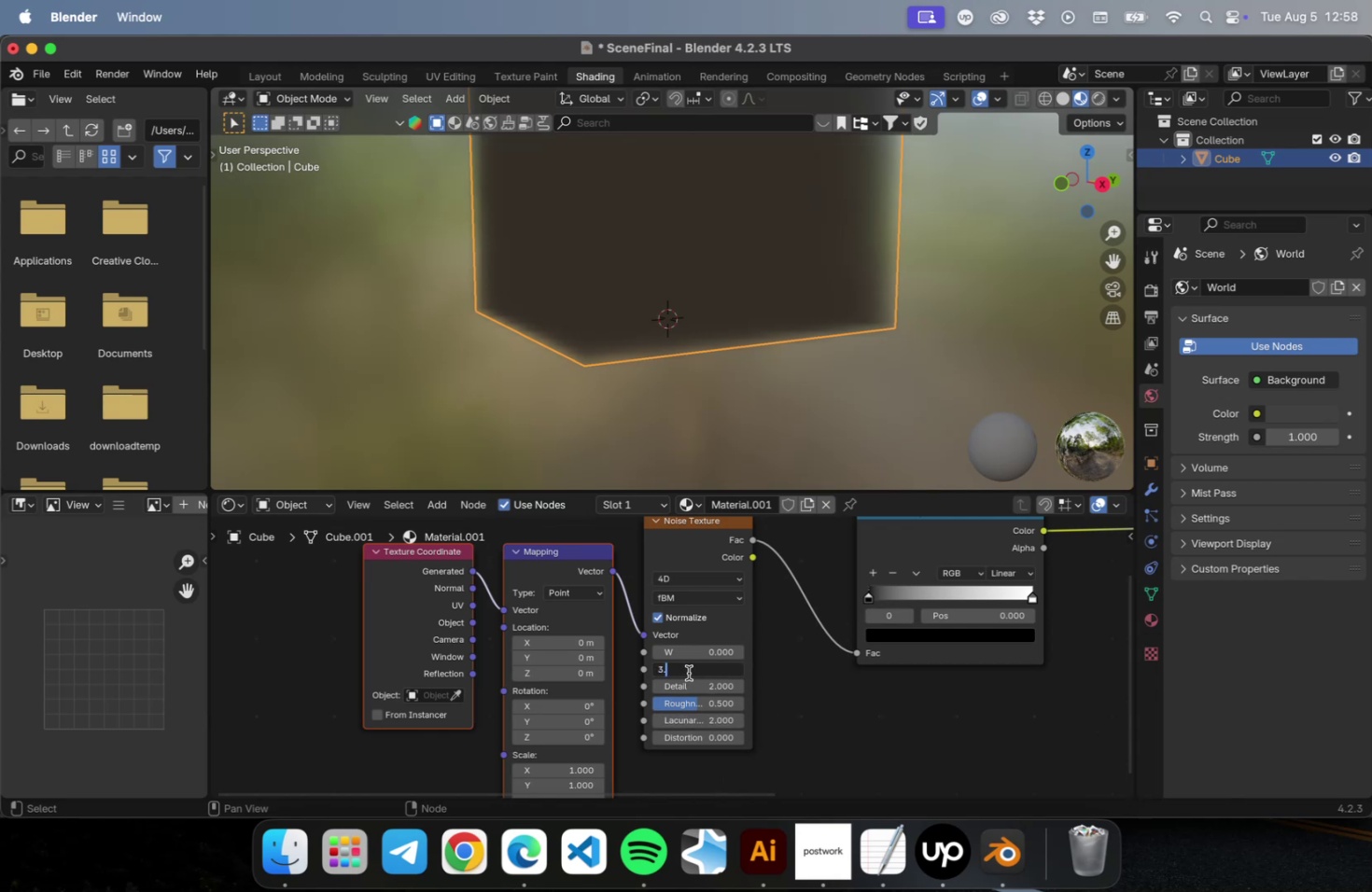 
key(5)
 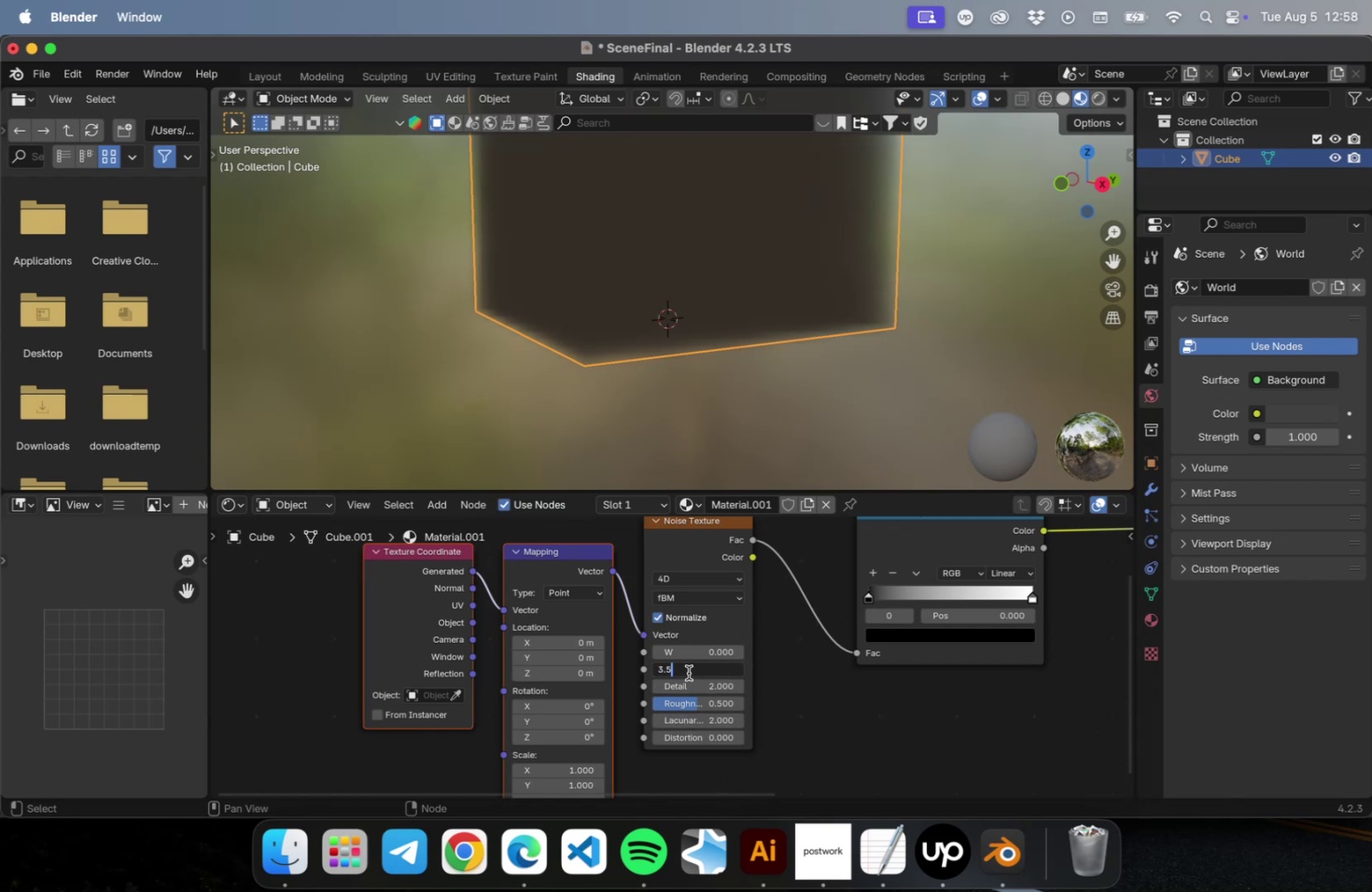 
key(Enter)
 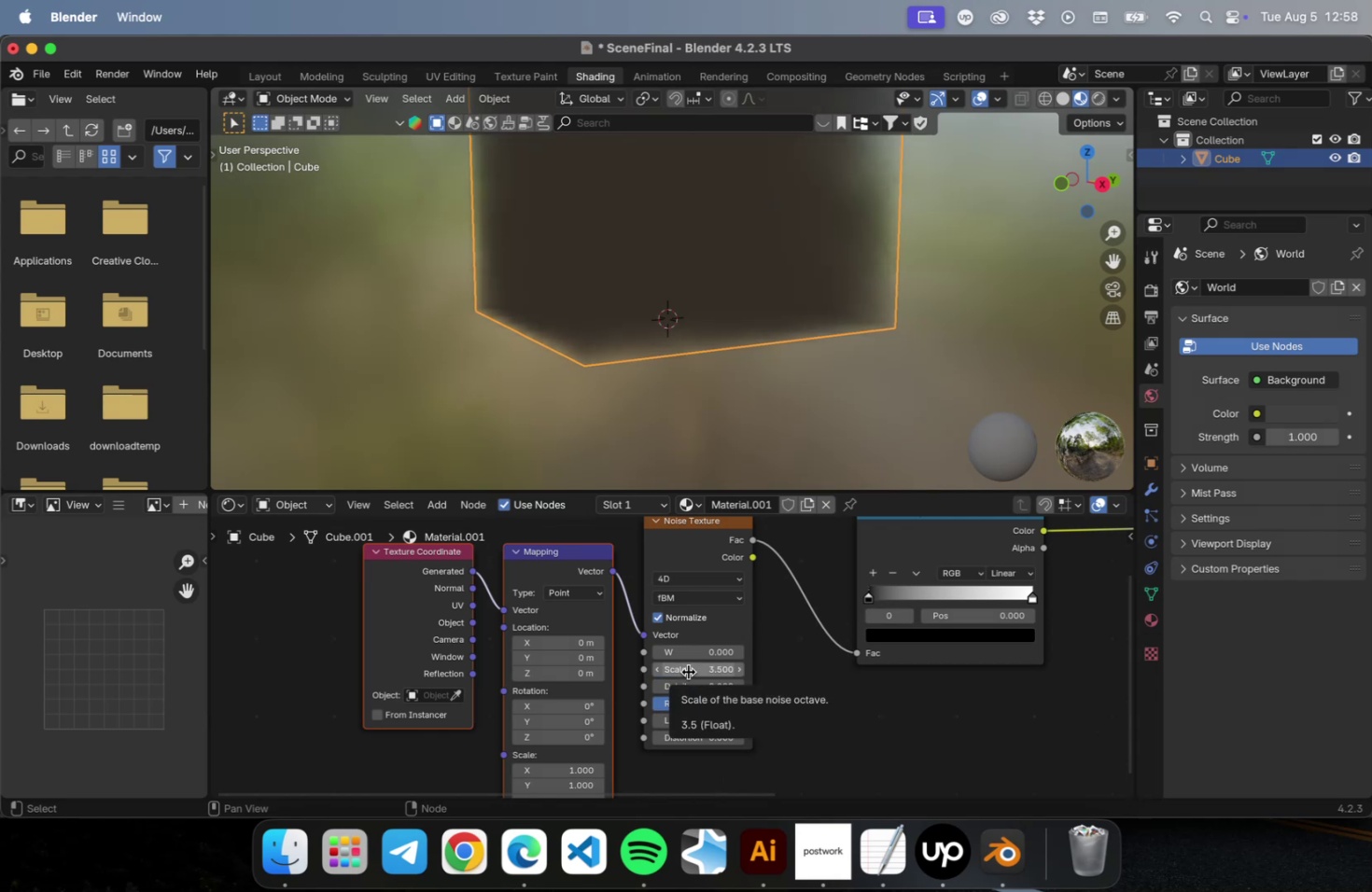 
wait(5.63)
 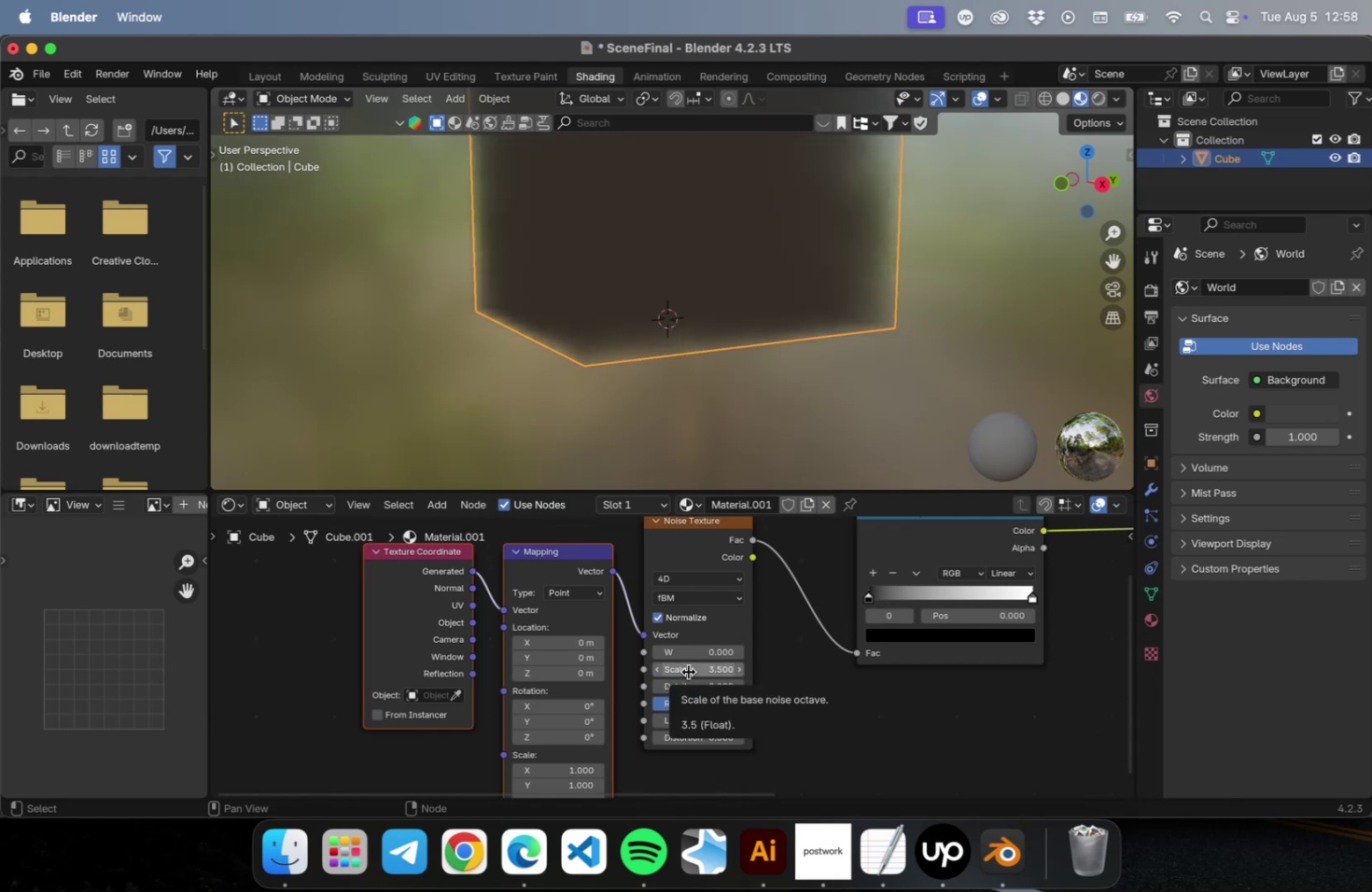 
left_click([707, 698])
 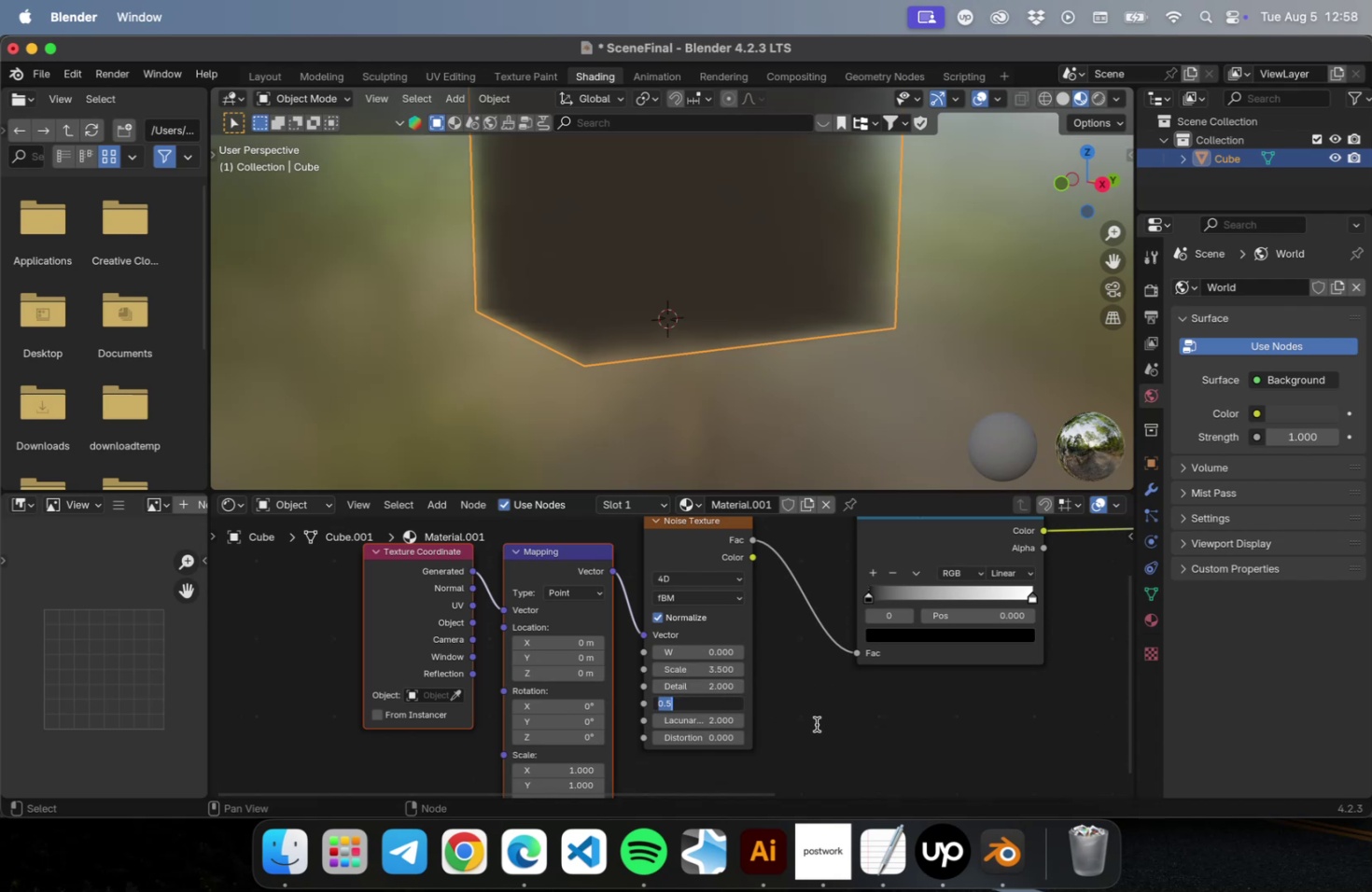 
key(0)
 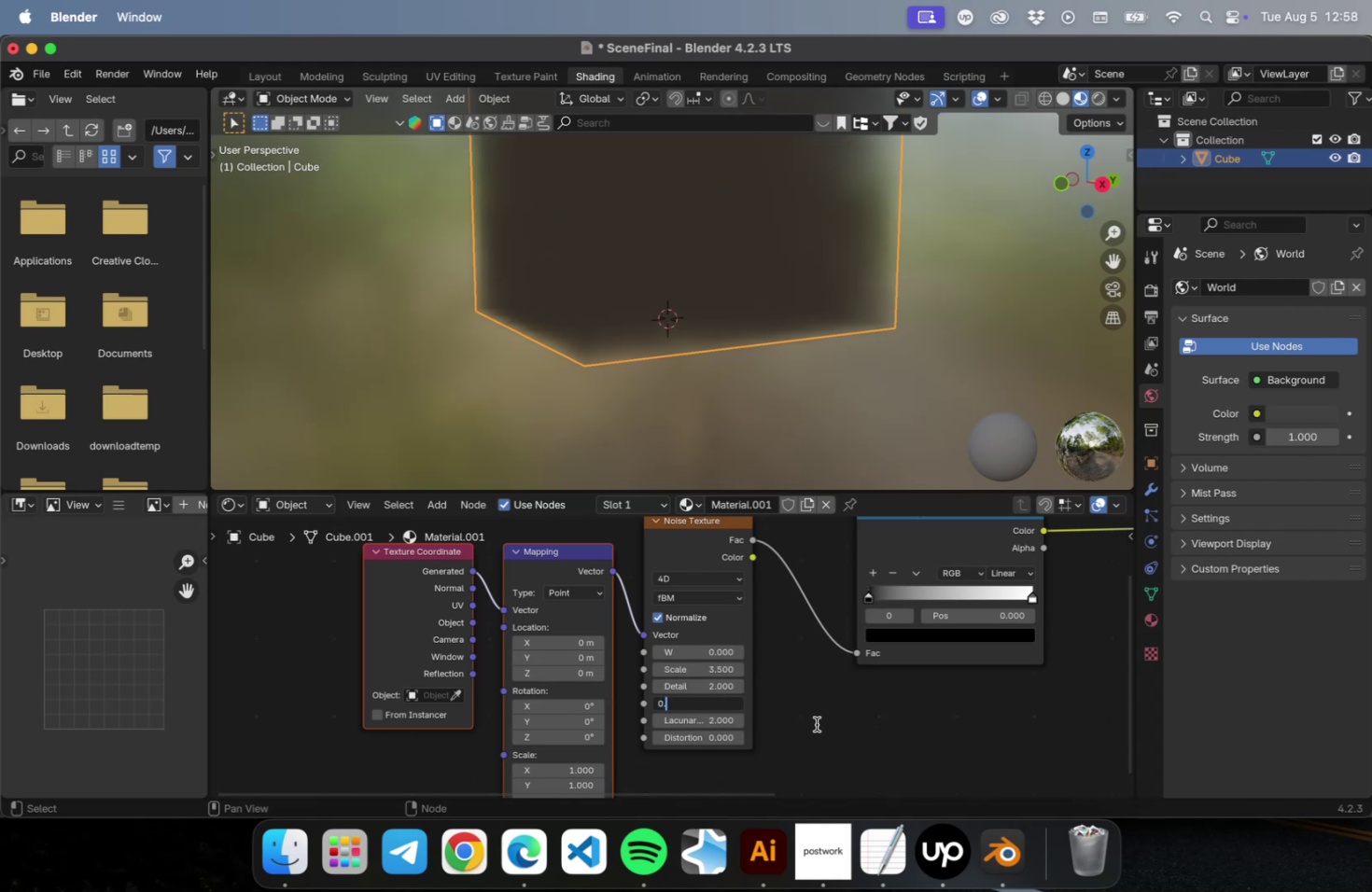 
key(Period)
 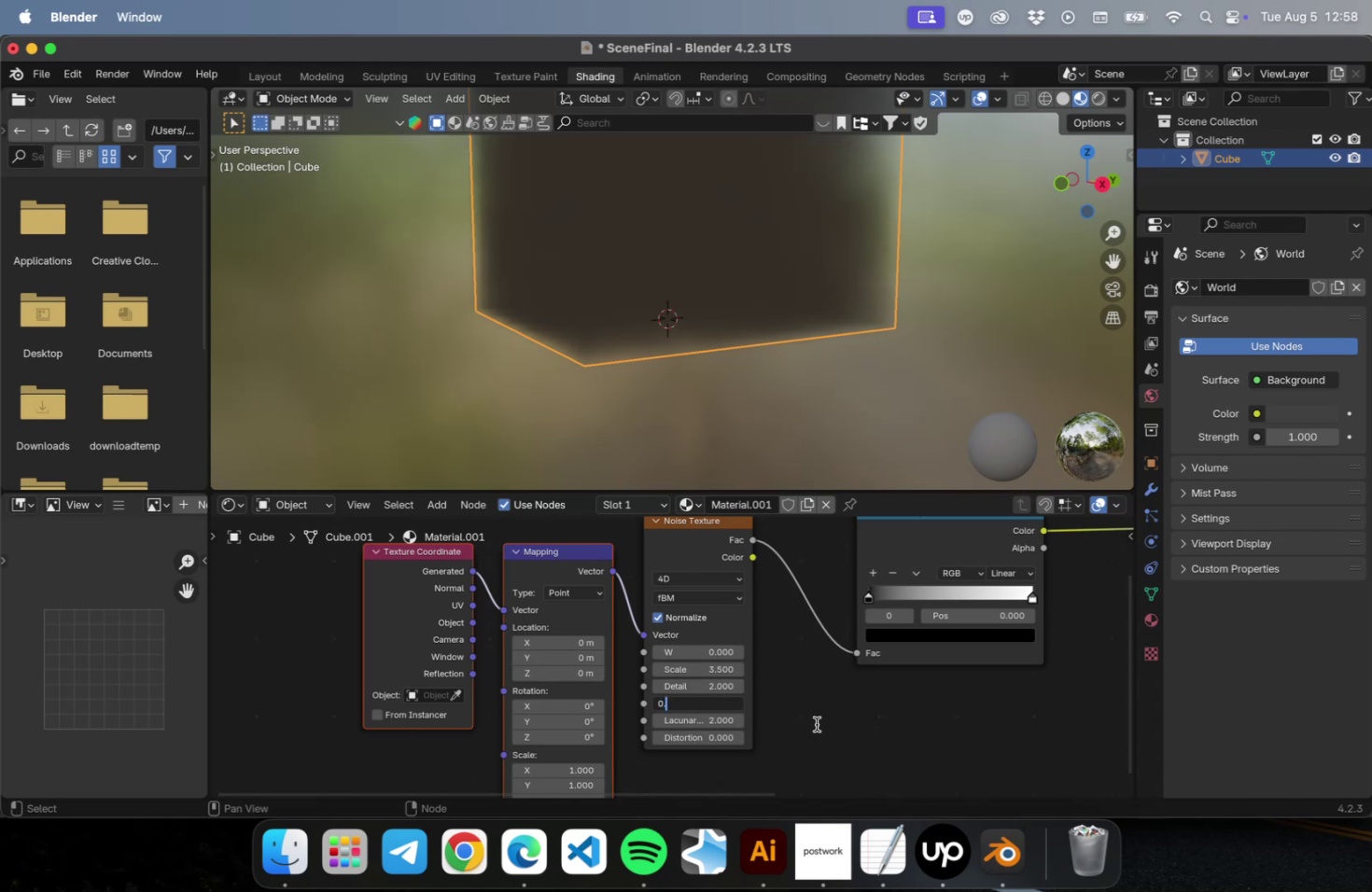 
key(7)
 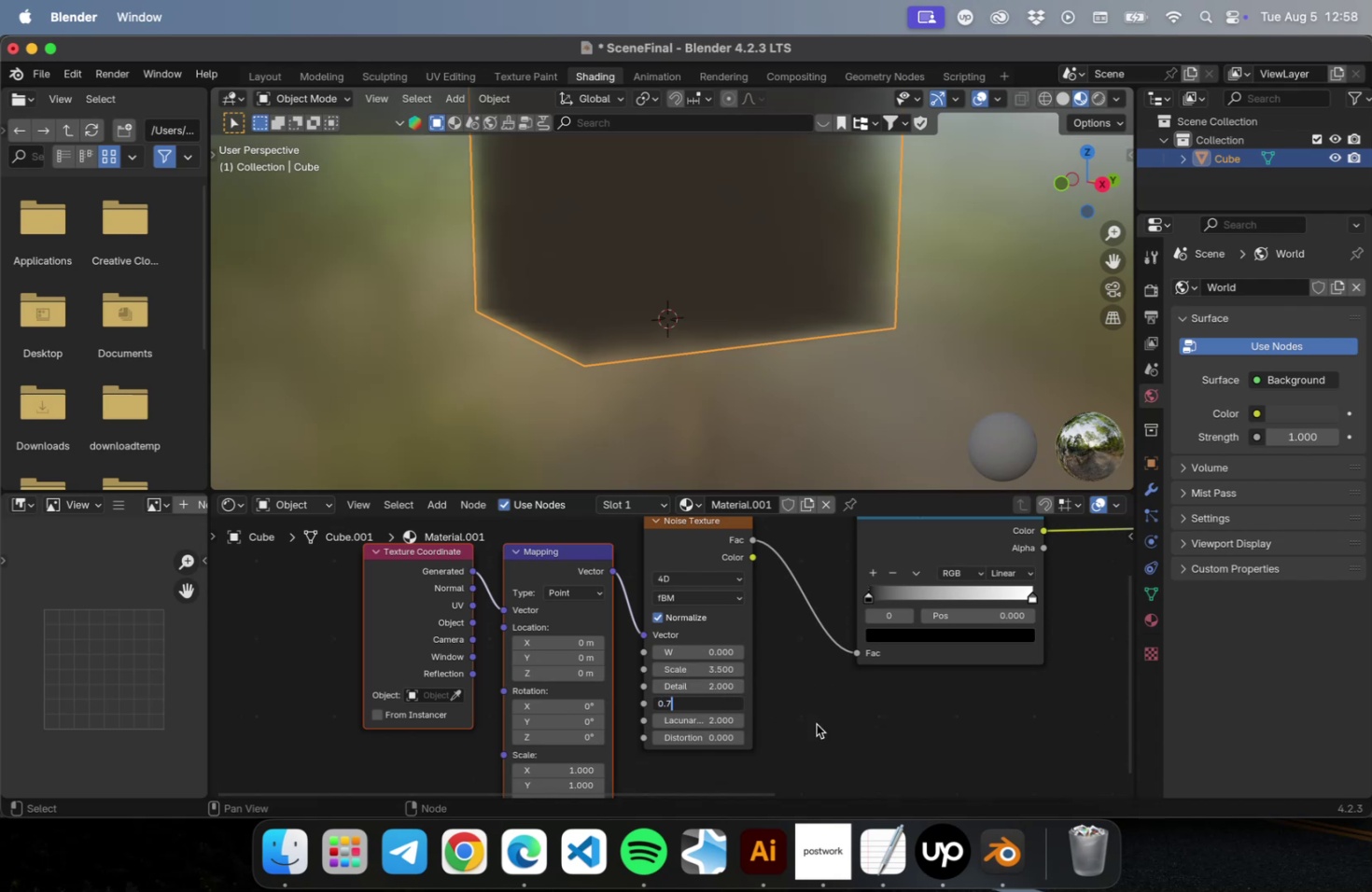 
key(Enter)
 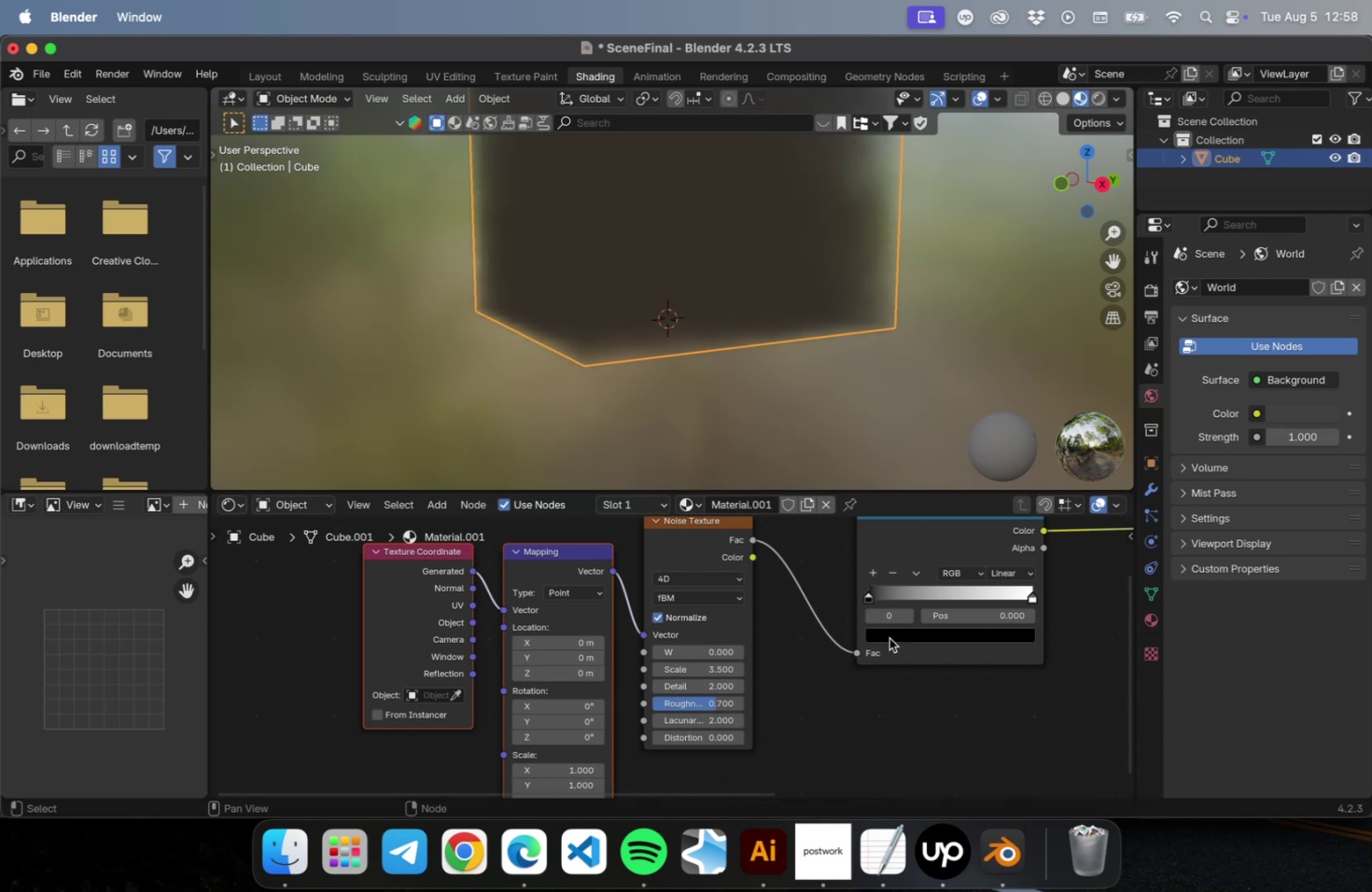 
mouse_move([790, 631])
 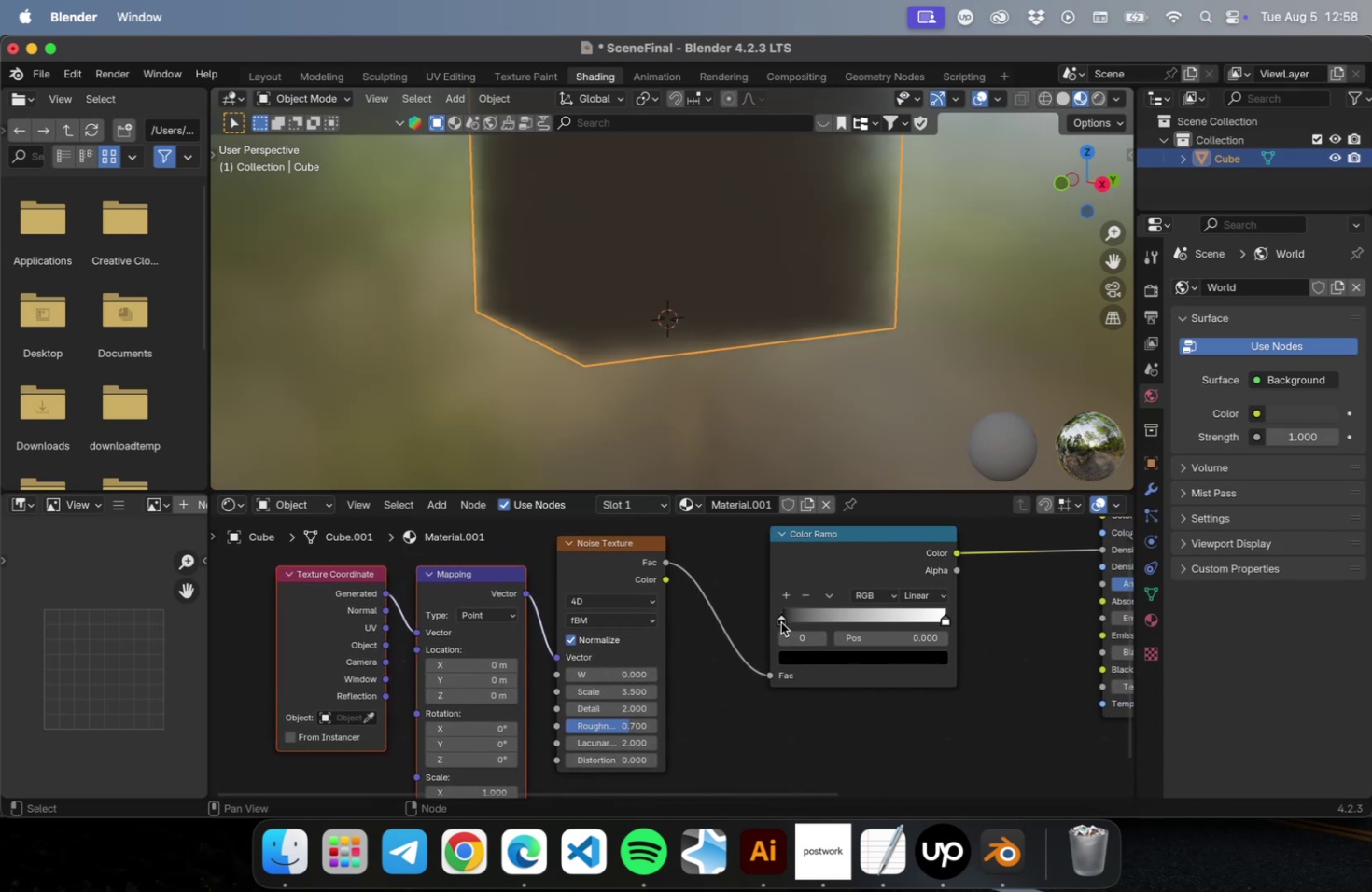 
left_click_drag(start_coordinate=[780, 621], to_coordinate=[782, 640])
 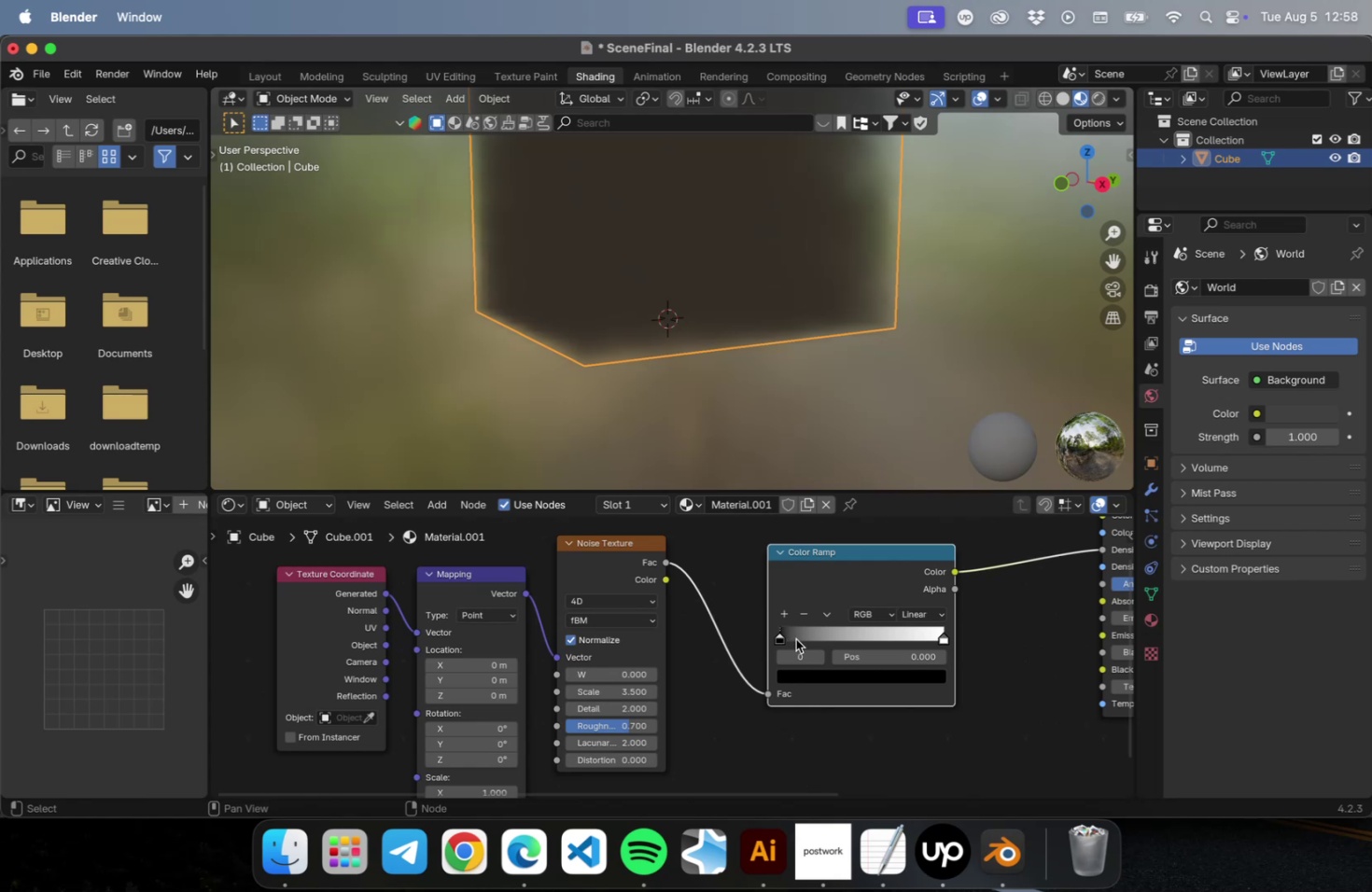 
left_click_drag(start_coordinate=[785, 637], to_coordinate=[861, 641])
 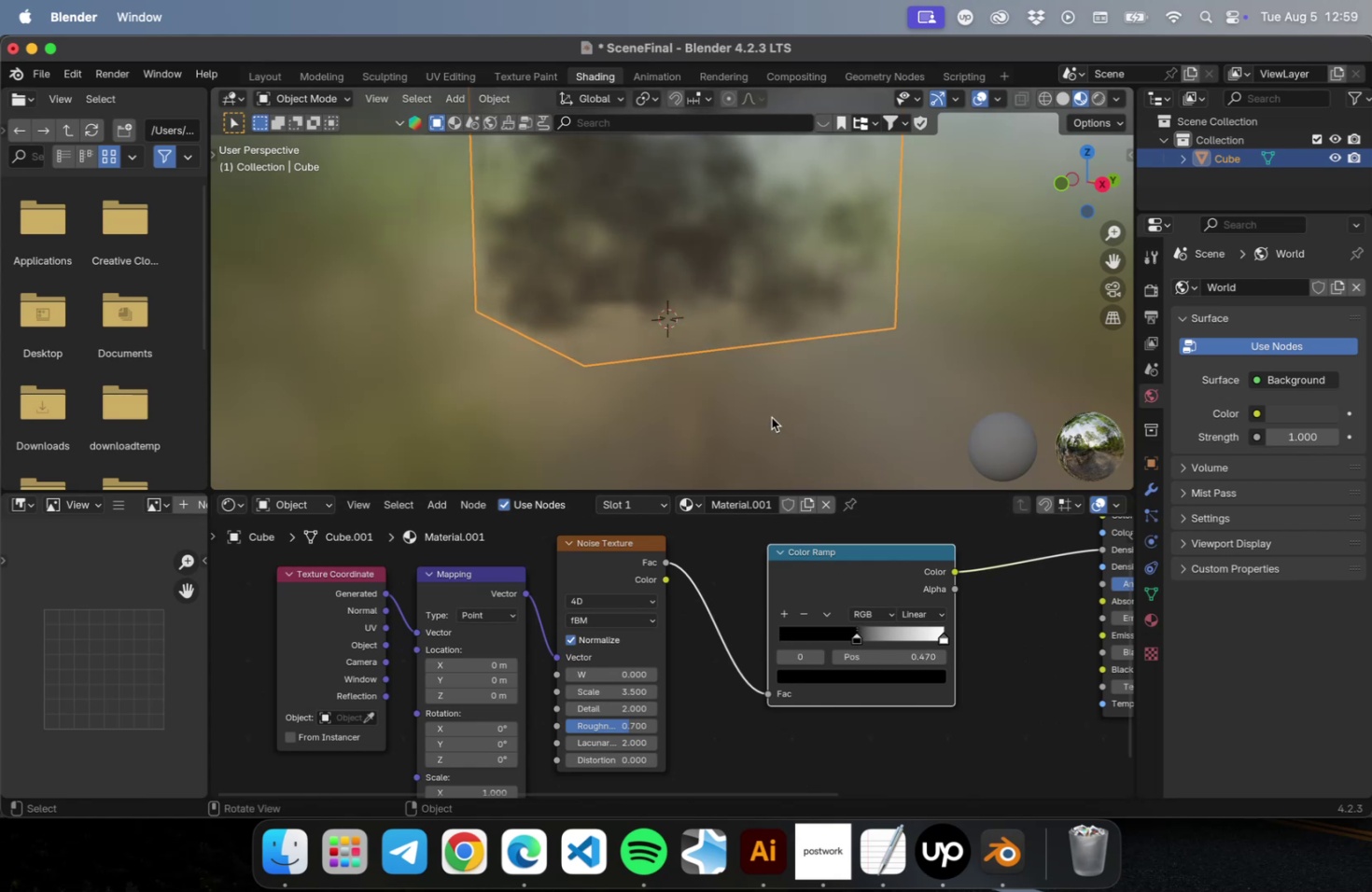 
left_click([771, 417])
 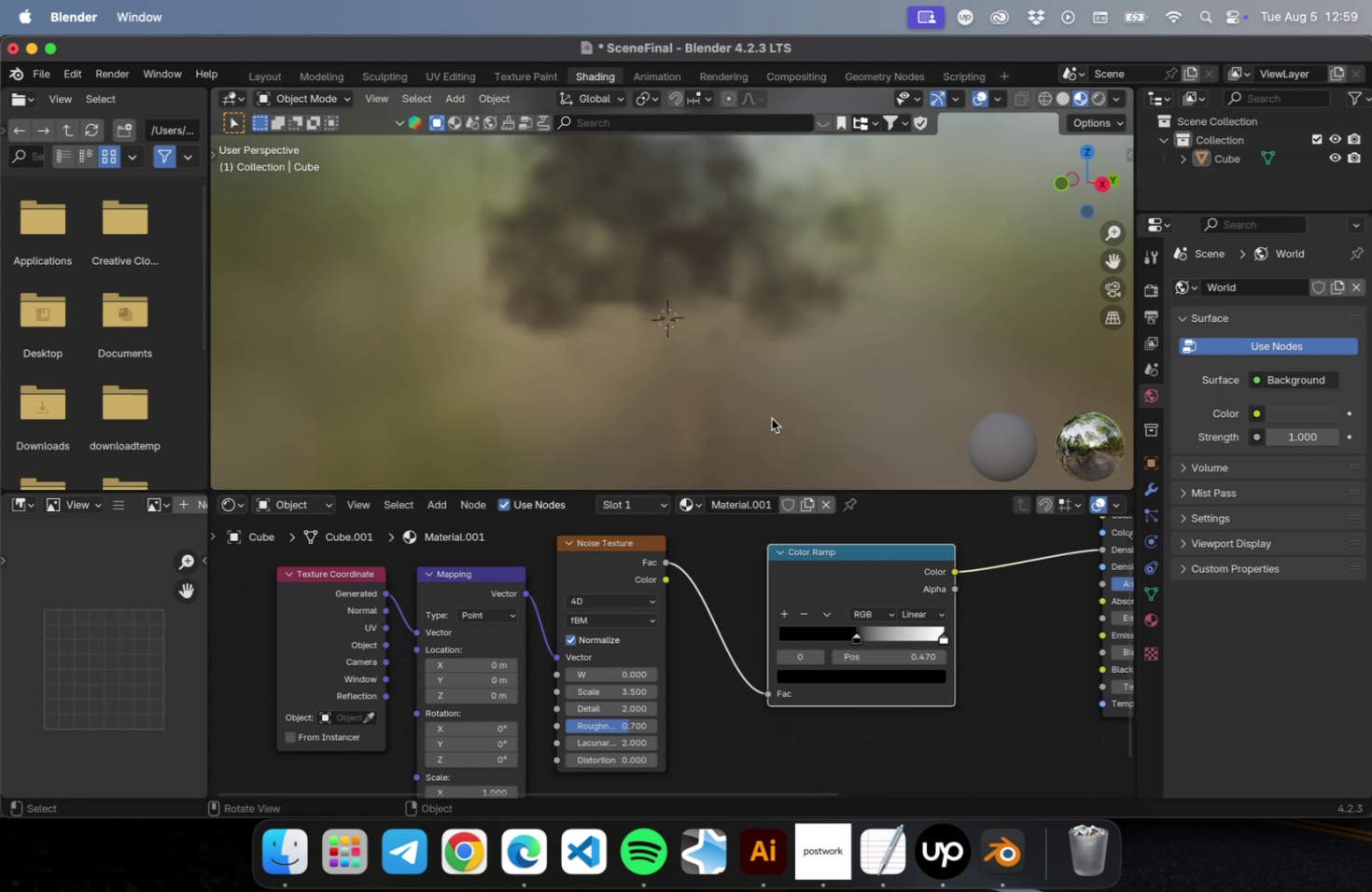 
key(Meta+S)
 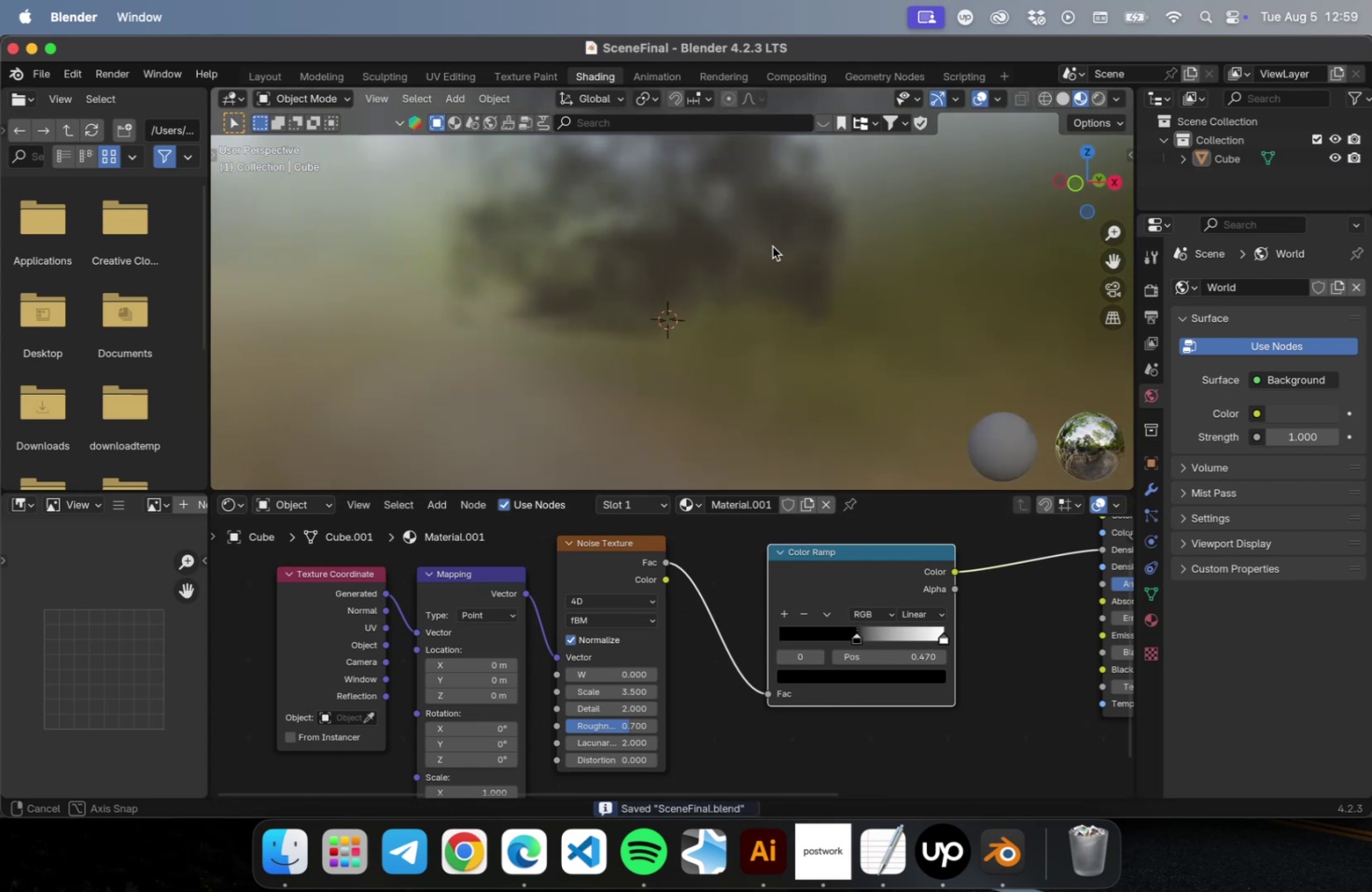 
left_click([763, 253])
 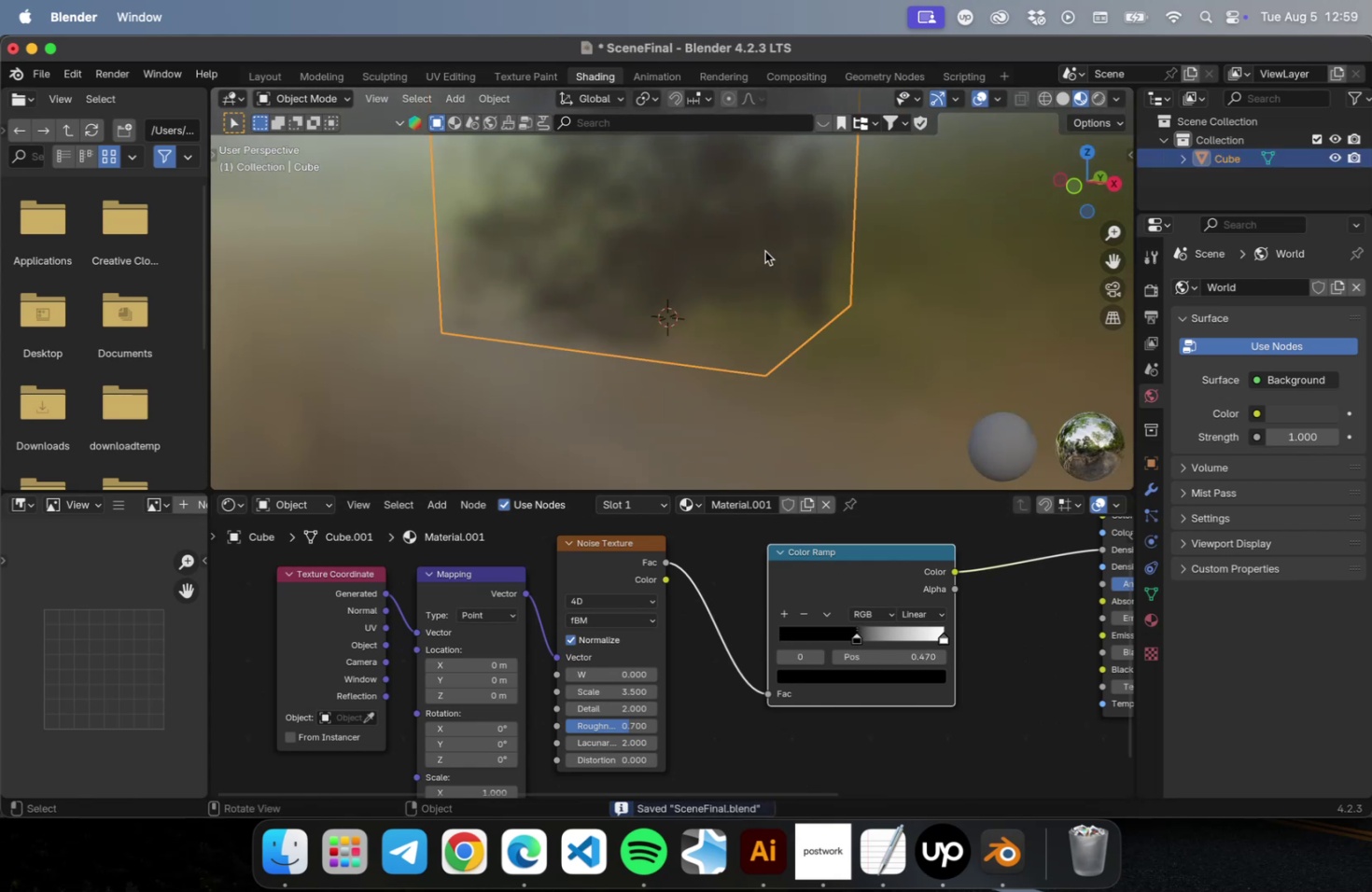 
hold_key(key=ShiftLeft, duration=0.36)
 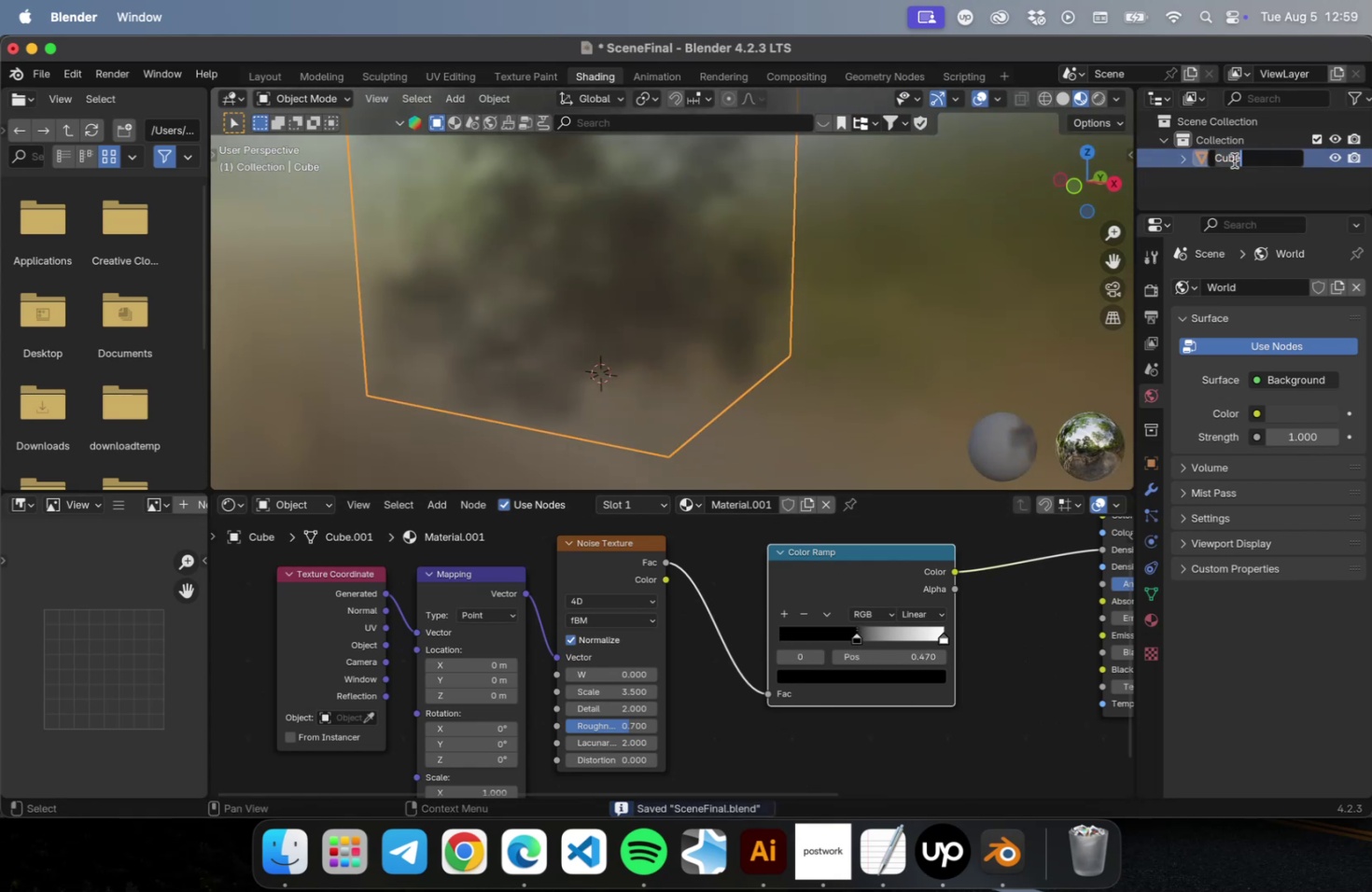 
type(Fog)
 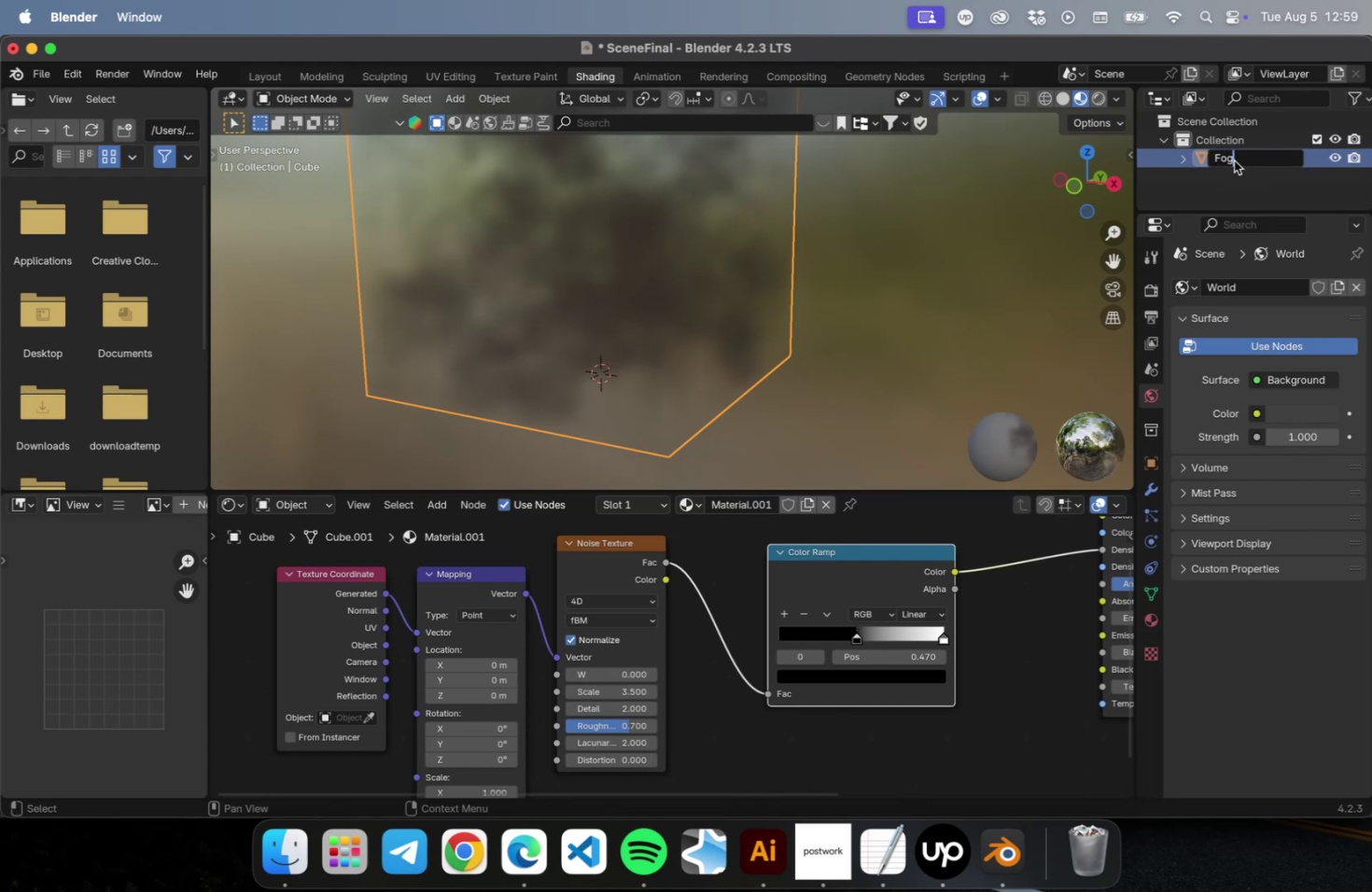 
key(Enter)
 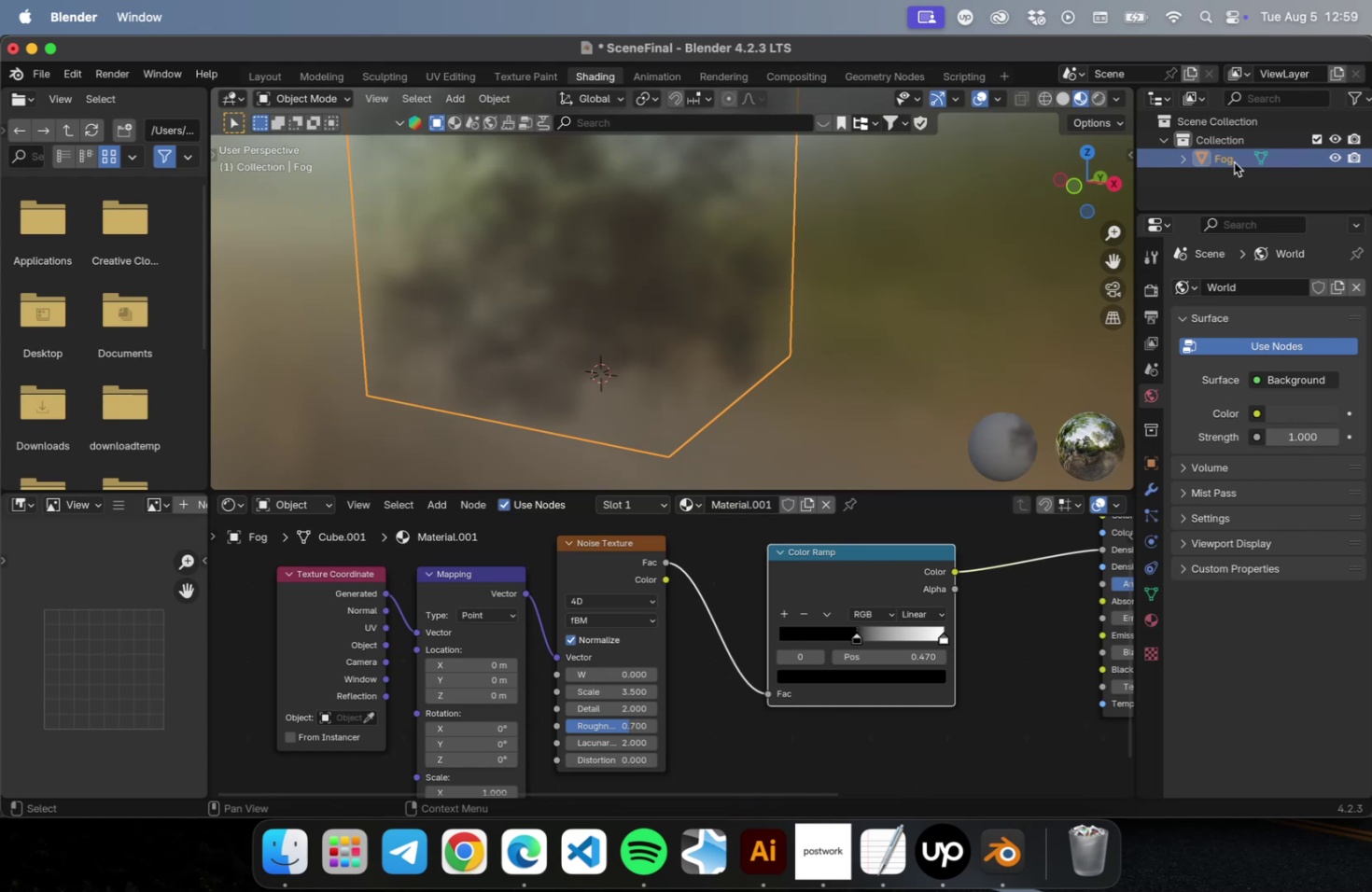 
double_click([1215, 136])
 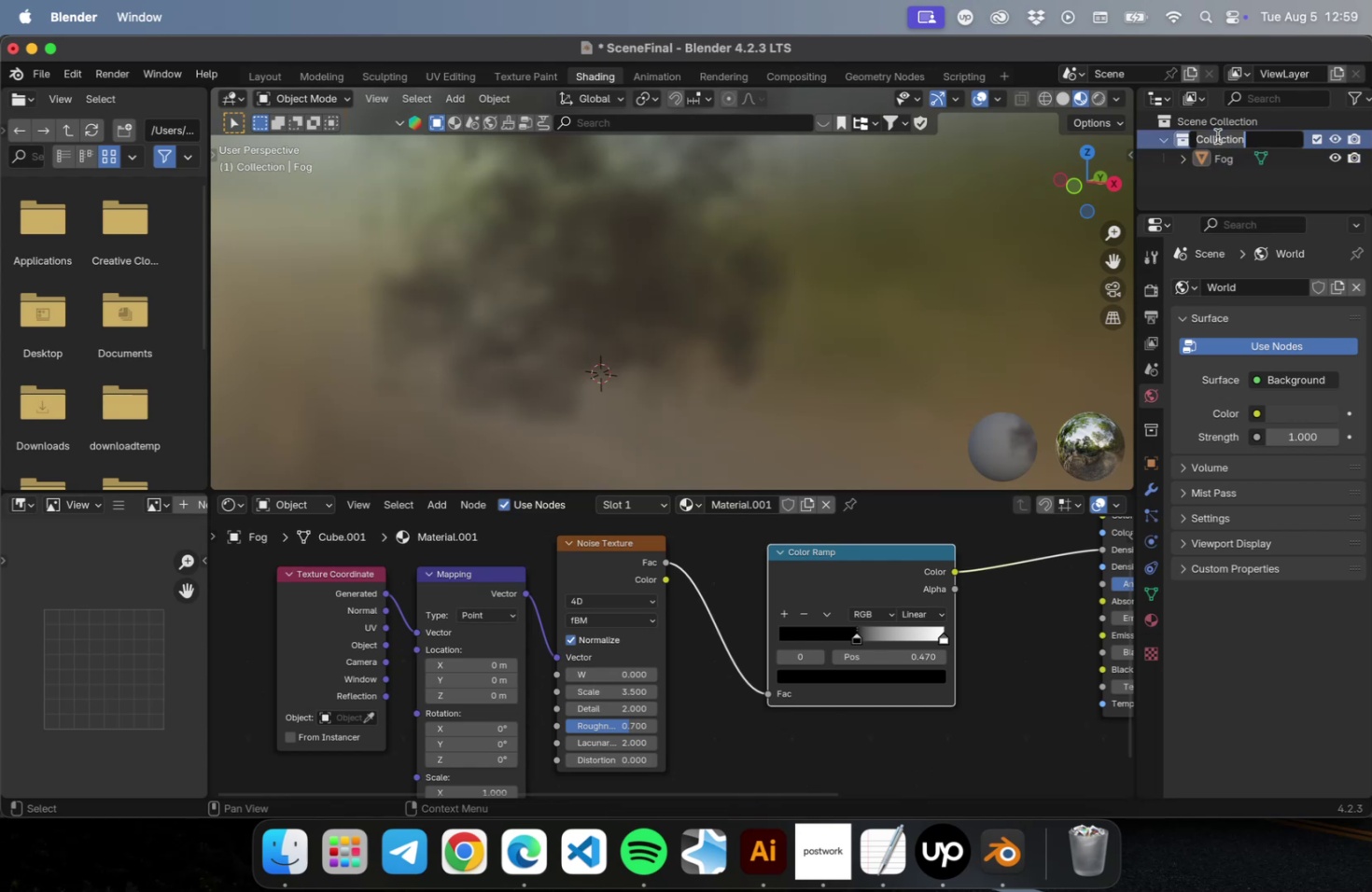 
type(Scene)
 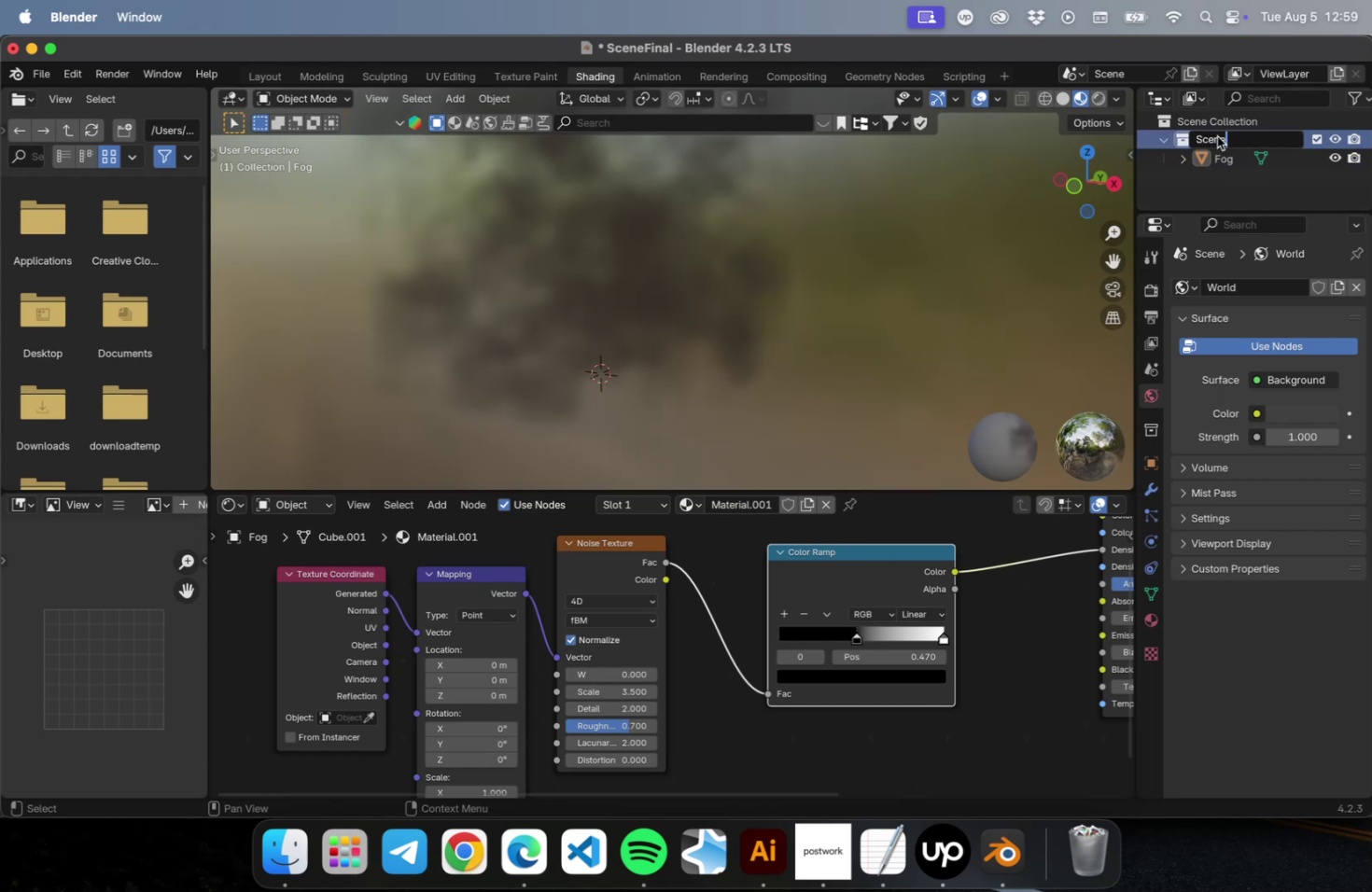 
key(Enter)
 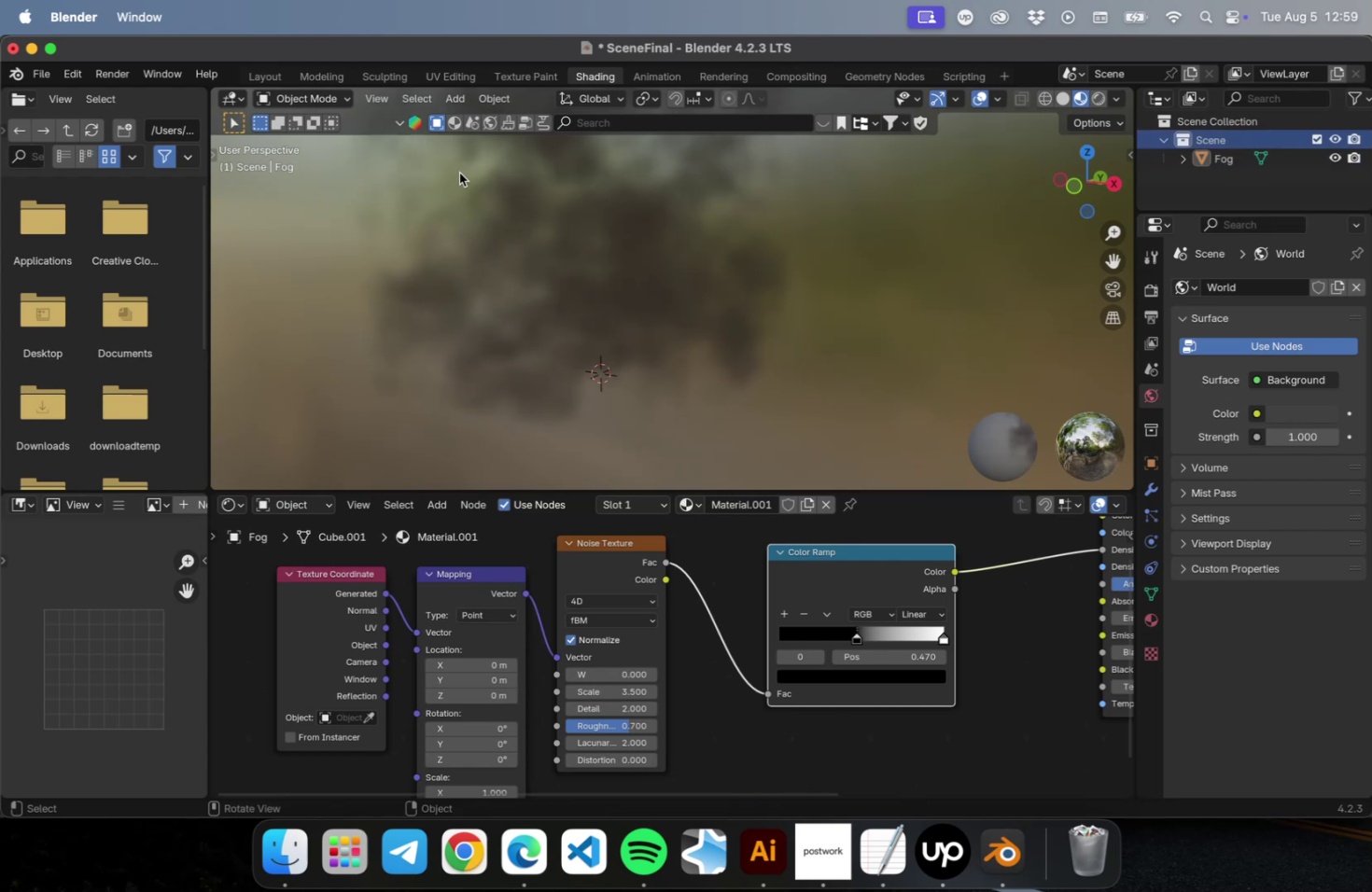 
left_click([270, 77])
 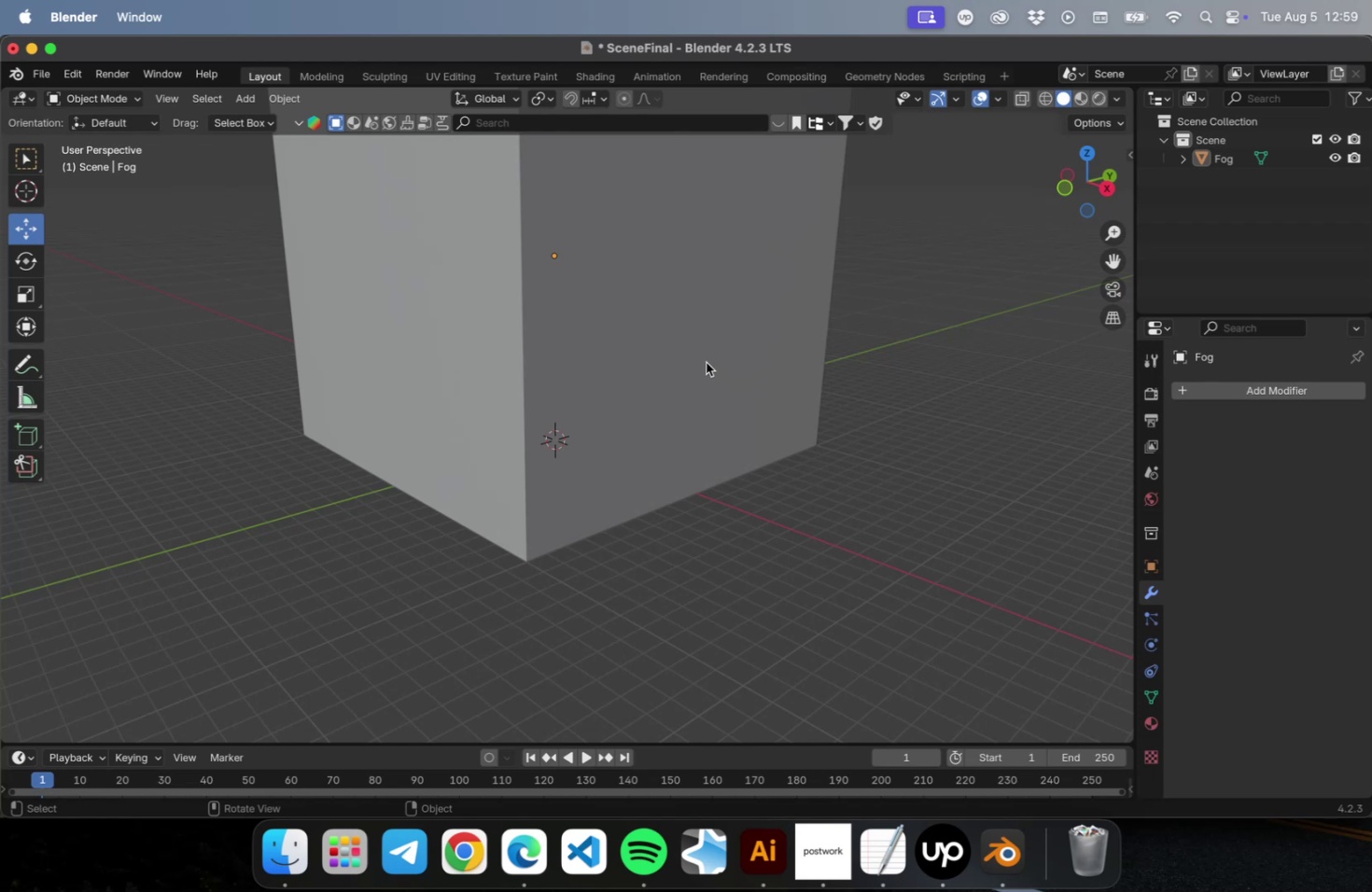 
scroll: coordinate [627, 345], scroll_direction: down, amount: 4.0
 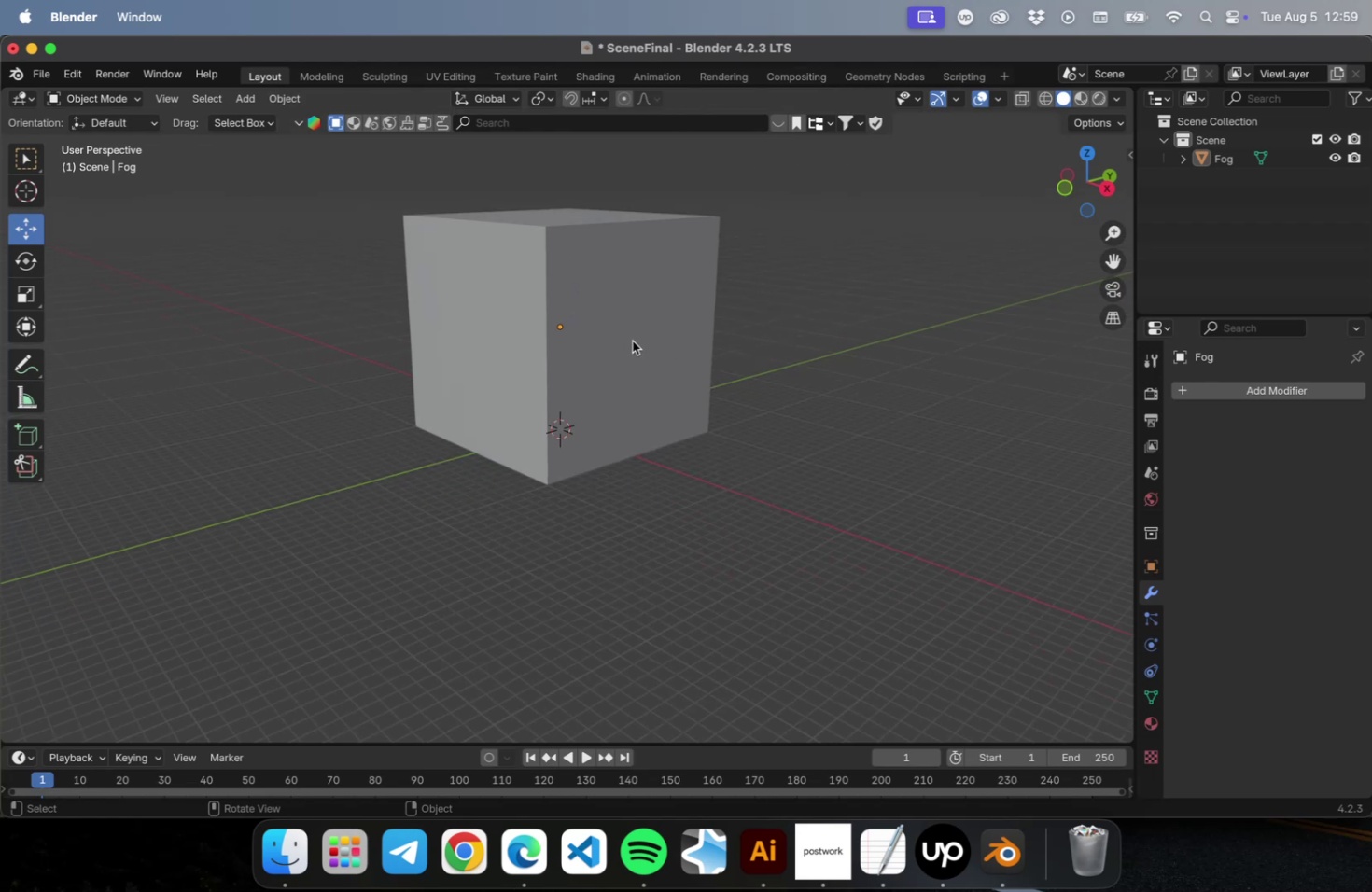 
hold_key(key=ShiftLeft, duration=0.35)
 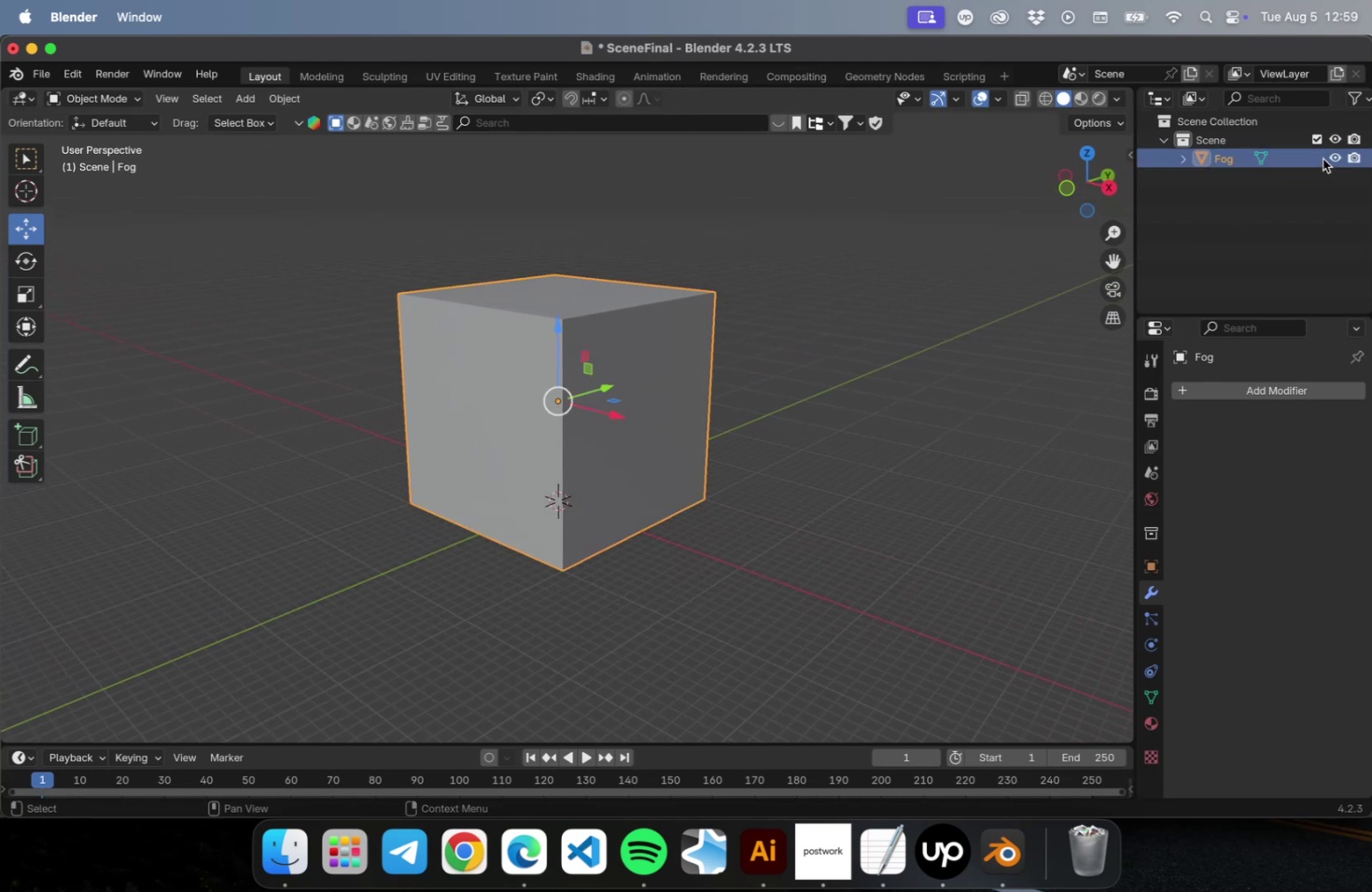 
scroll: coordinate [645, 451], scroll_direction: up, amount: 1.0
 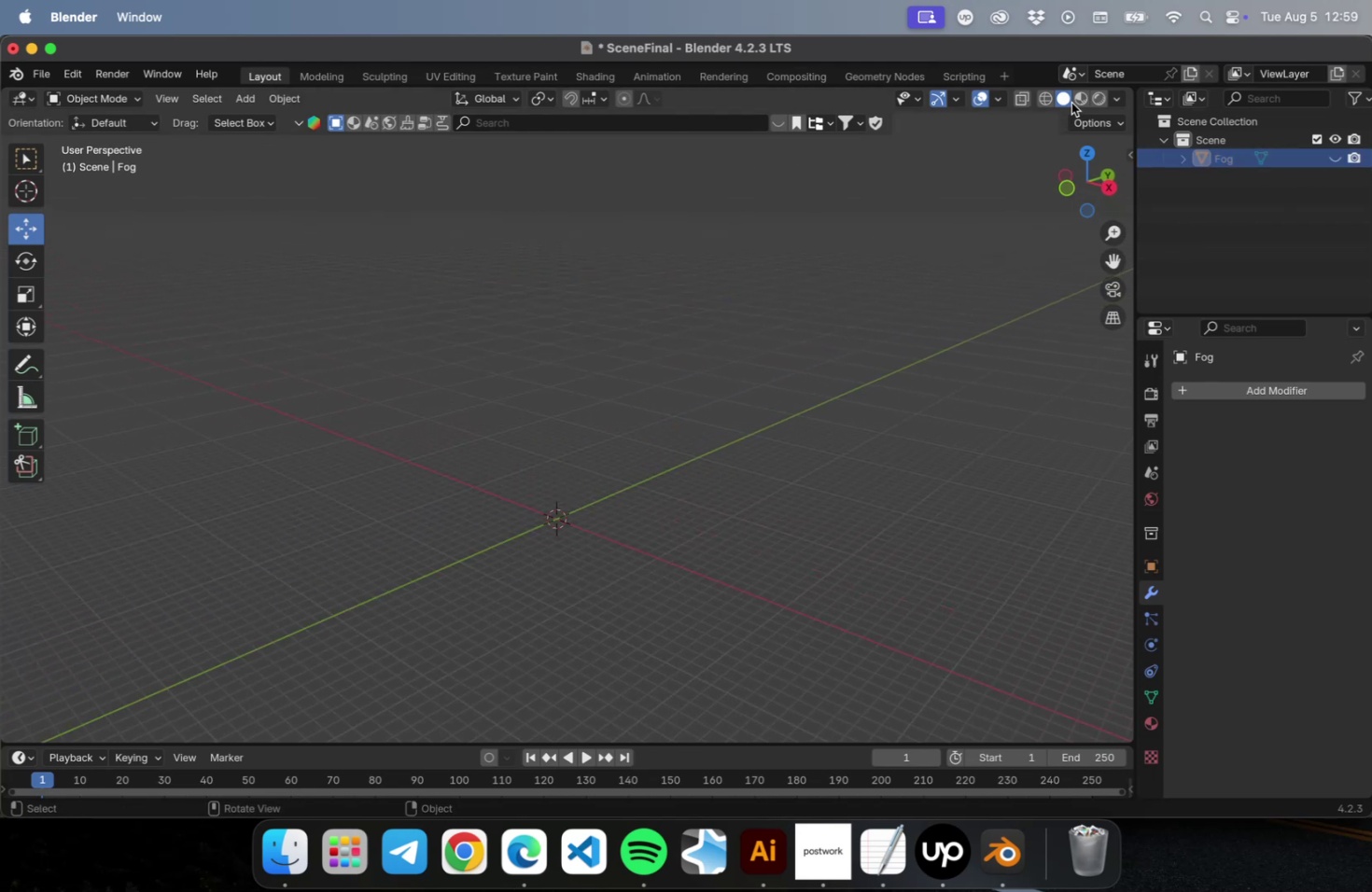 
left_click([1073, 102])
 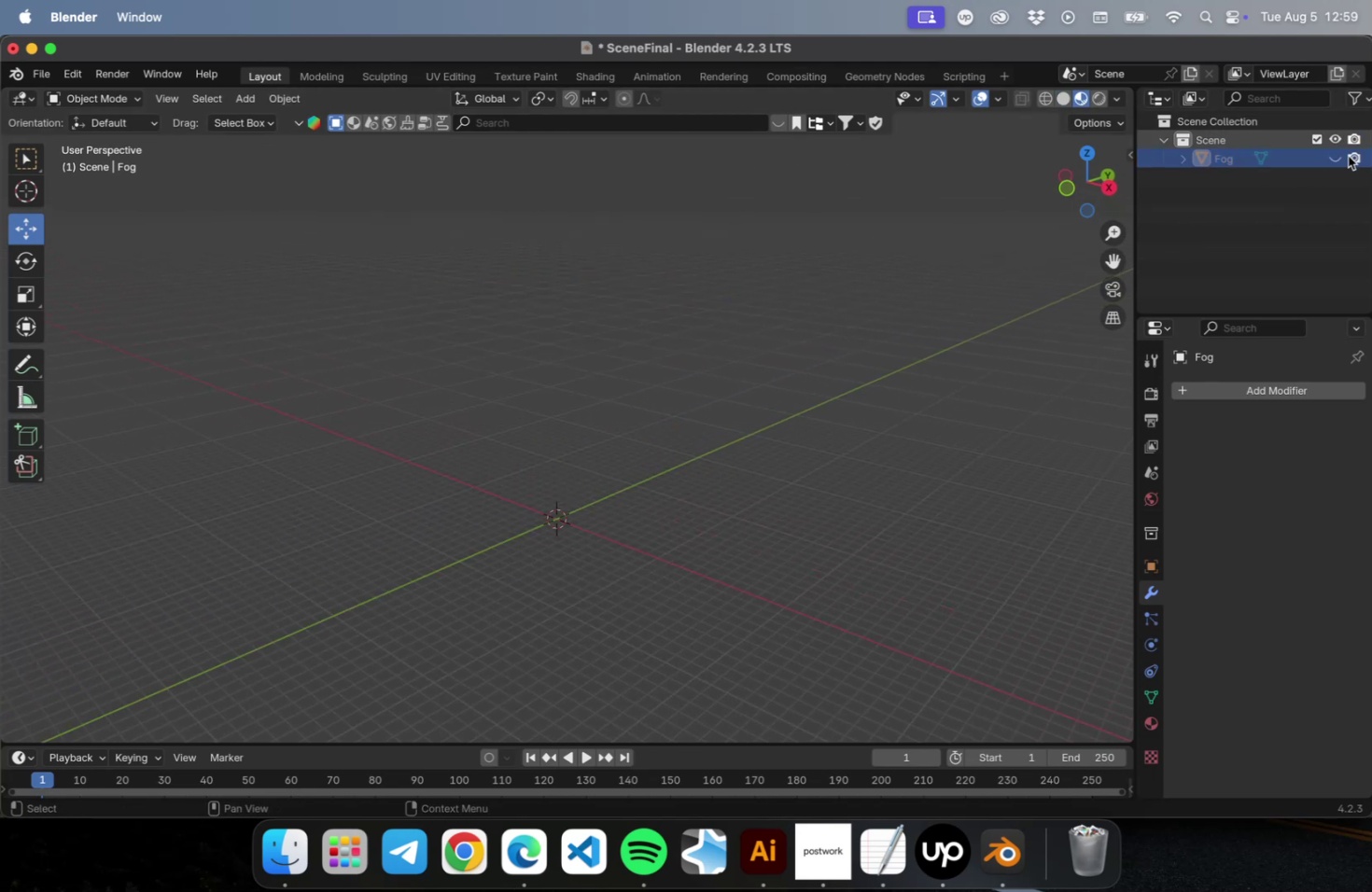 
left_click([1336, 154])
 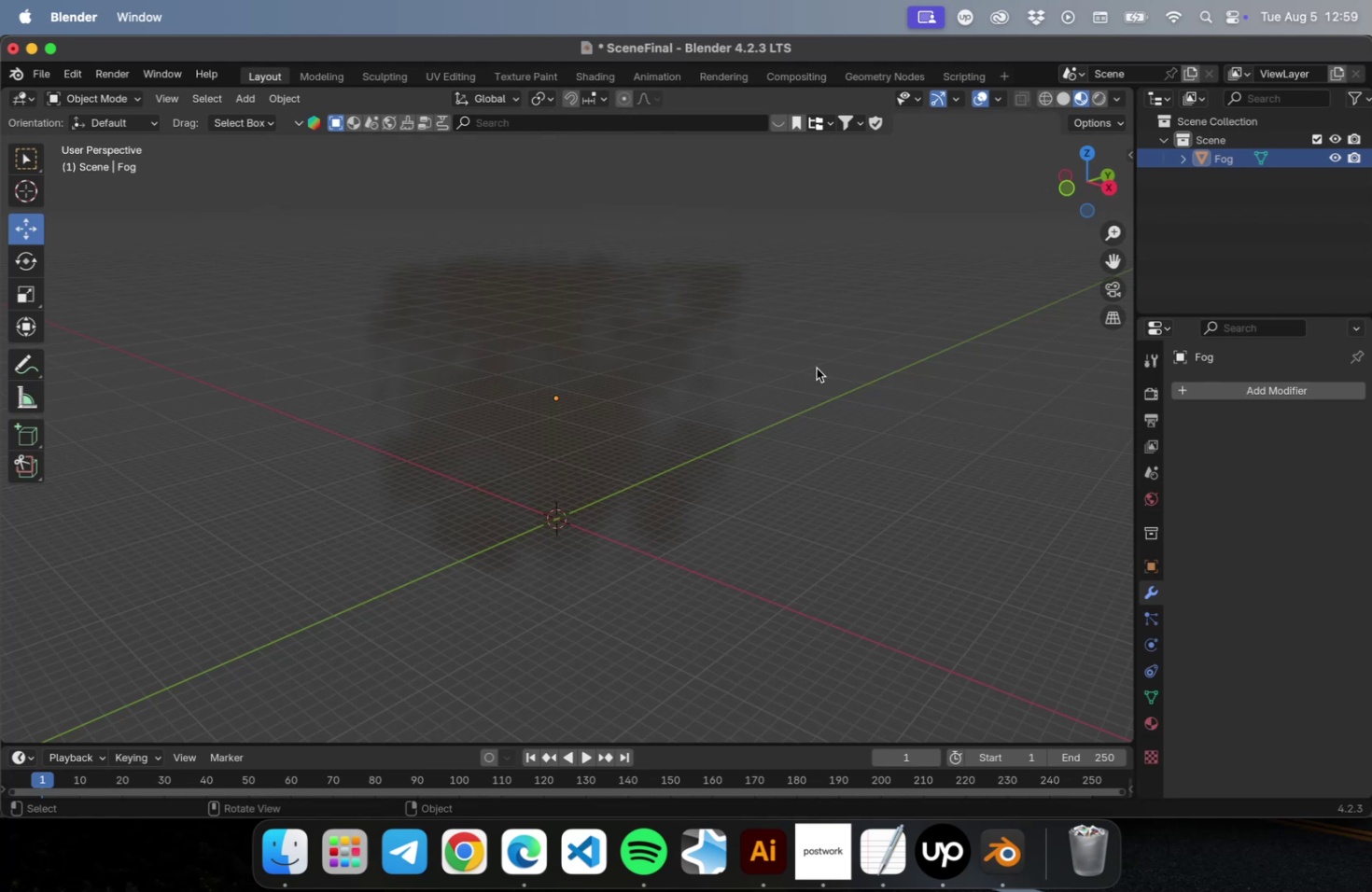 
key(Meta+S)
 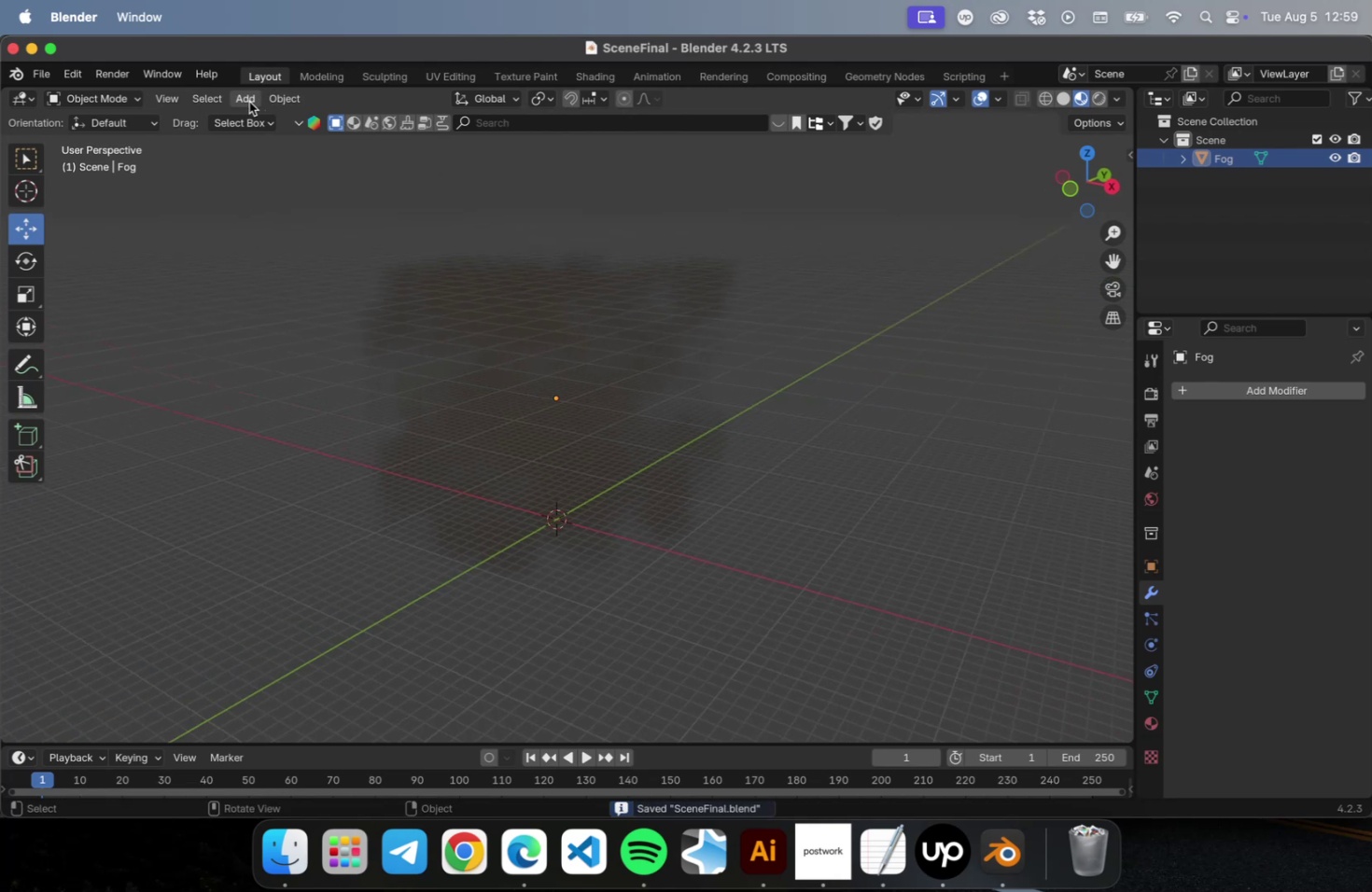 
left_click([249, 102])
 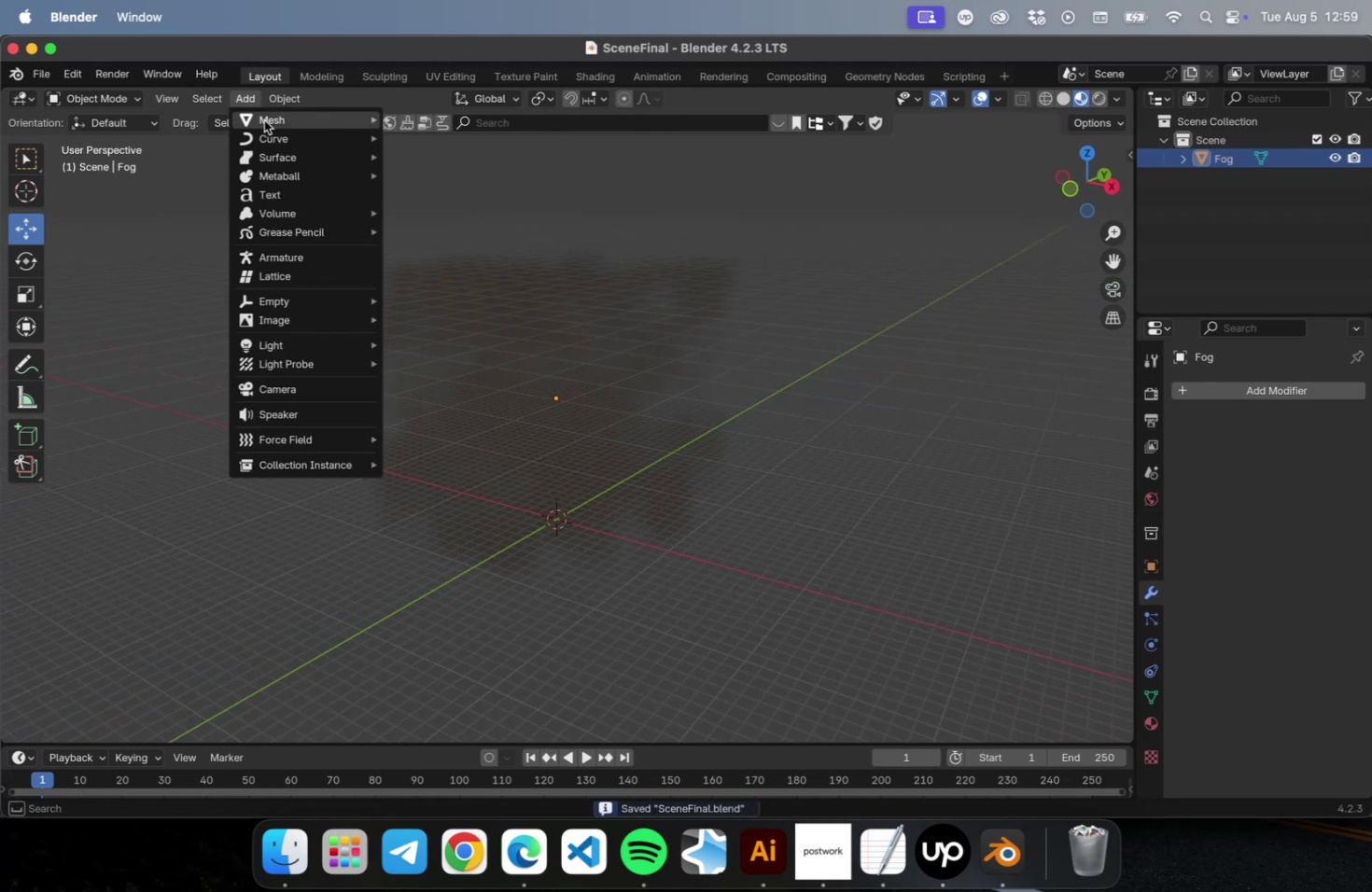 
mouse_move([287, 128])
 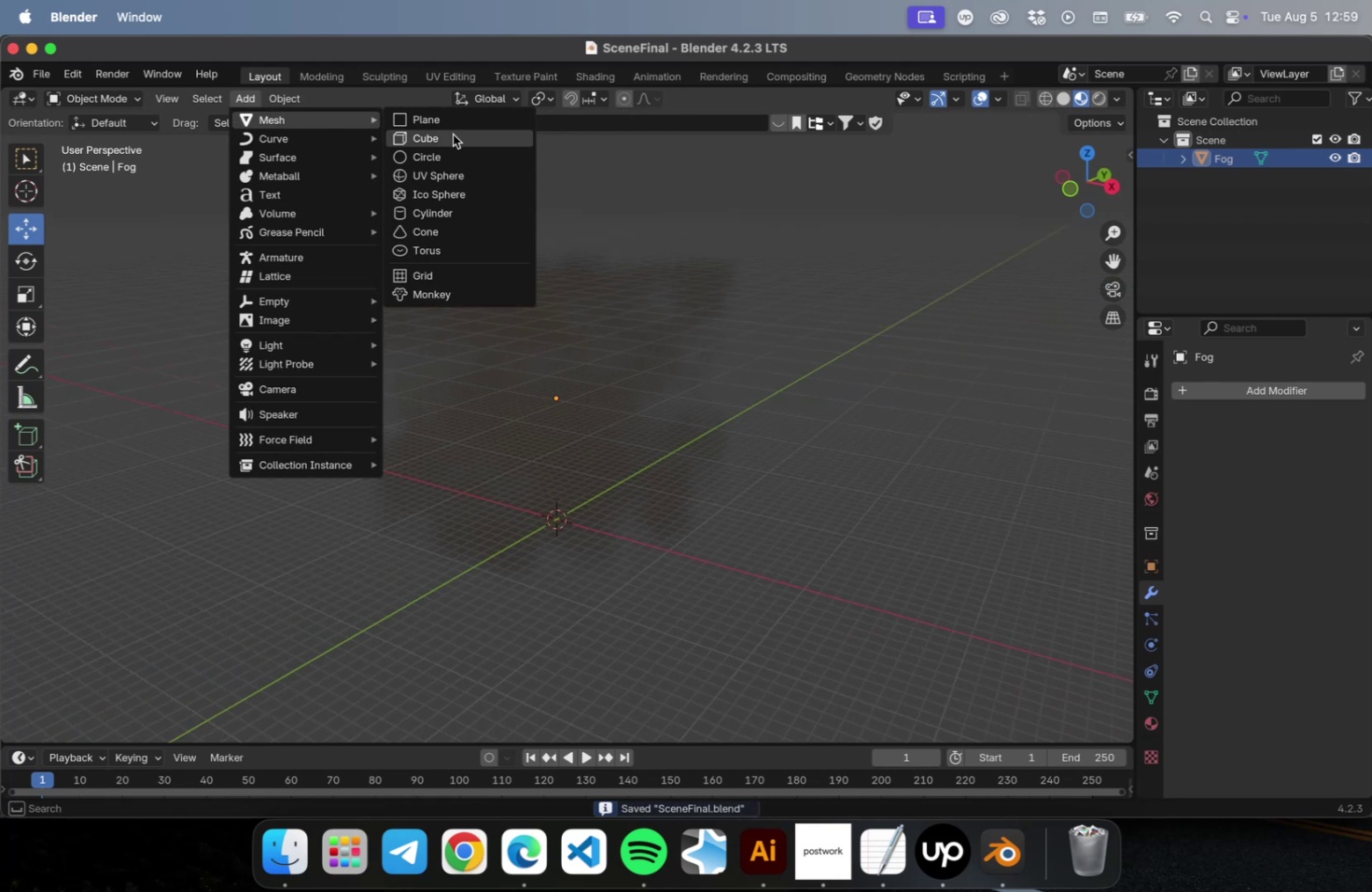 
left_click([453, 134])
 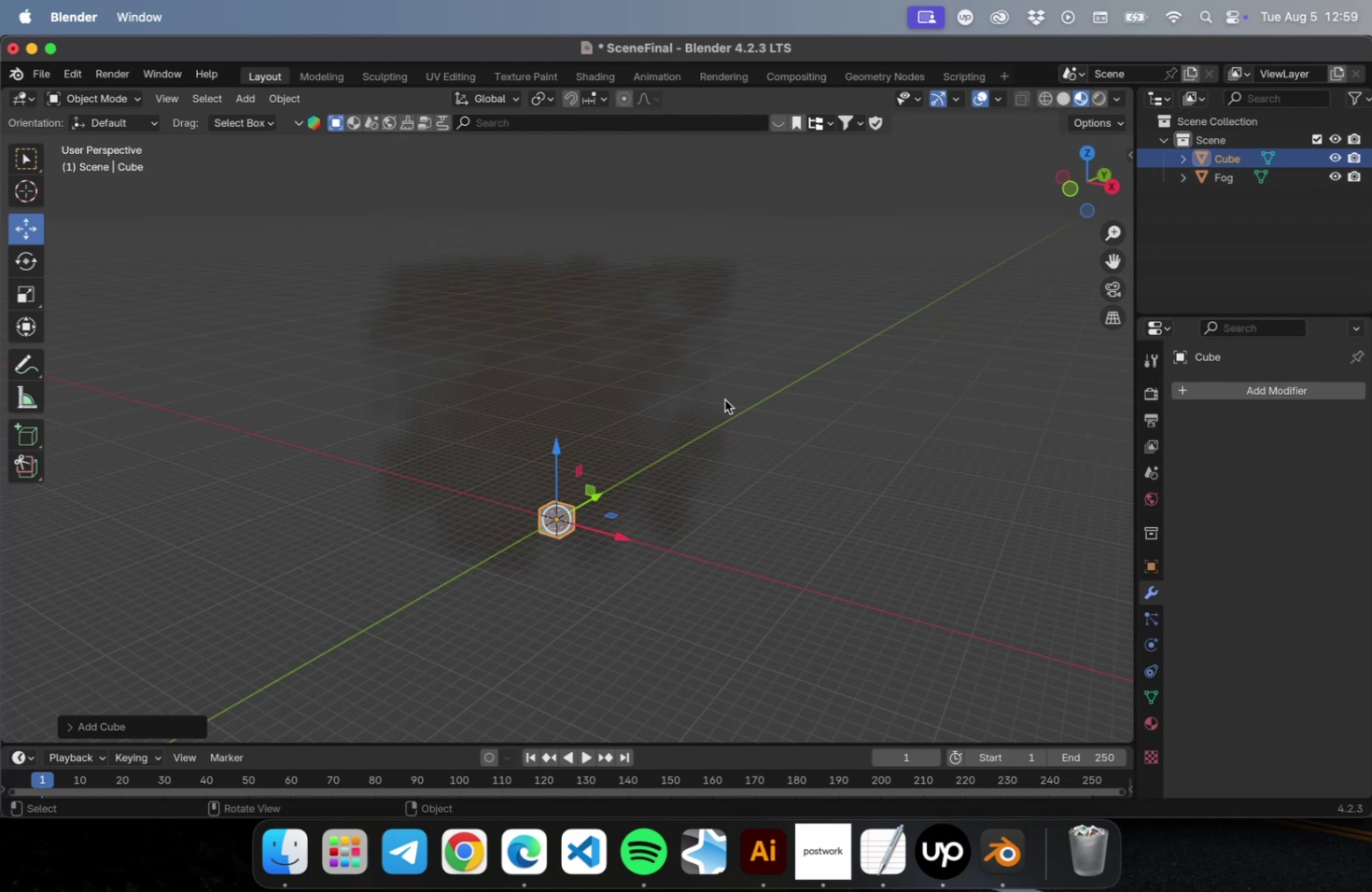 
wait(6.16)
 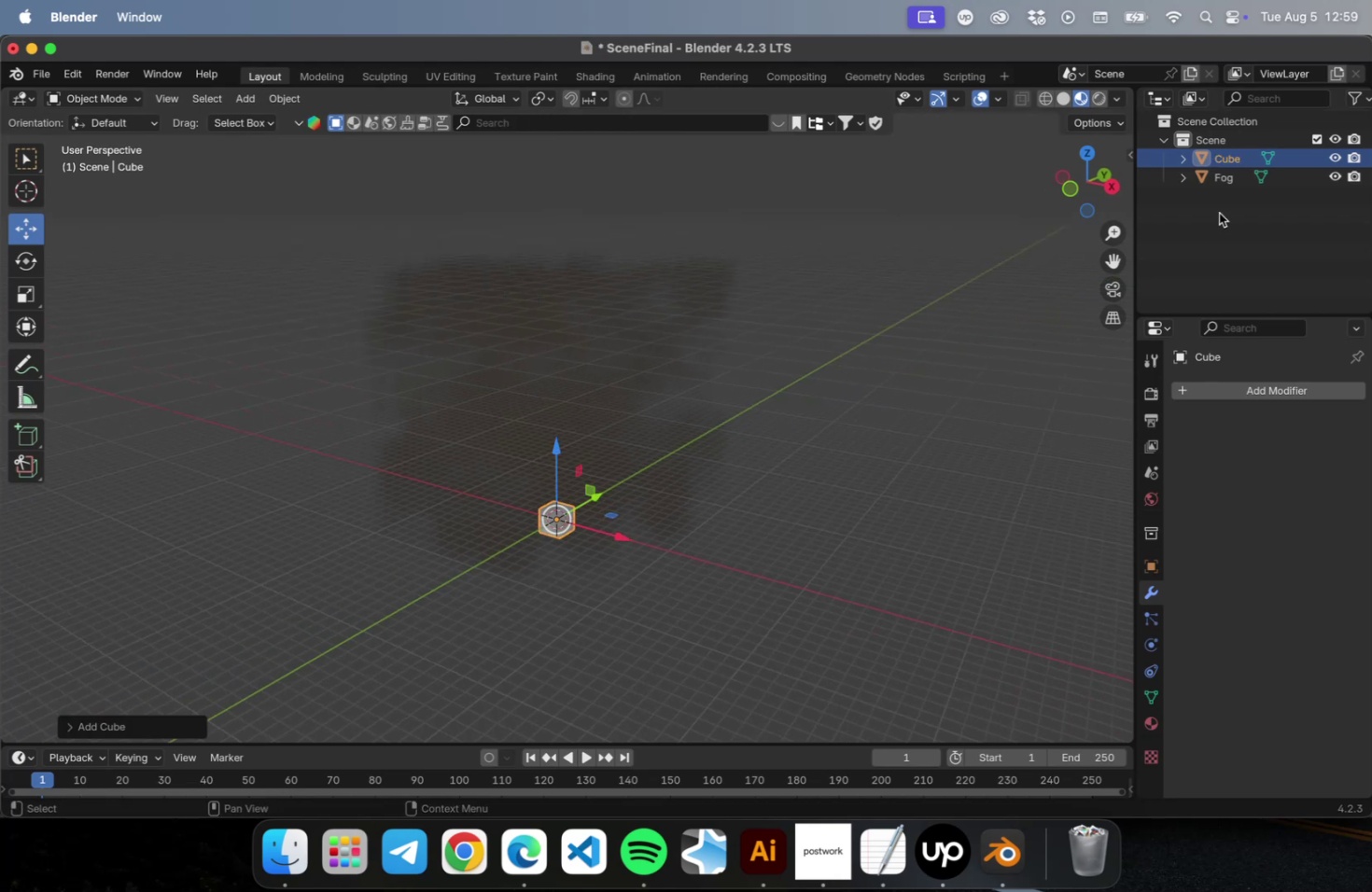 
key(N)
 